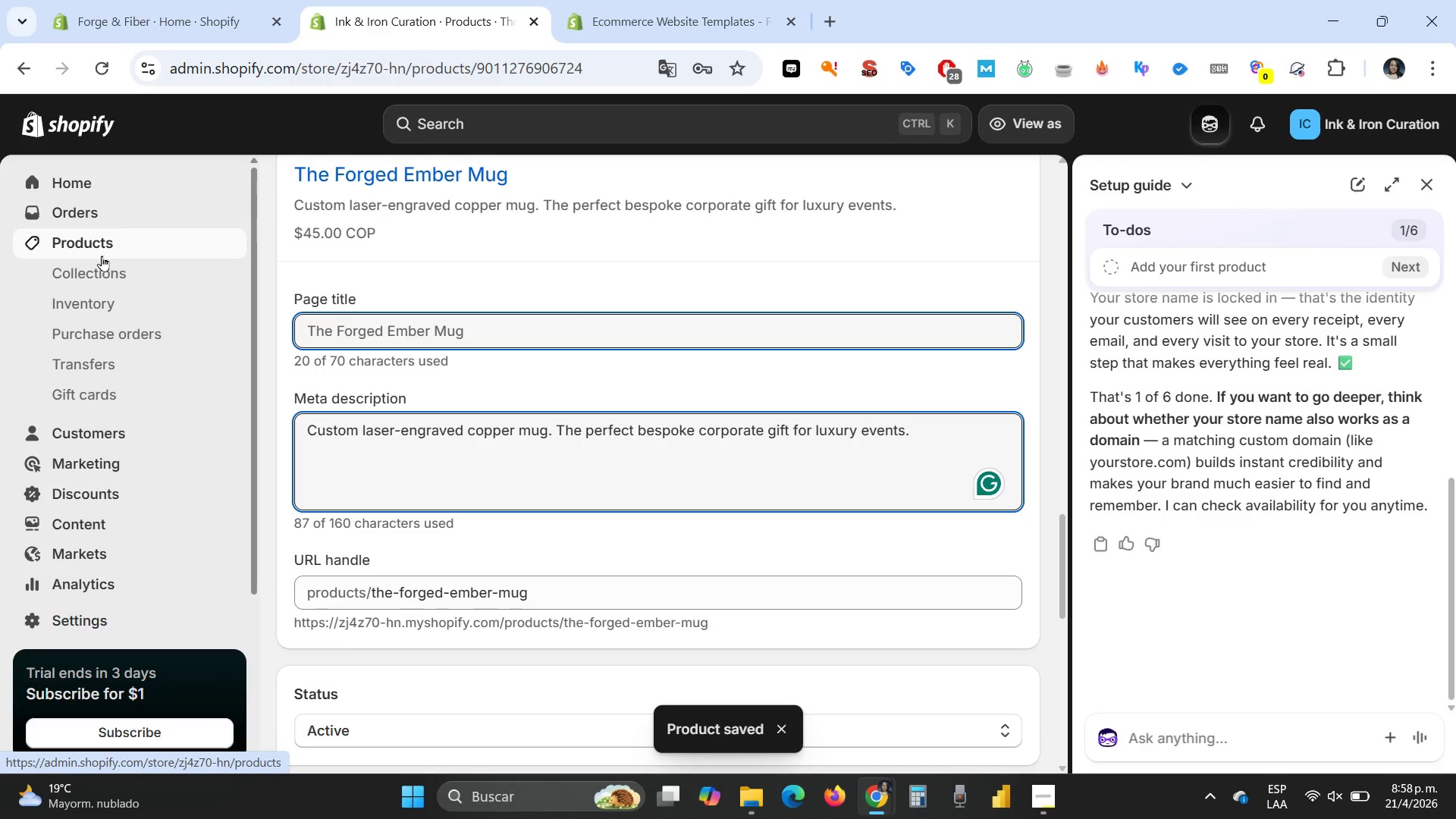 
left_click([102, 242])
 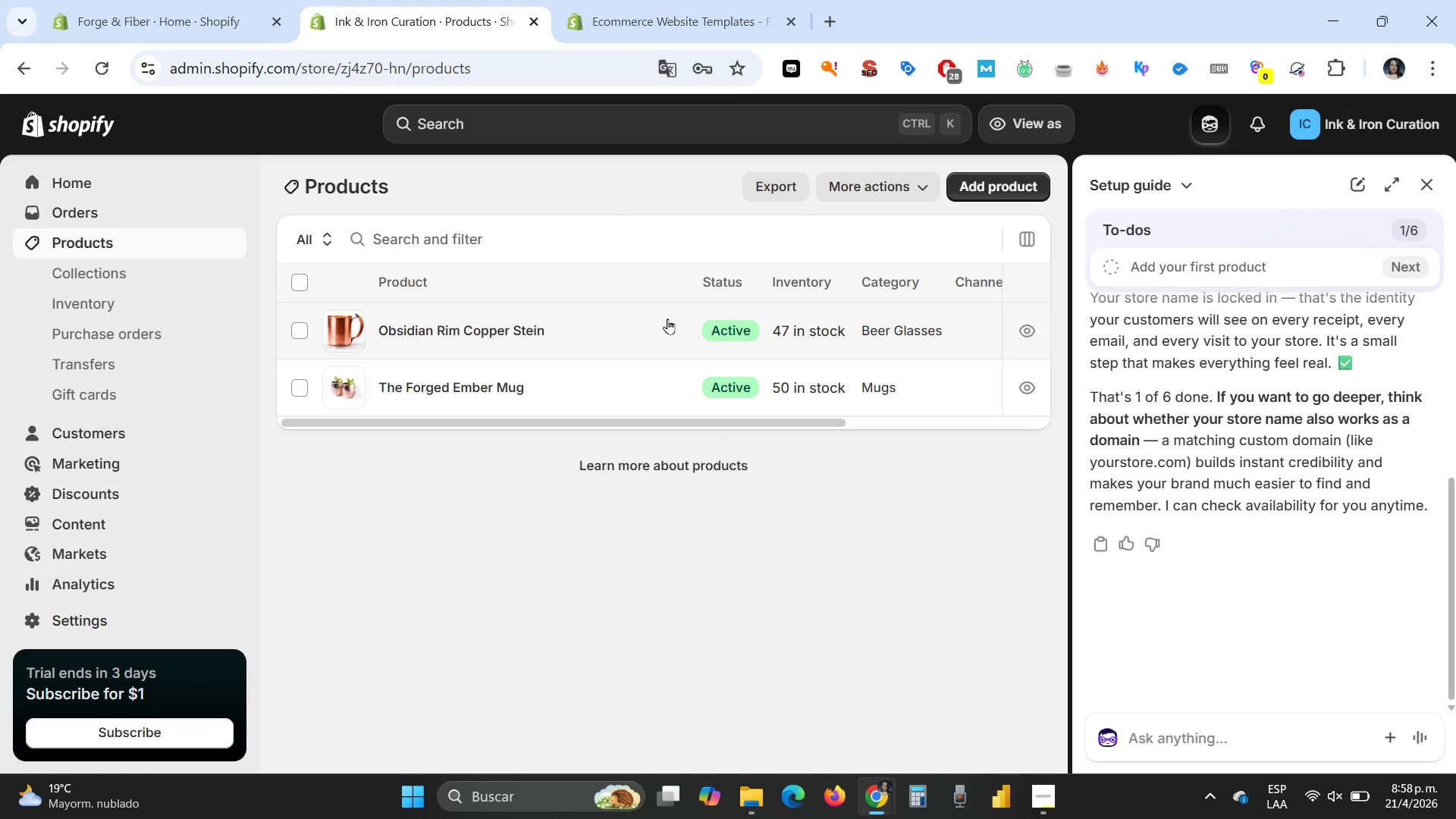 
wait(17.11)
 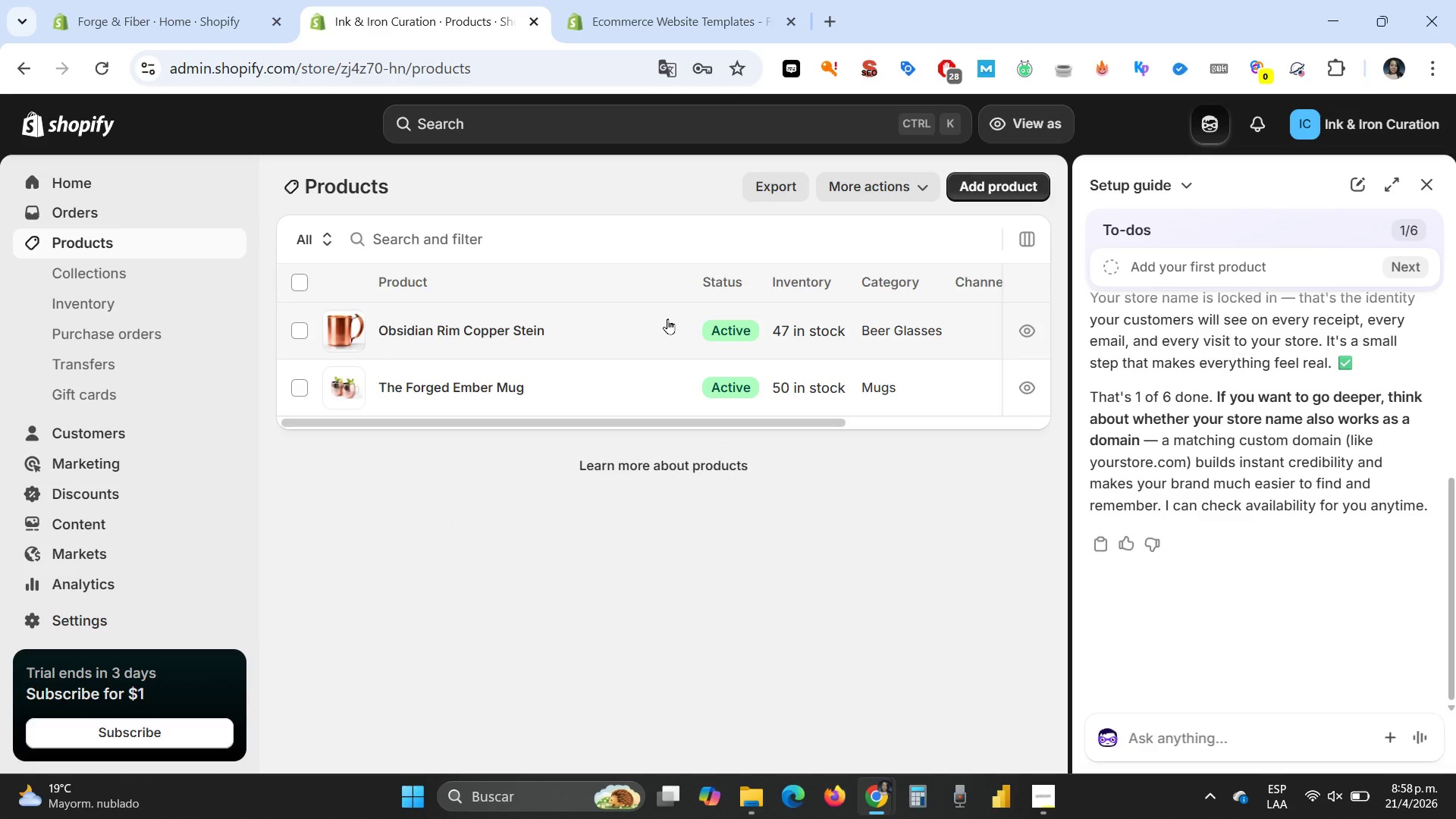 
left_click([1023, 190])
 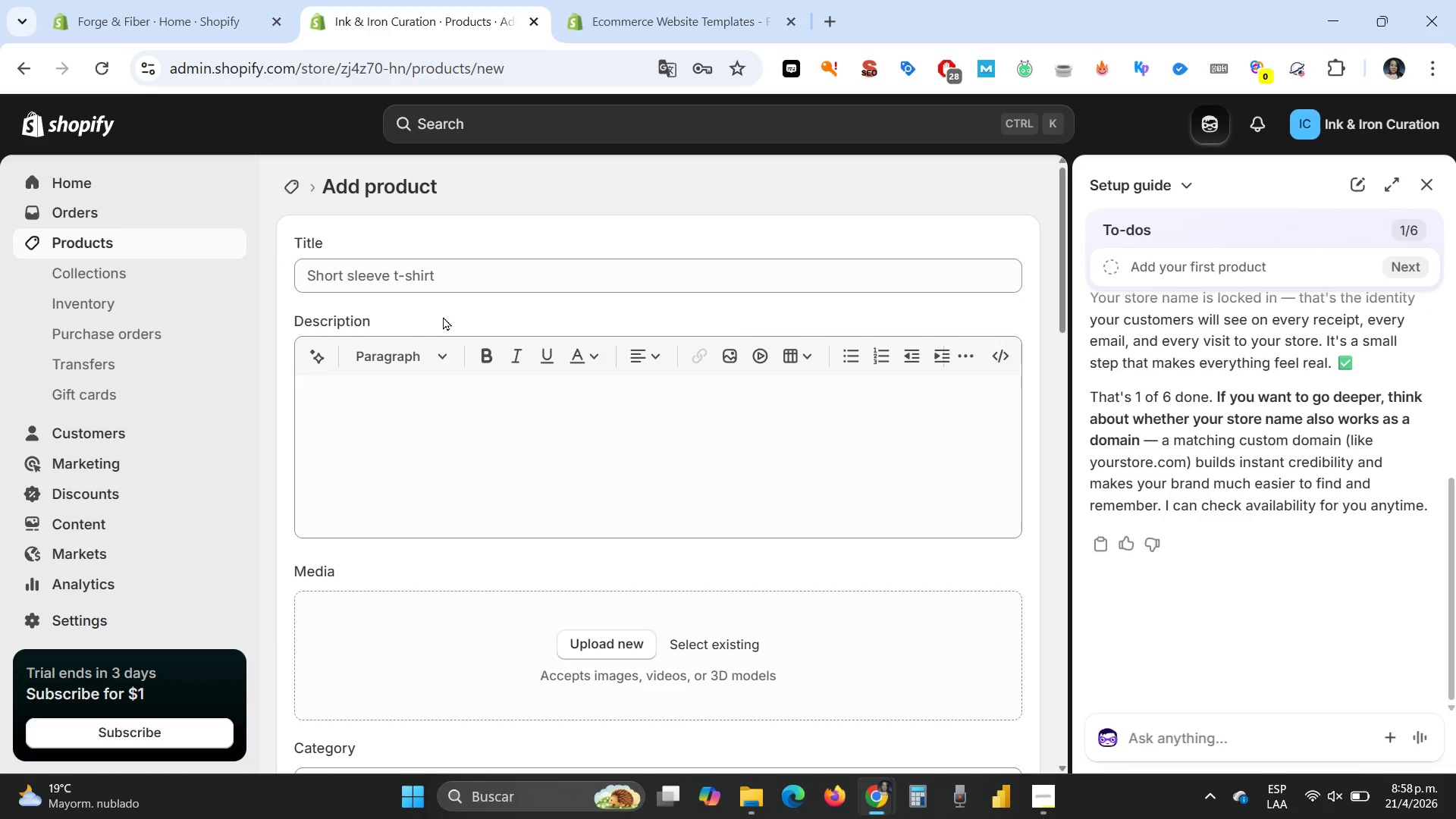 
left_click([453, 269])
 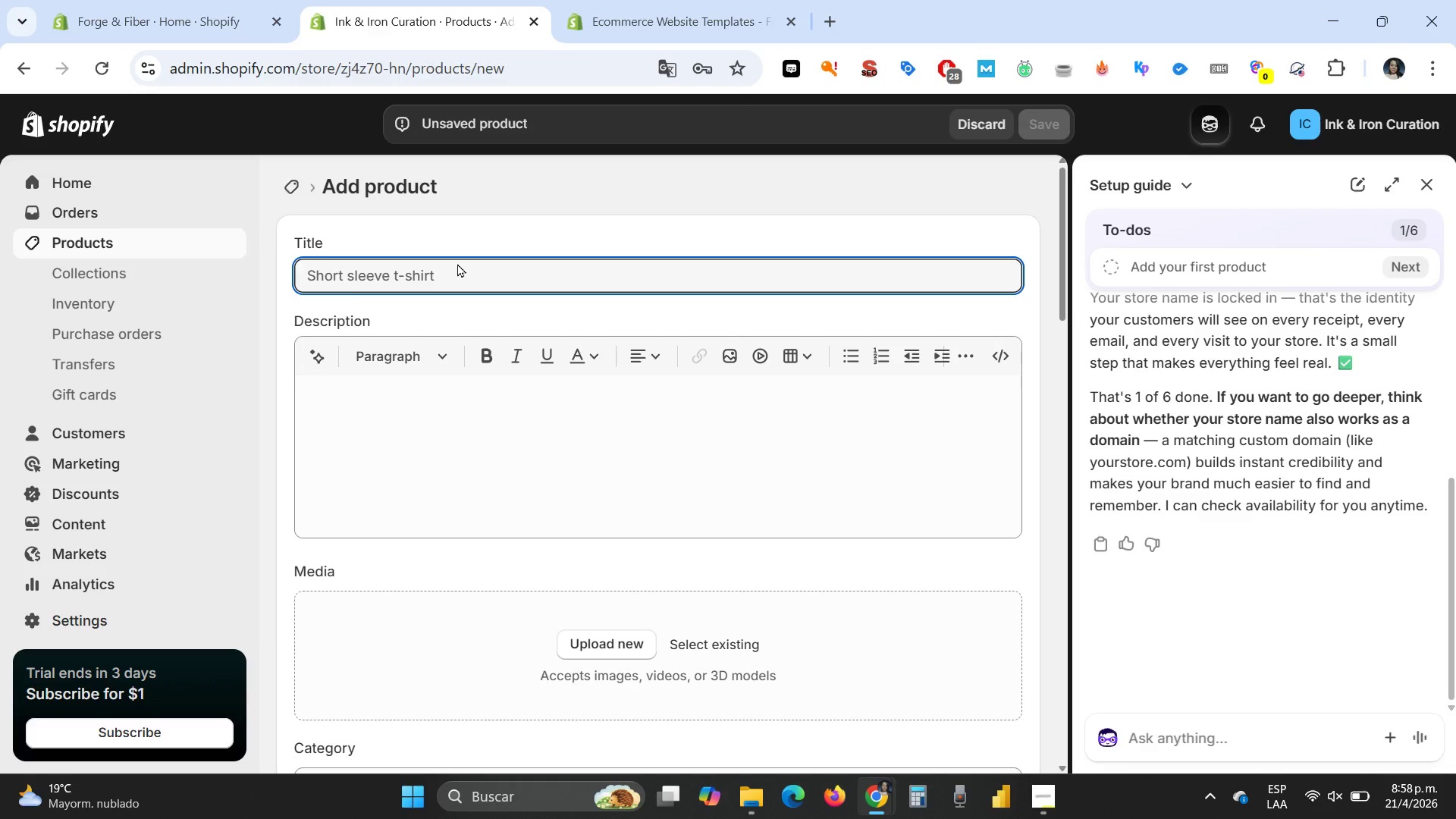 
wait(5.61)
 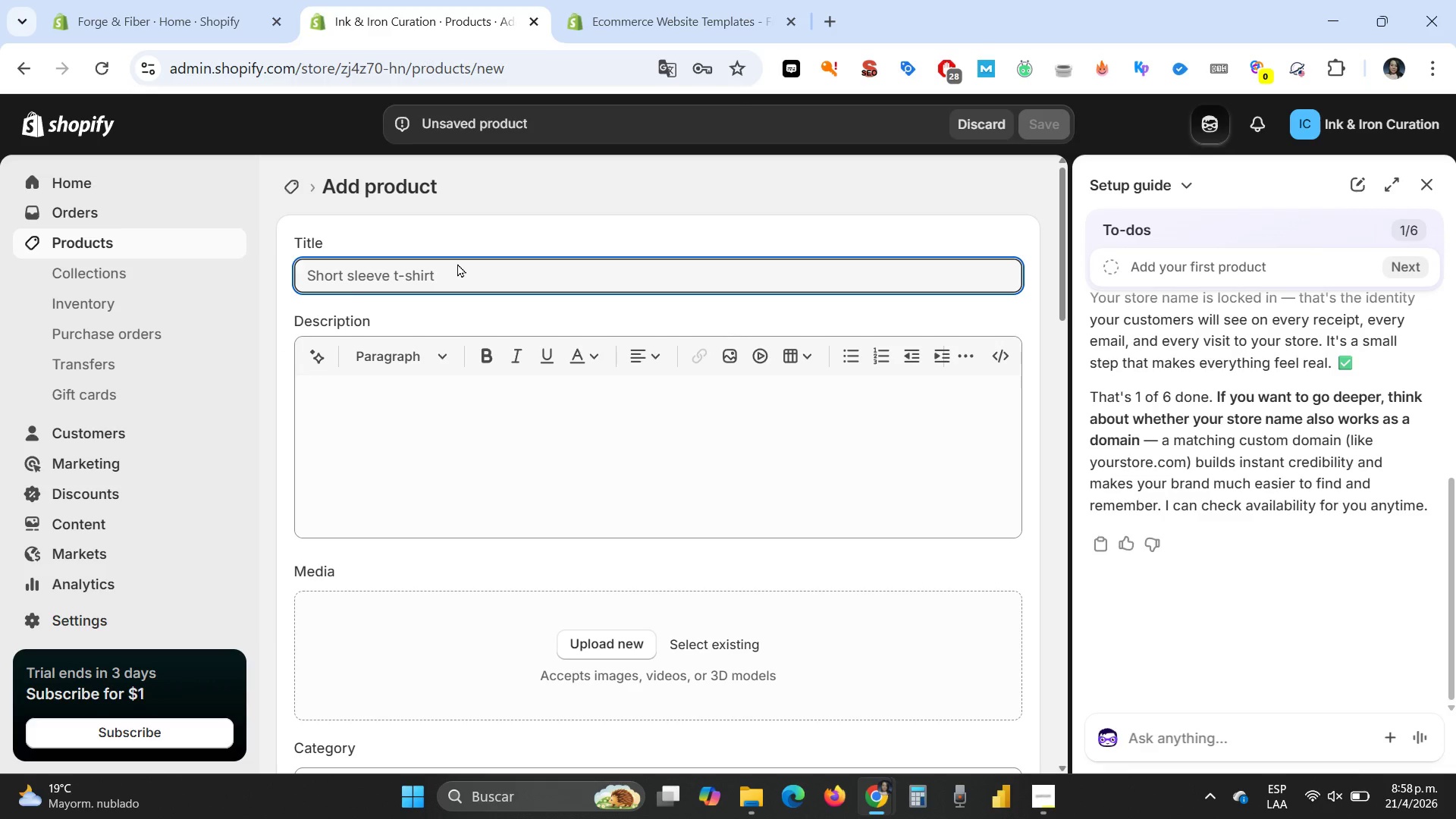 
type(Raw Hide Iron-Boun)
 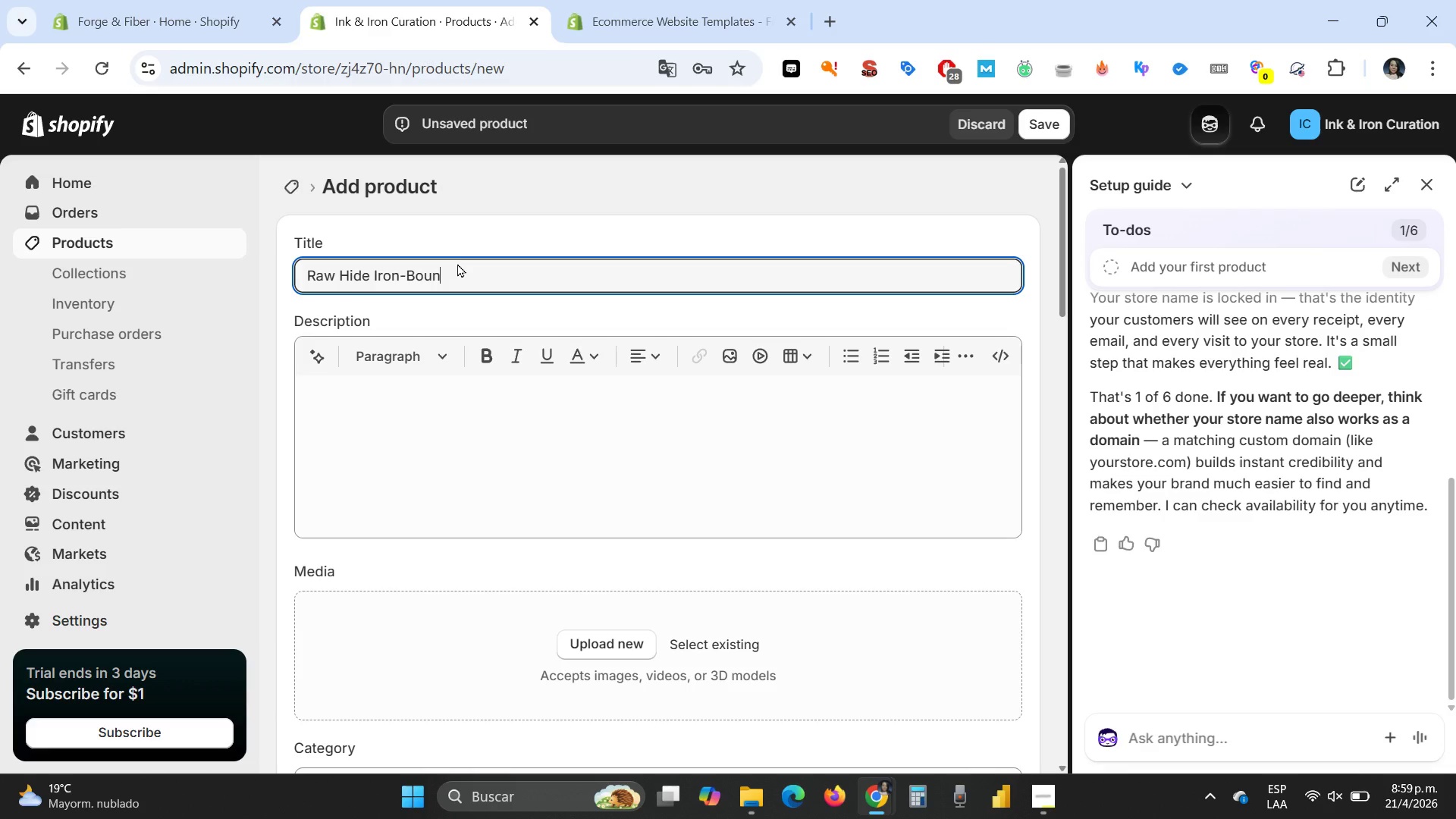 
type(d Journal)
 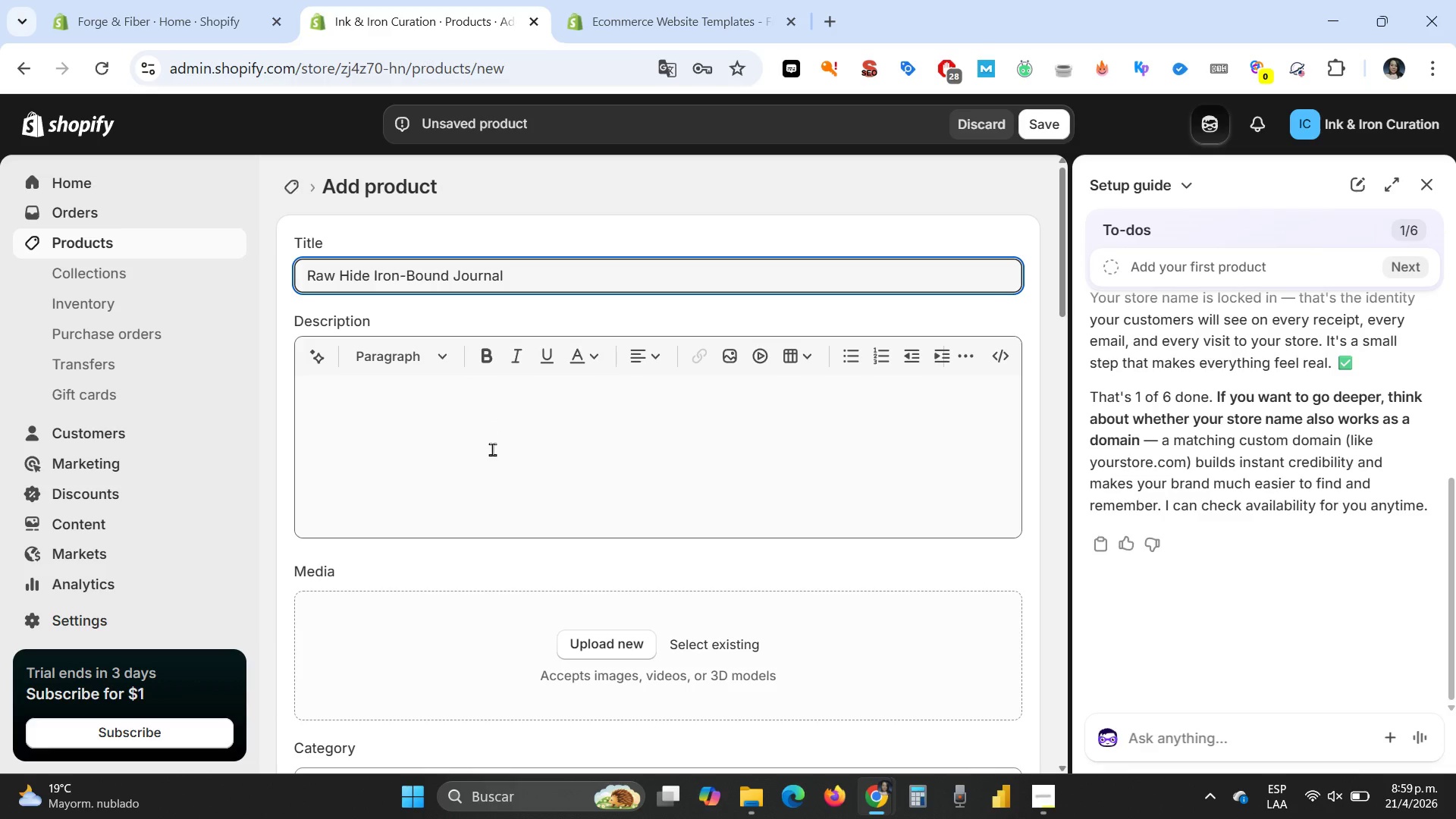 
left_click([491, 422])
 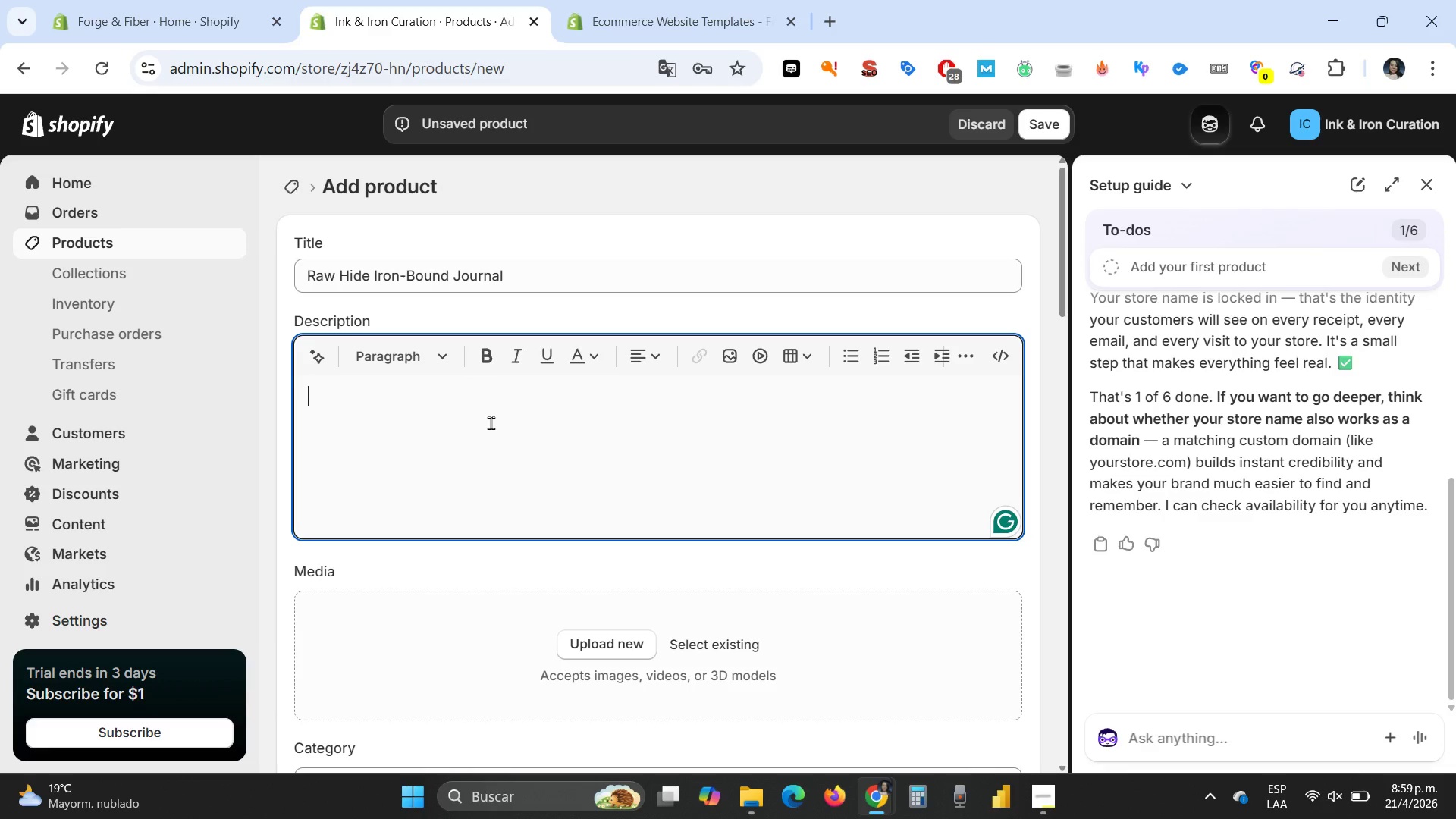 
type(High-end leather journal with bespoke debossing. A r)
key(Backspace)
type(time)
 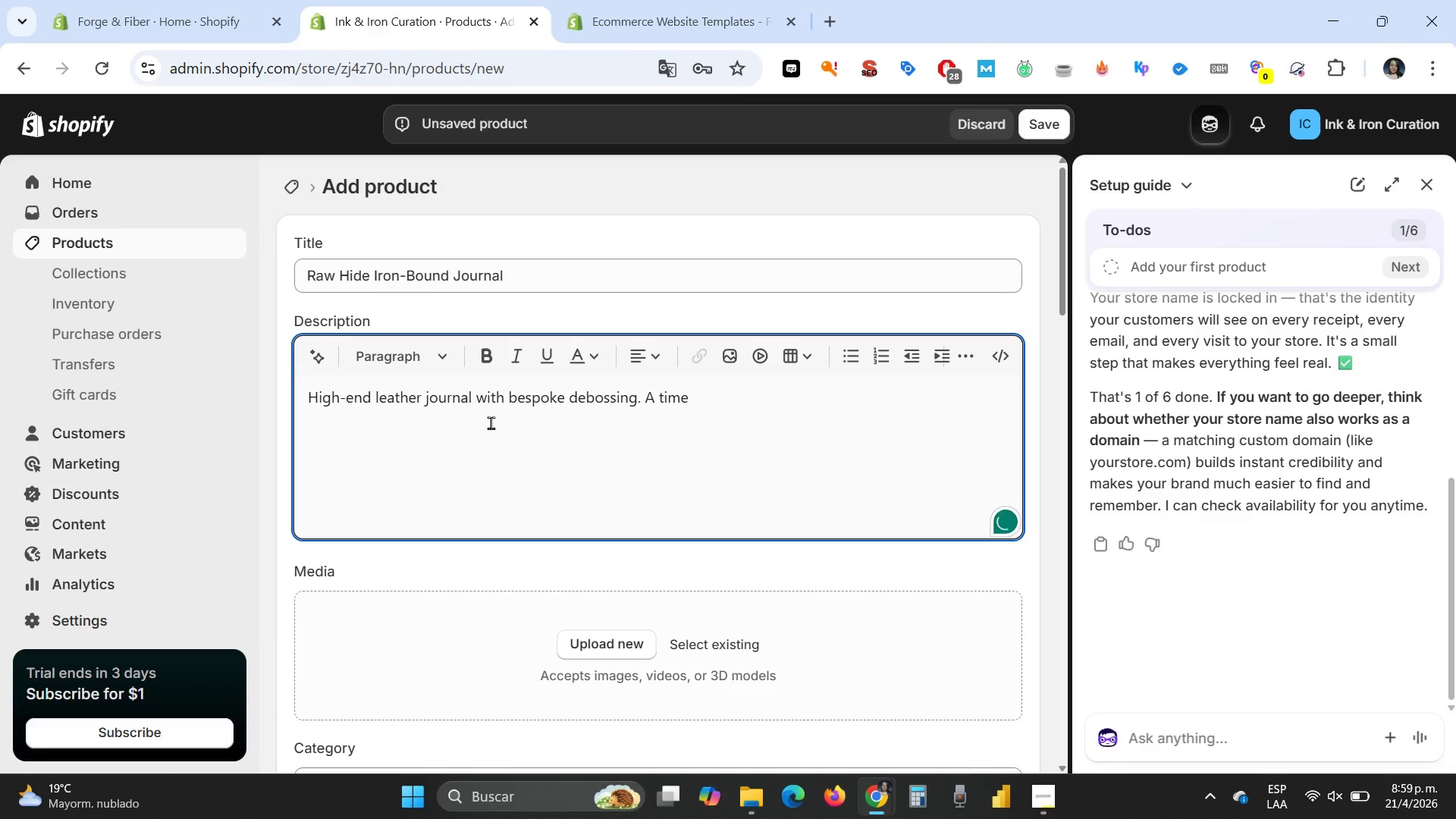 
type(less gift for executives. )
key(Backspace)
key(Backspace)
type( that improves with every e)
key(Backspace)
type(use.)
 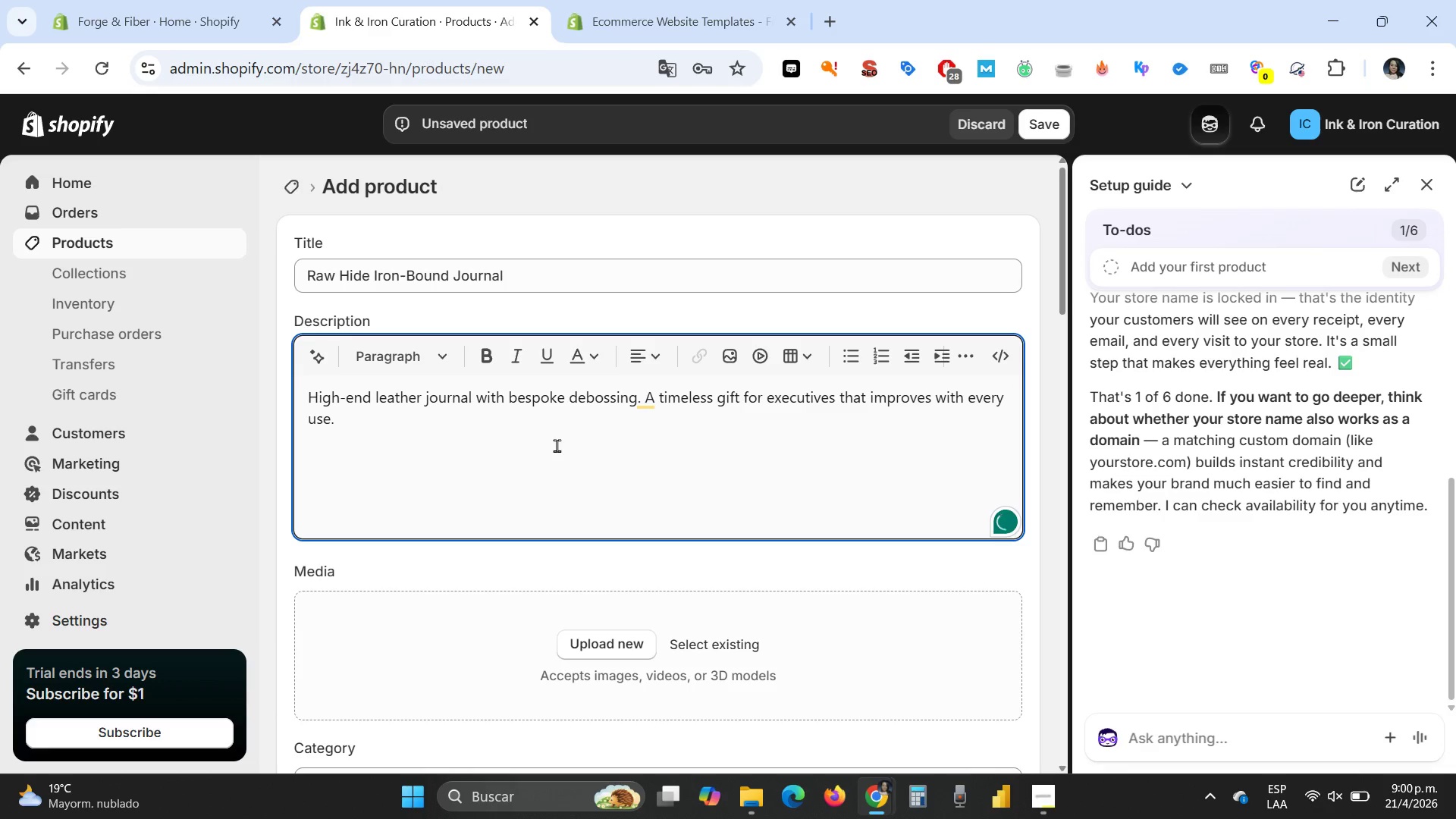 
scroll: coordinate [557, 519], scroll_direction: down, amount: 2.0
 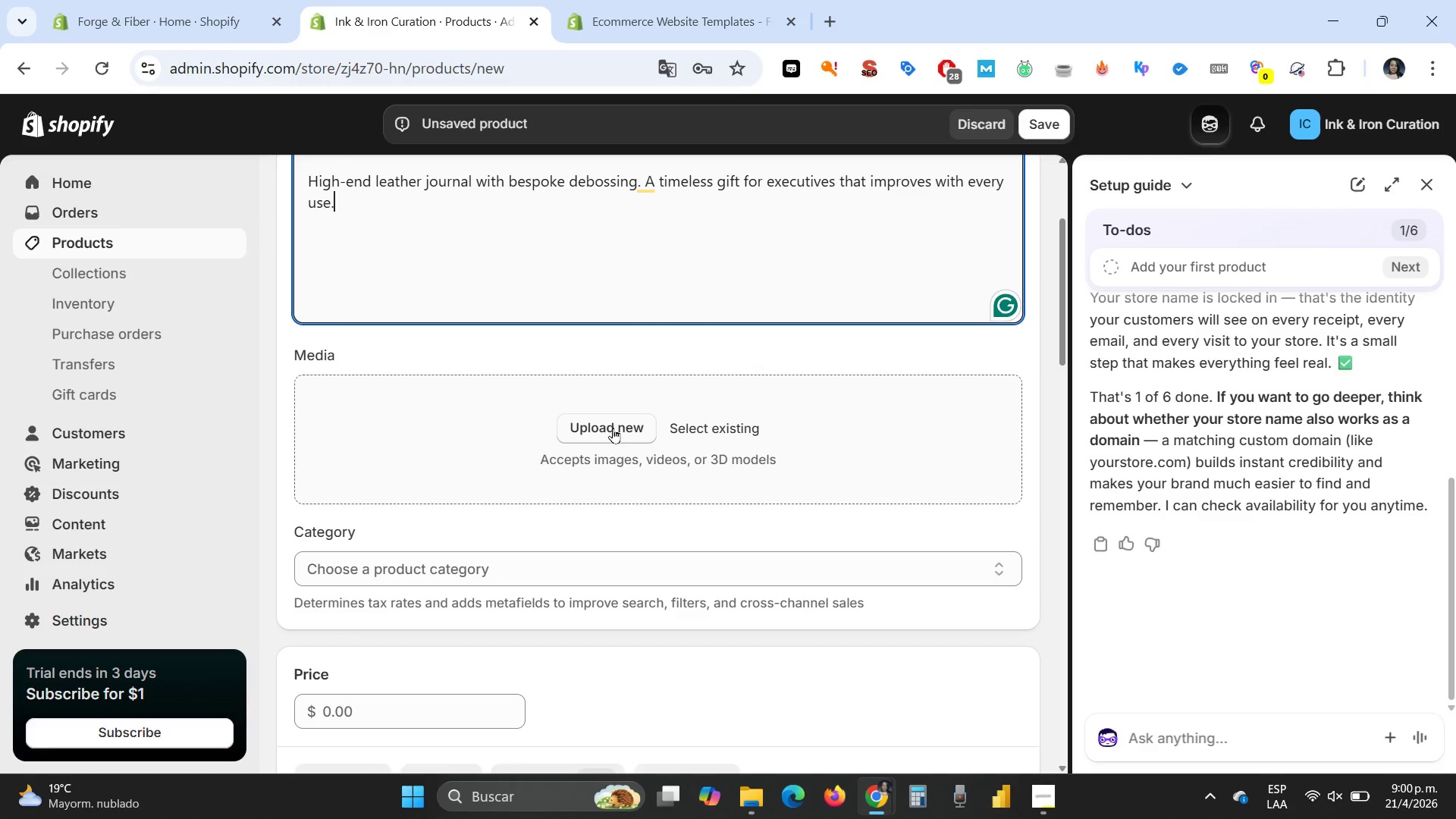 
left_click([613, 425])
 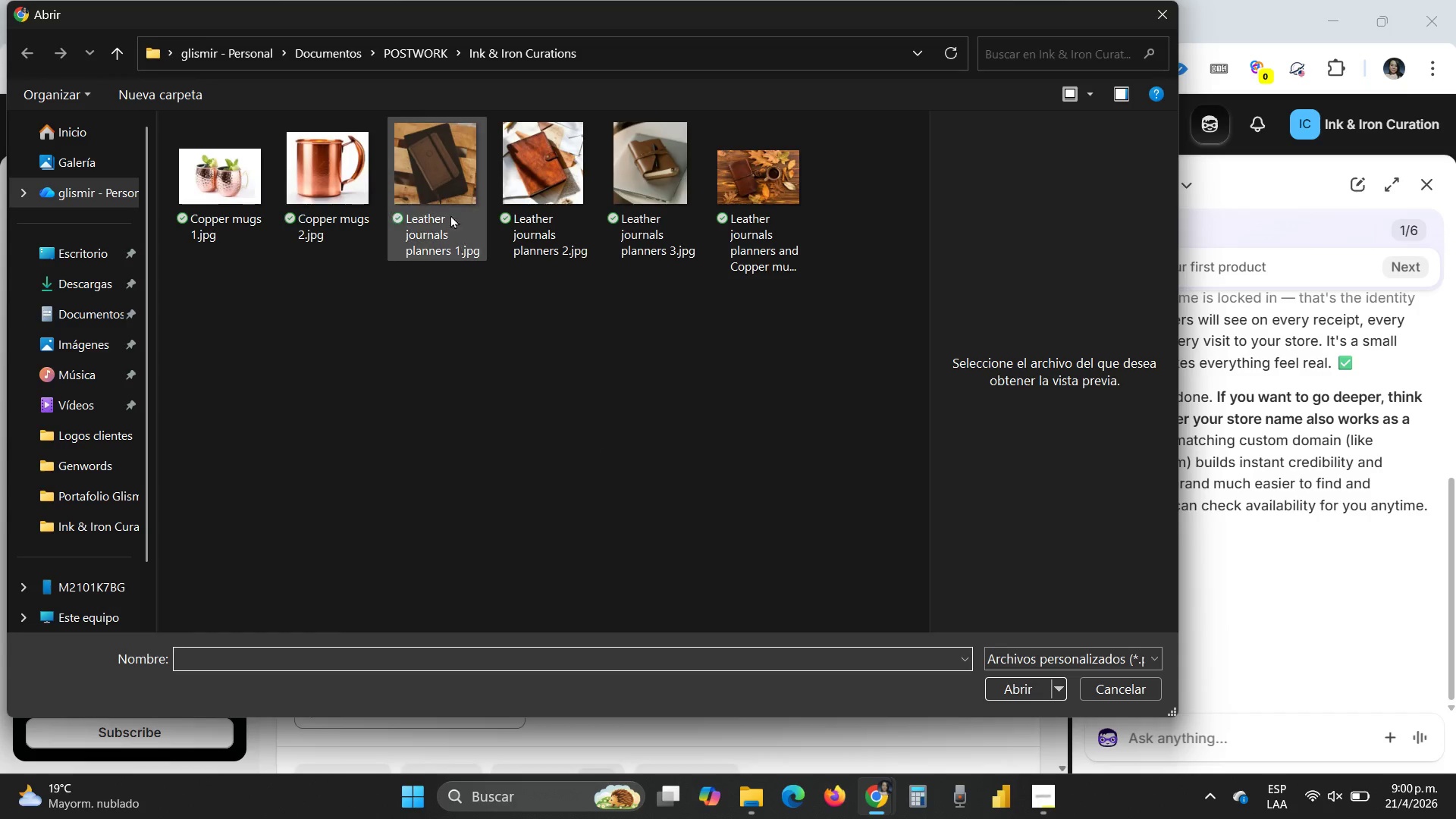 
double_click([438, 185])
 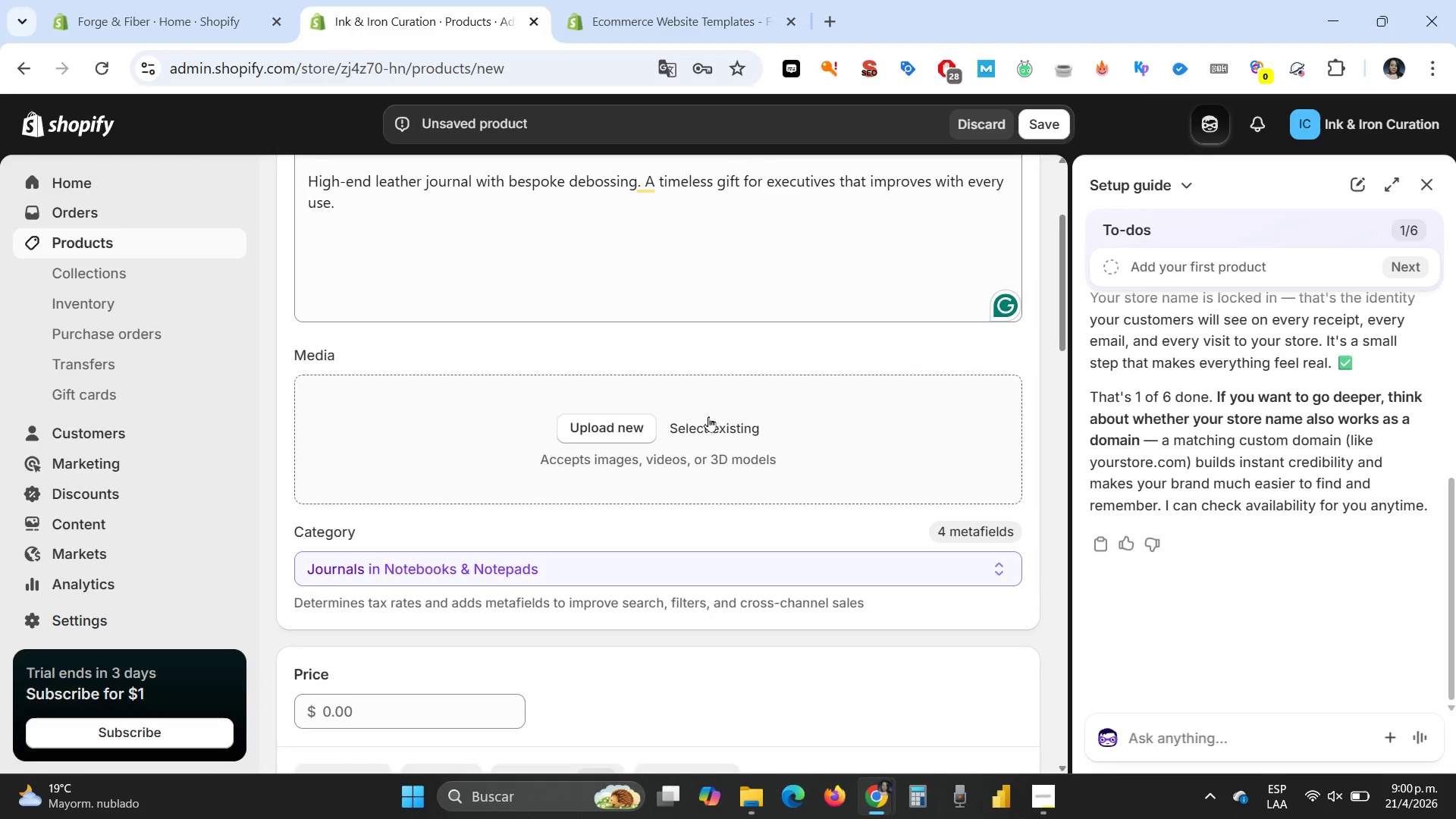 
mouse_move([687, 449])
 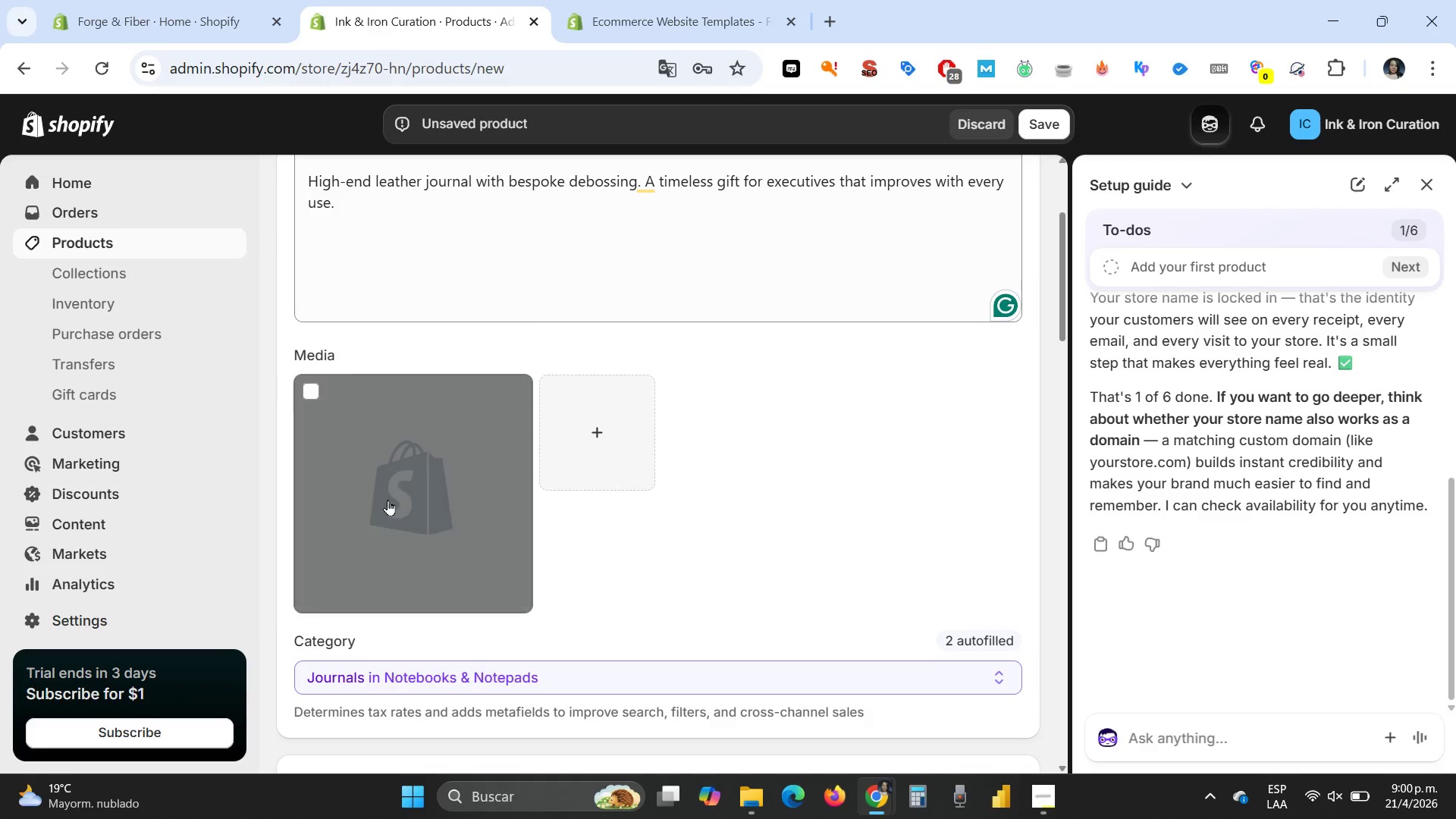 
wait(5.17)
 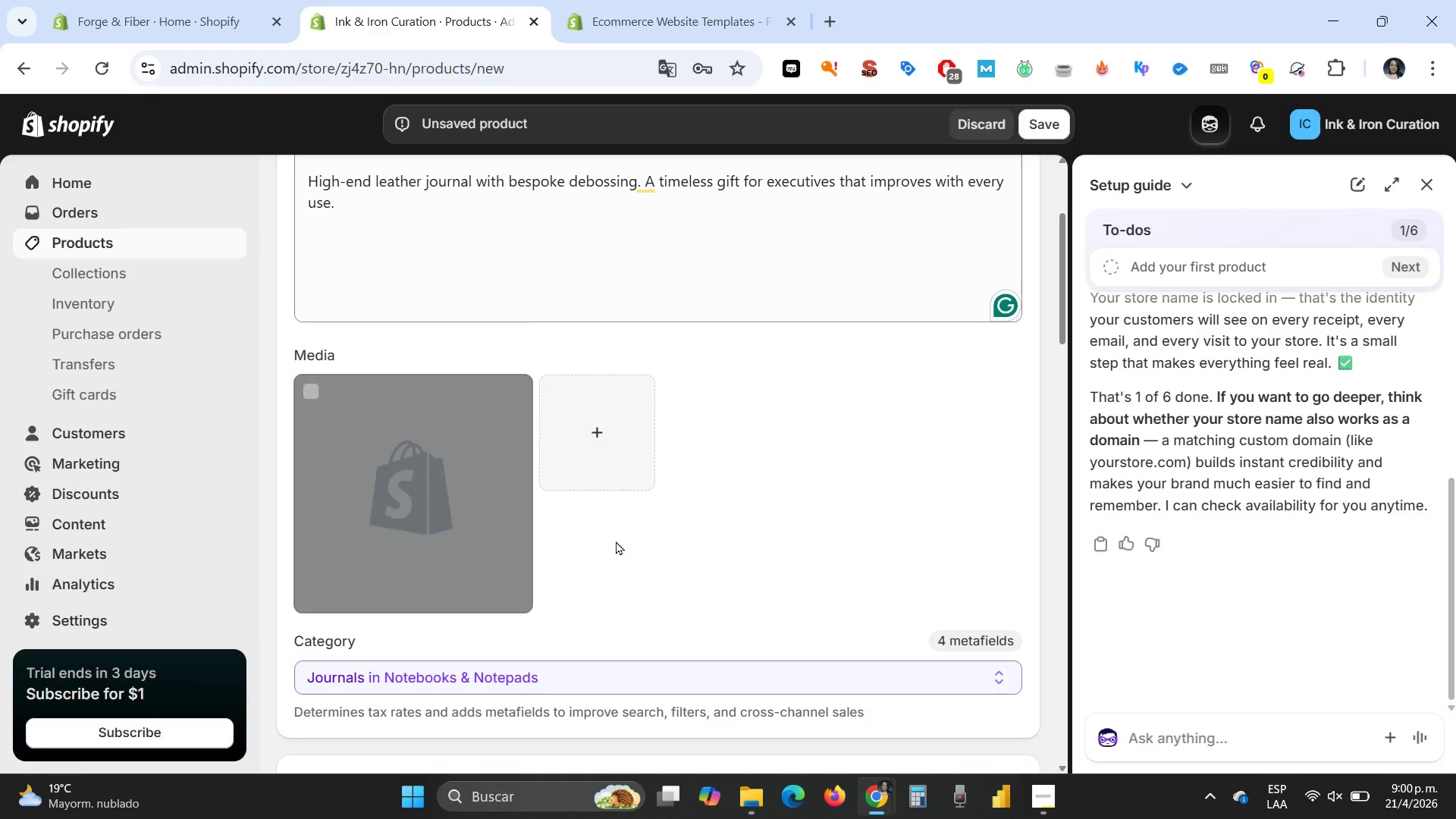 
left_click([415, 491])
 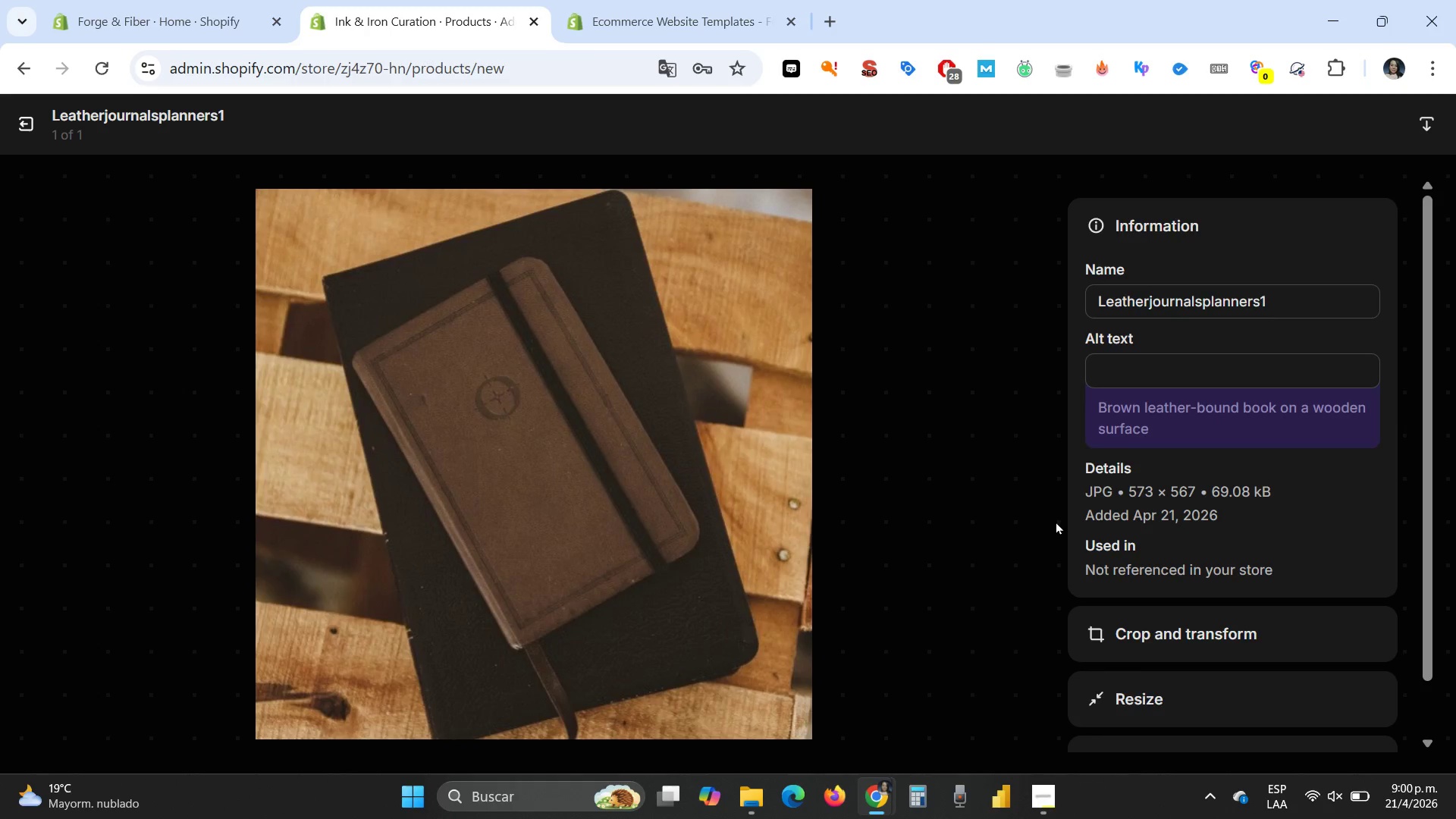 
left_click([1159, 378])
 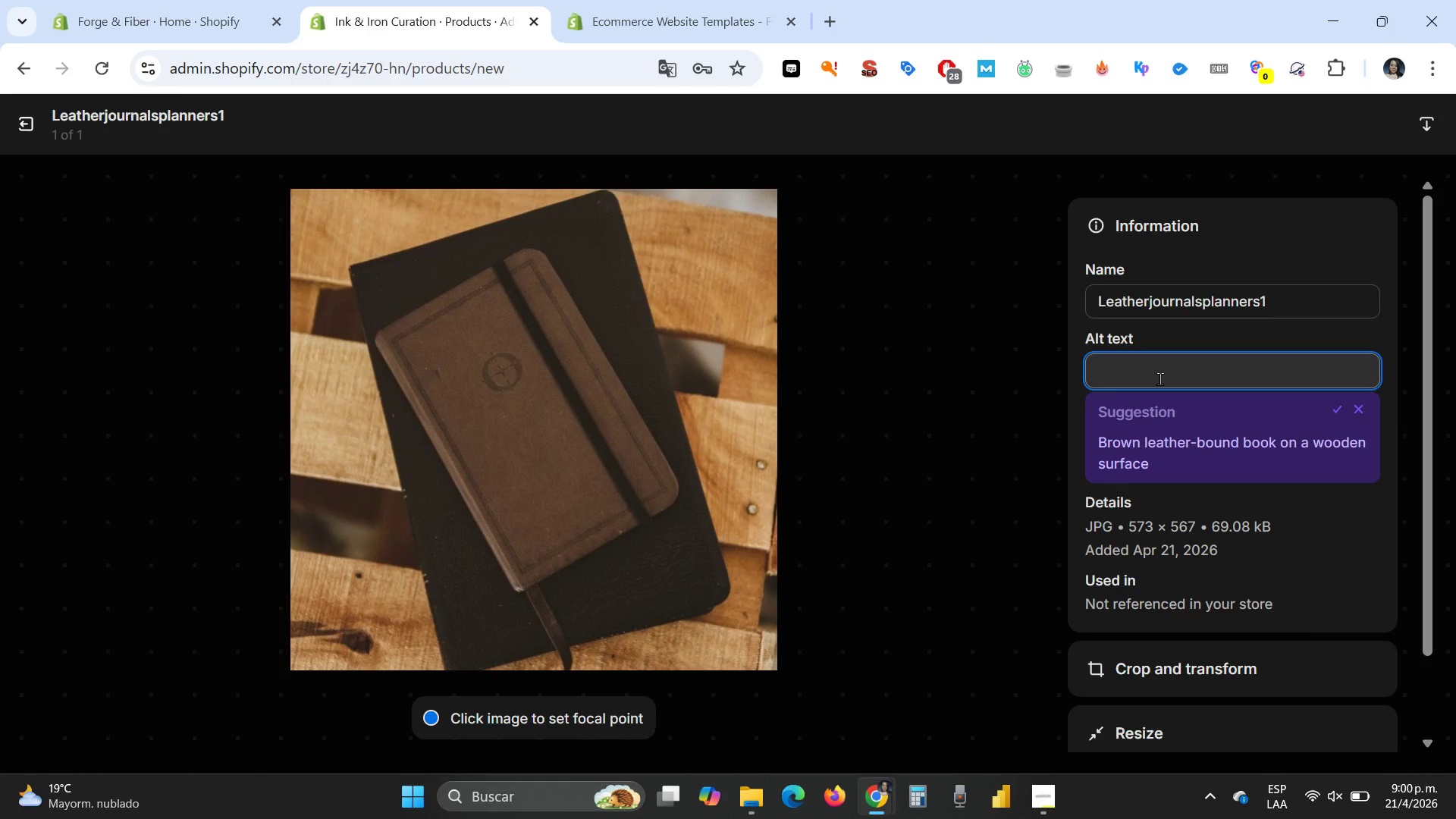 
type(Genuine leather journal with reinforces)
key(Backspace)
type(d )
 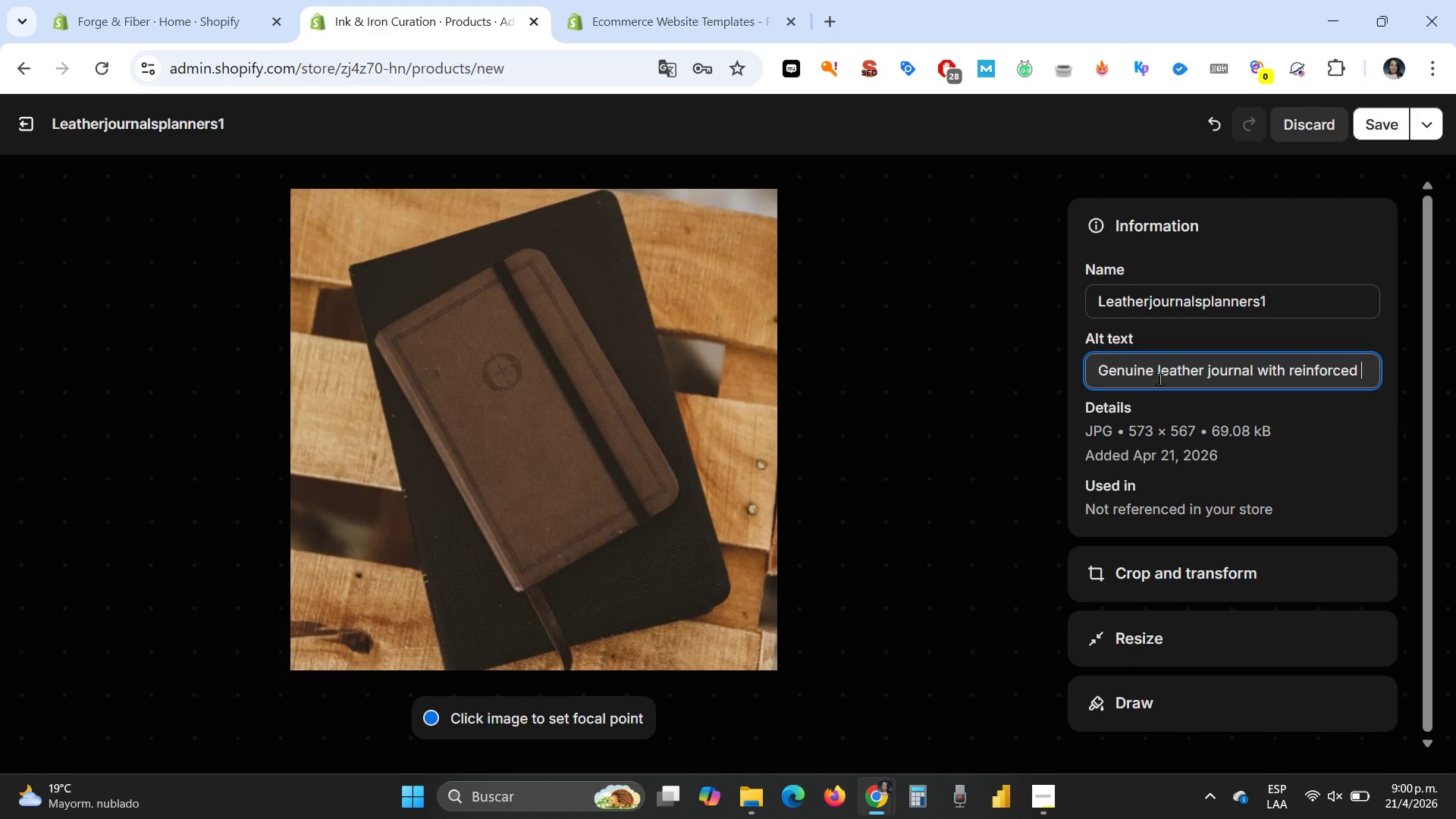 
type(bindin)
 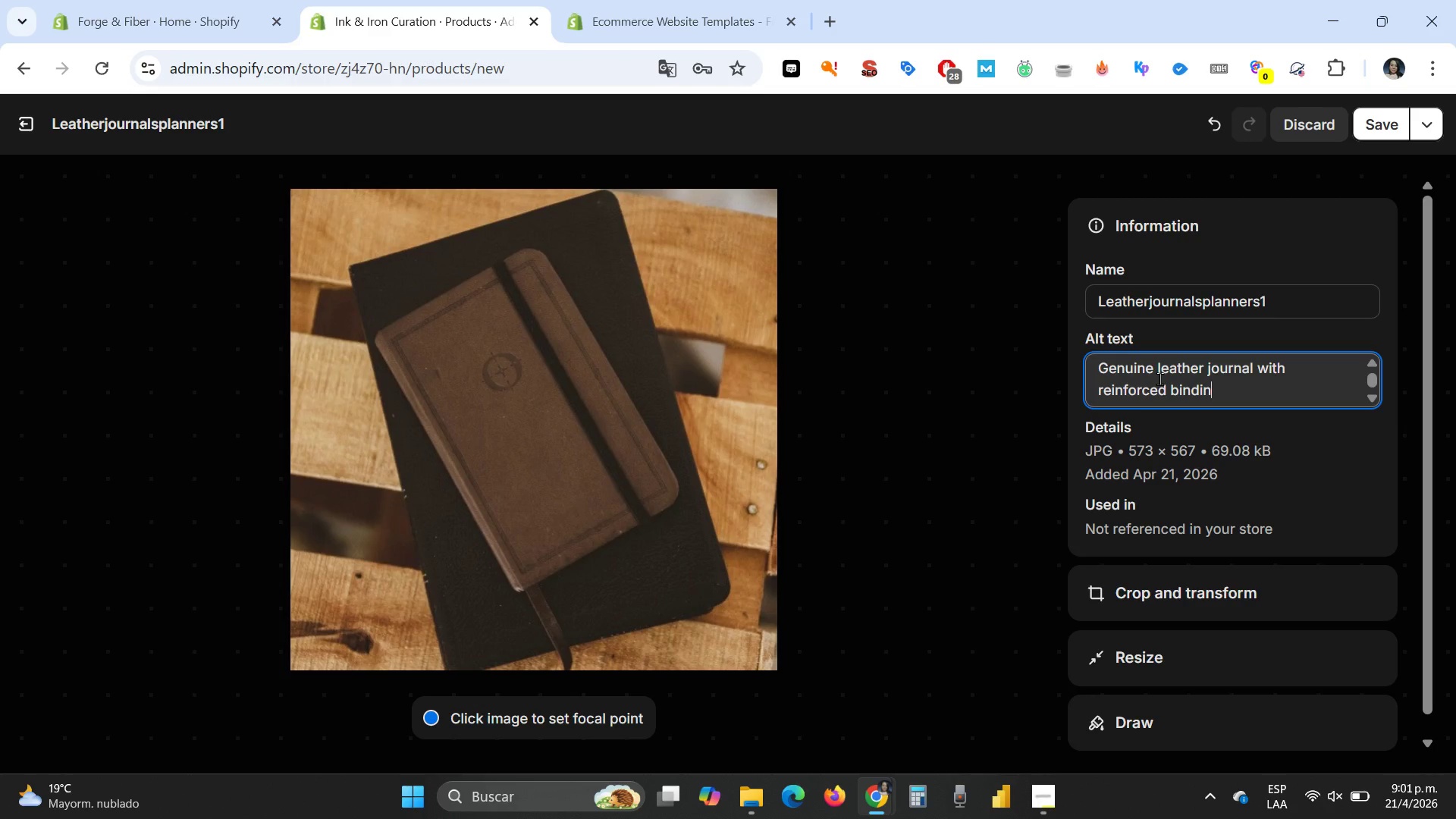 
type(gand custom debossed engraving.)
 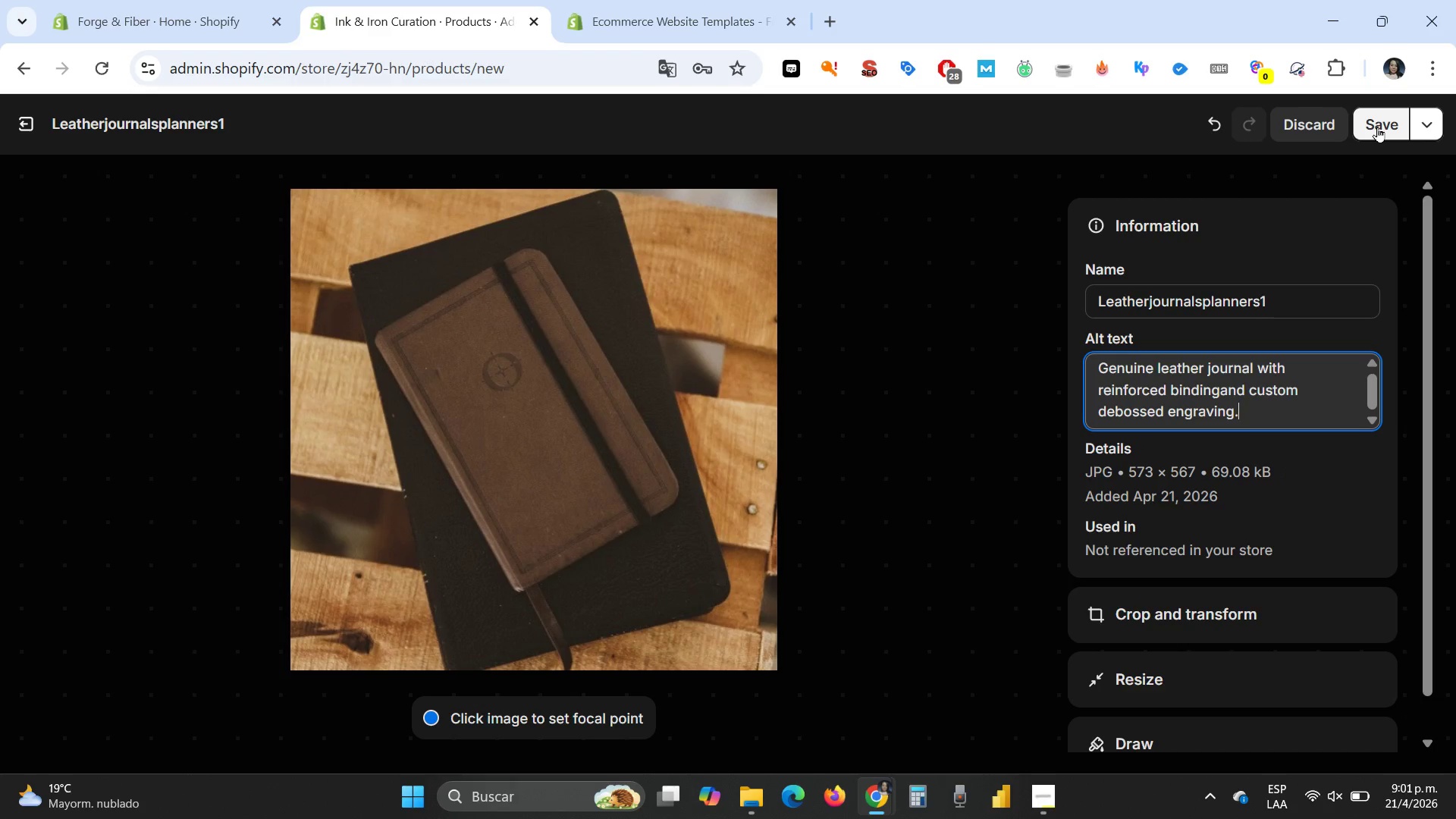 
left_click([1377, 127])
 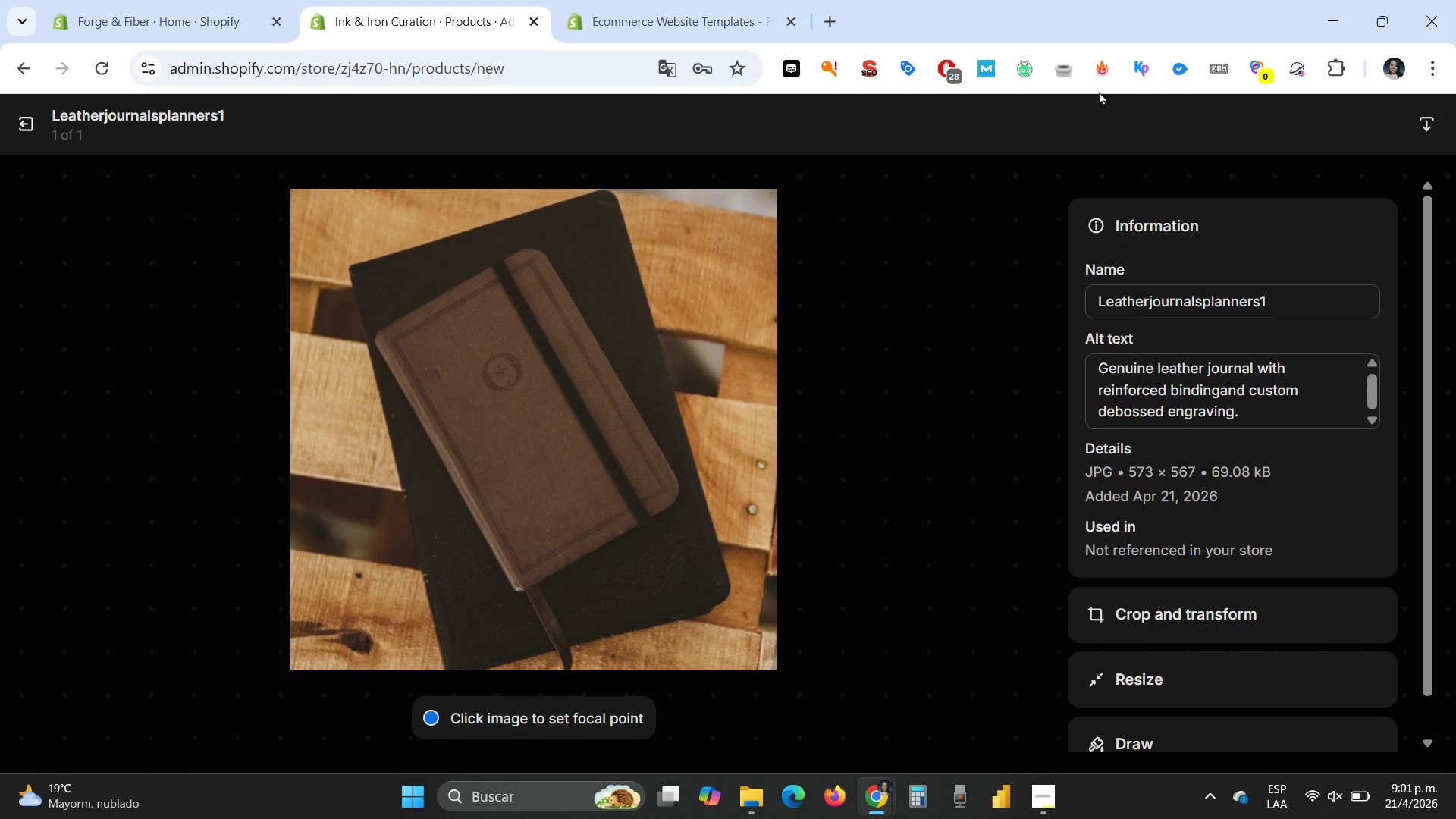 
wait(5.05)
 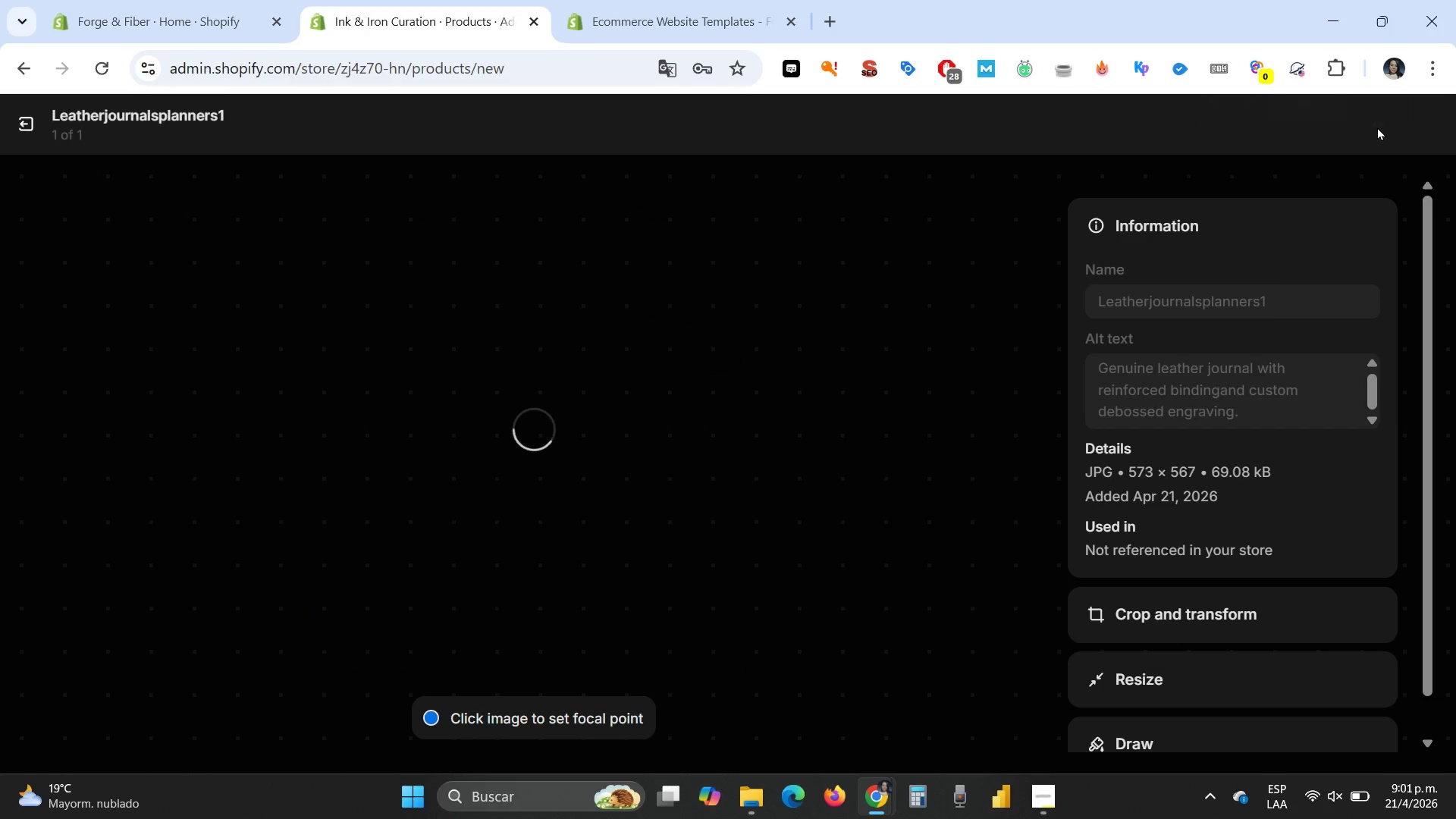 
left_click([24, 121])
 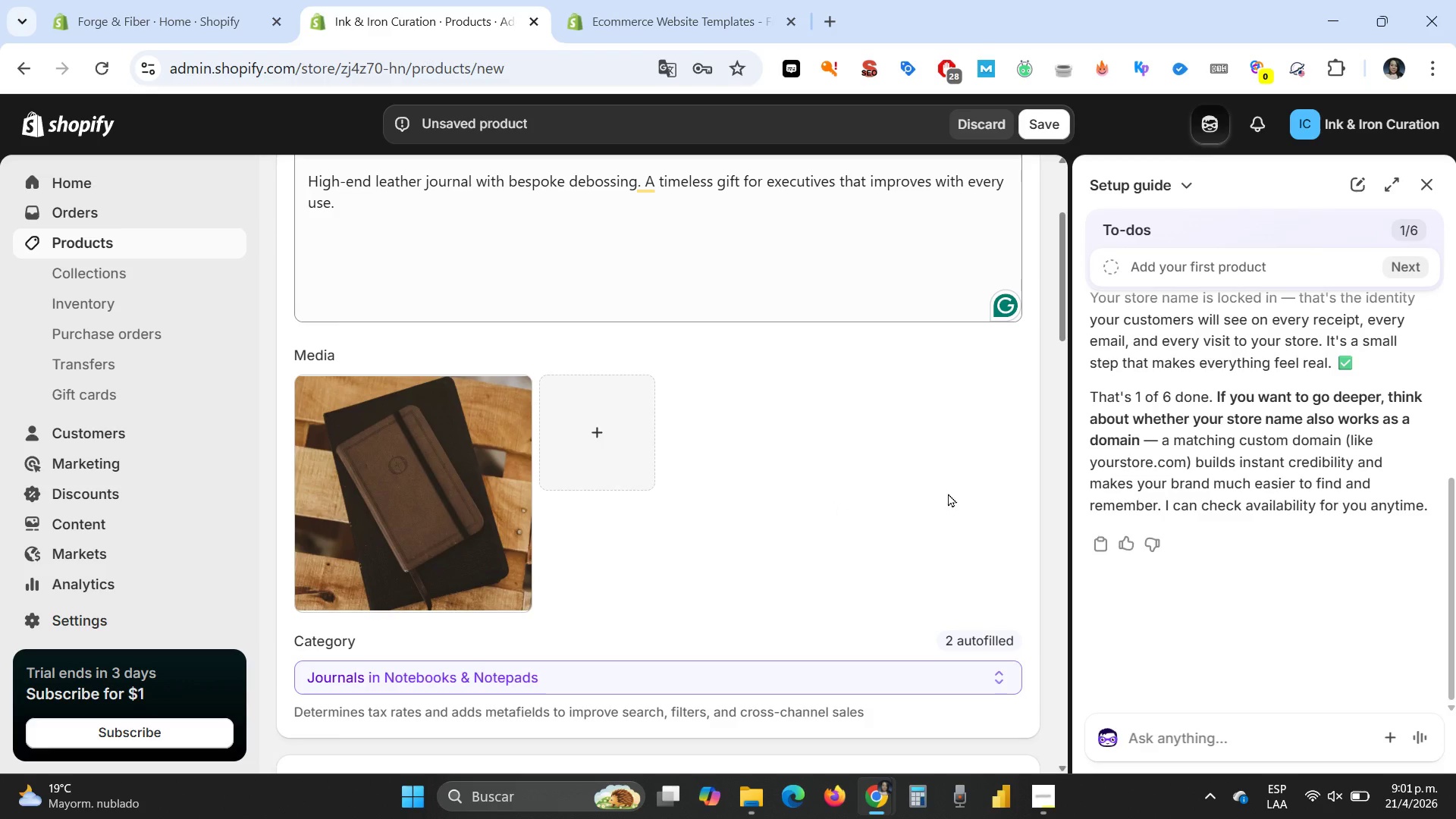 
scroll: coordinate [804, 435], scroll_direction: down, amount: 4.0
 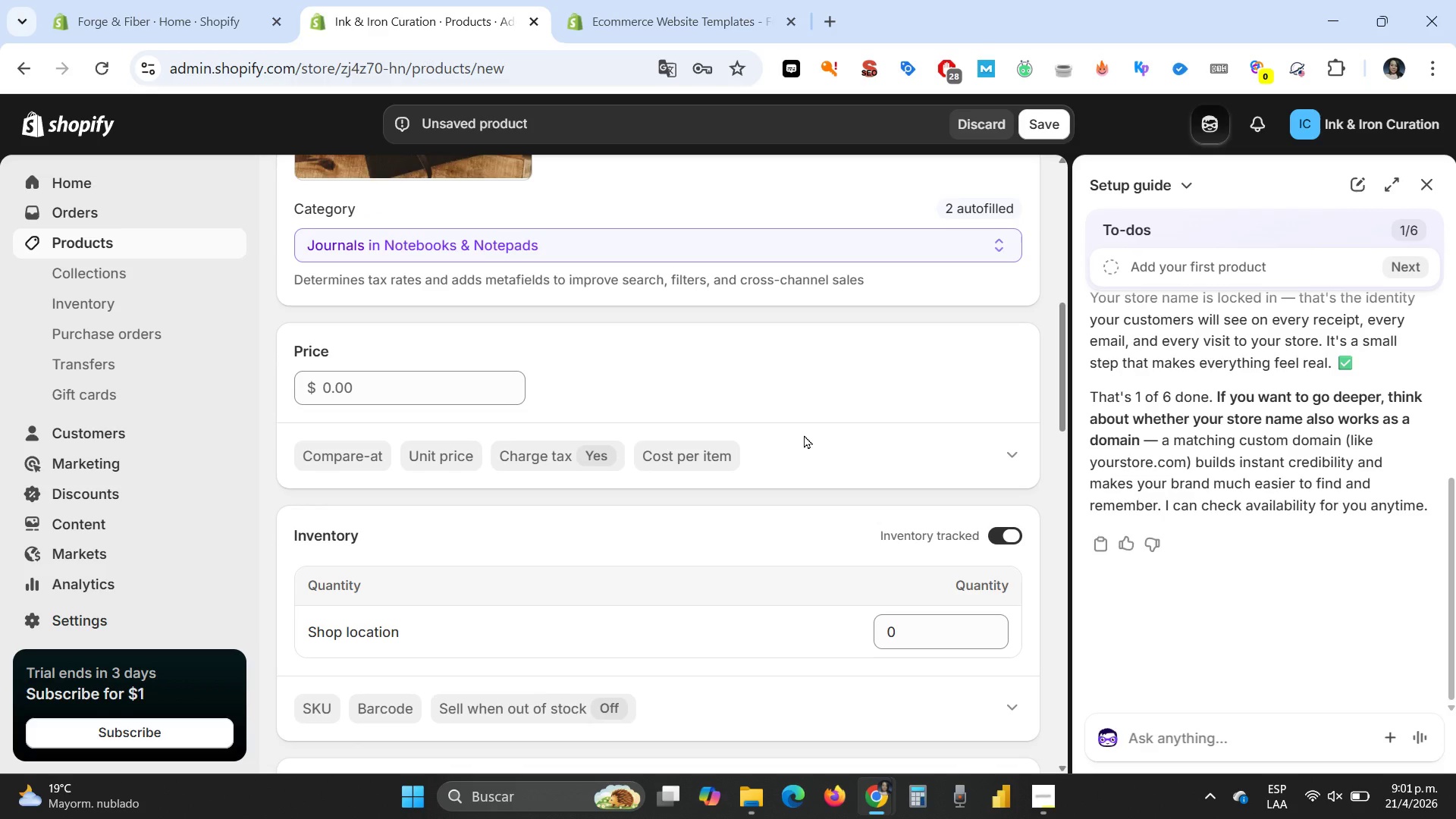 
wait(7.58)
 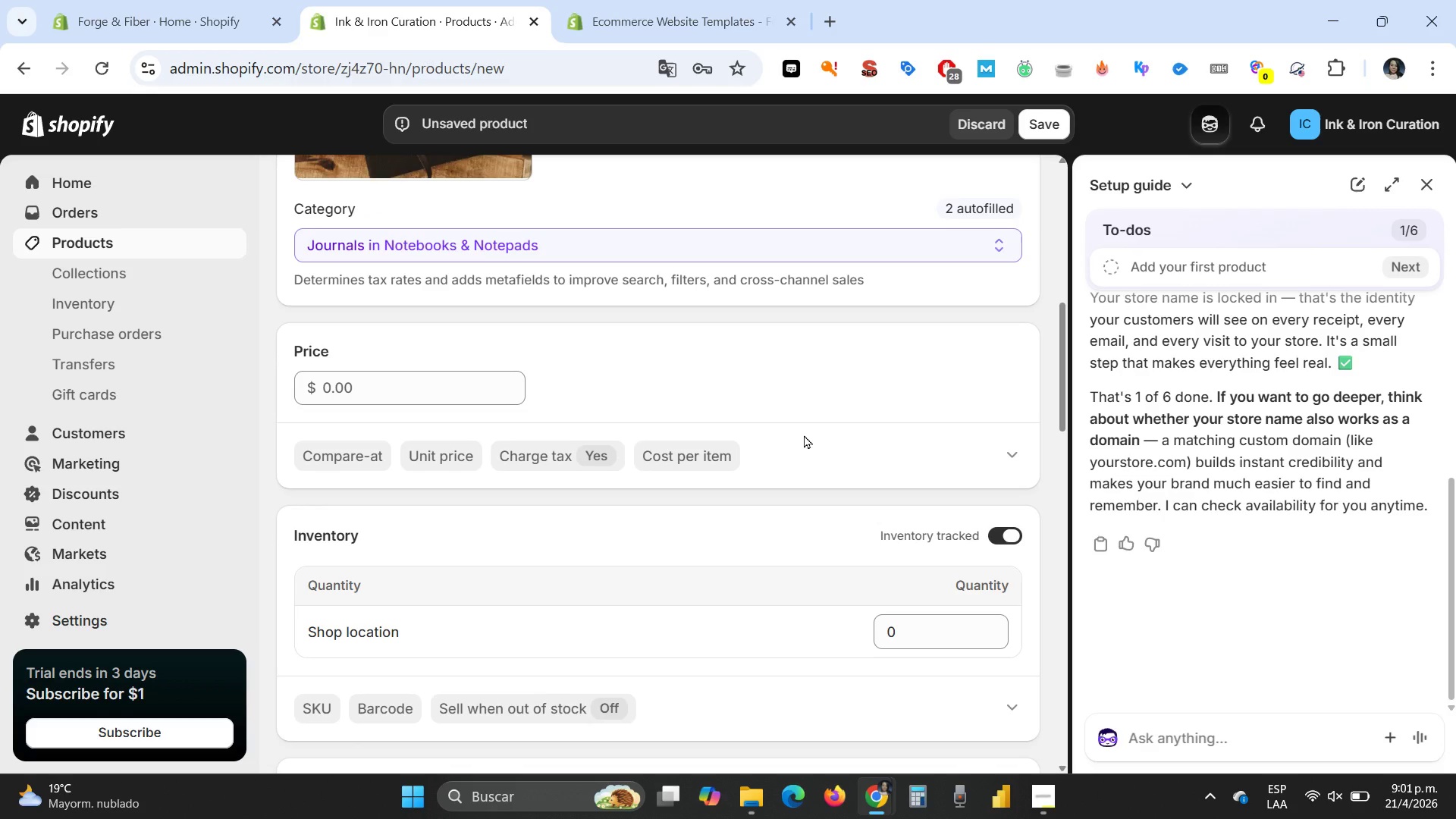 
left_click([361, 391])
 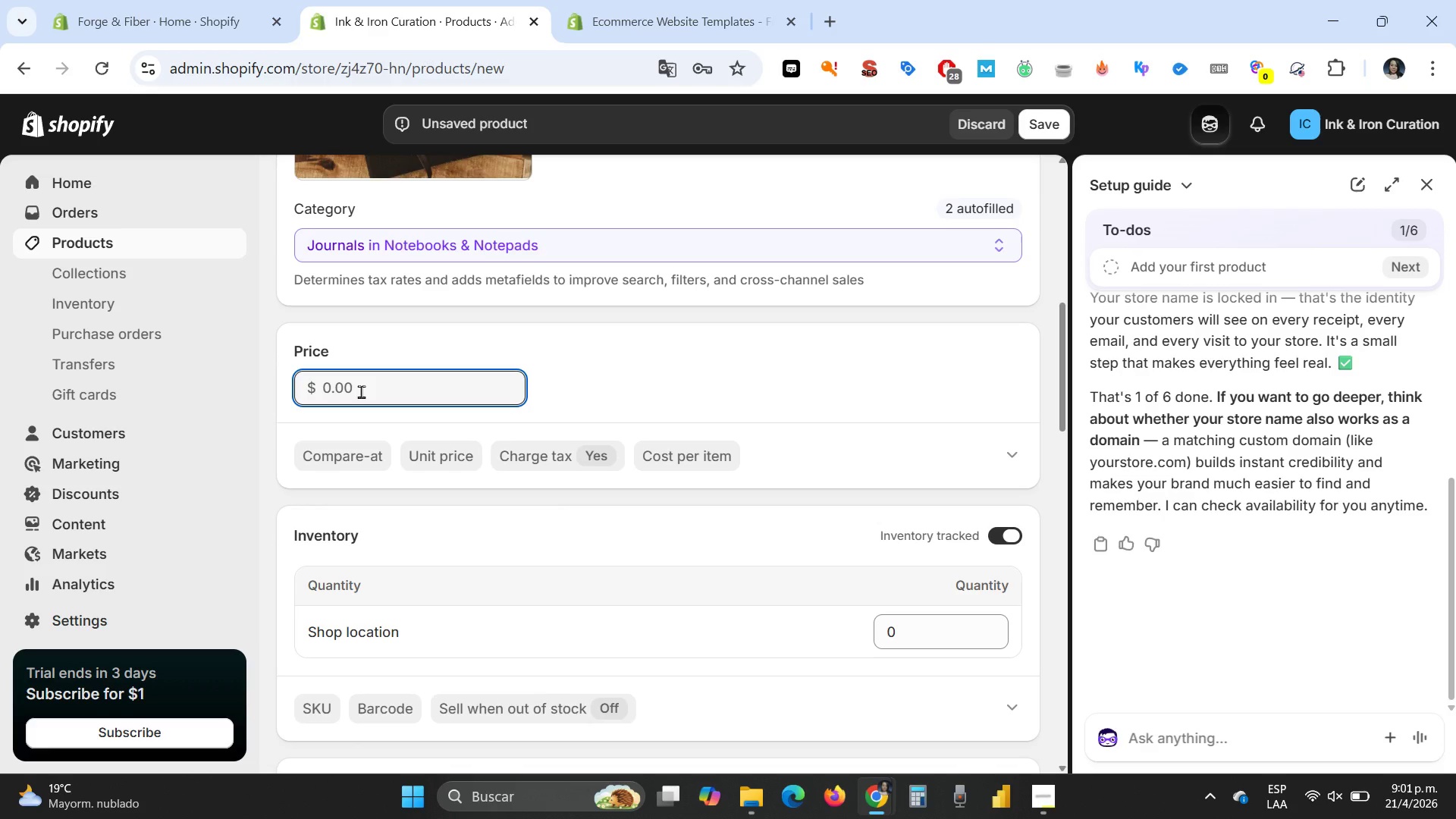 
type(55)
 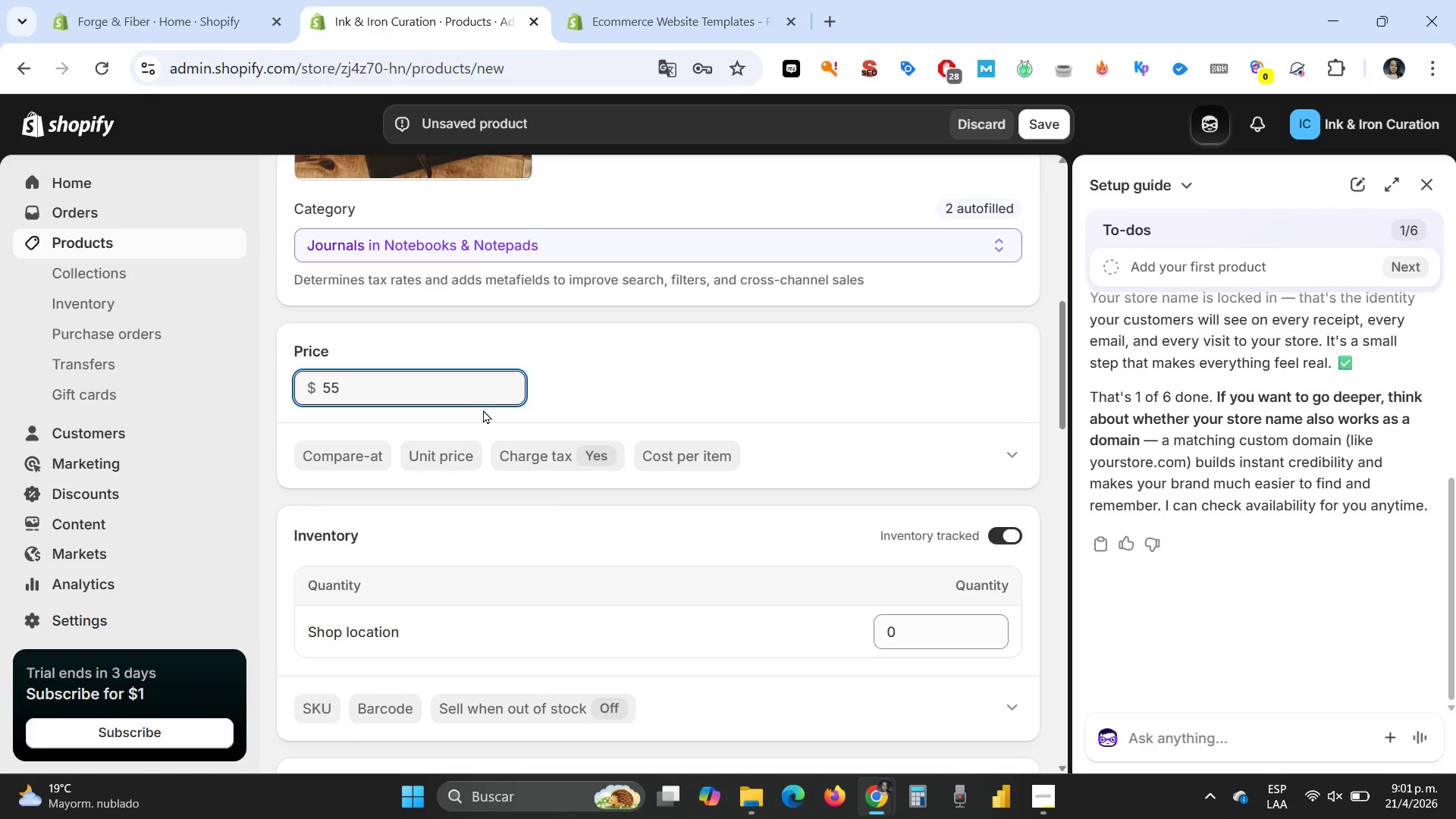 
scroll: coordinate [578, 437], scroll_direction: down, amount: 2.0
 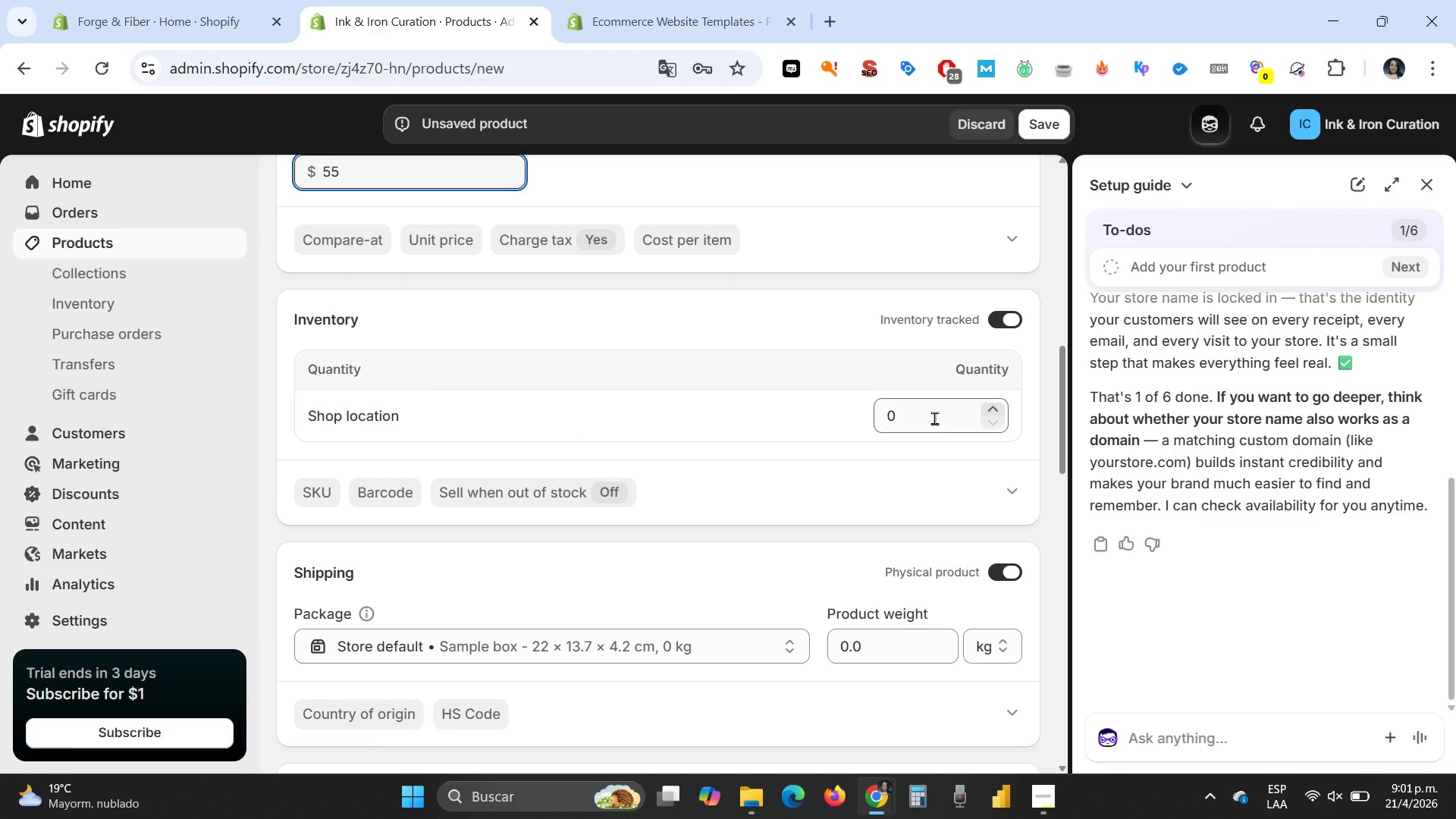 
left_click([926, 412])
 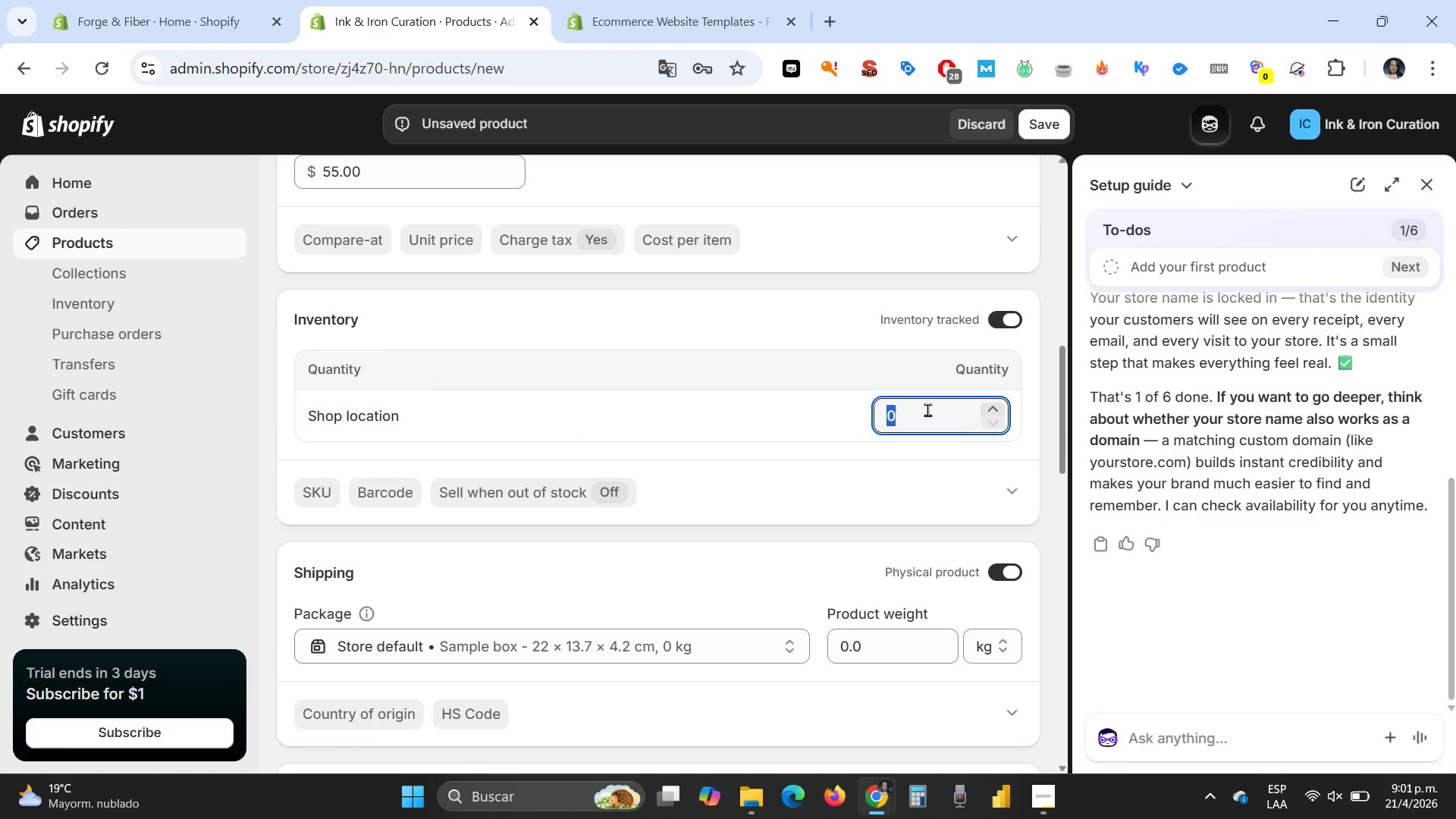 
type(50)
 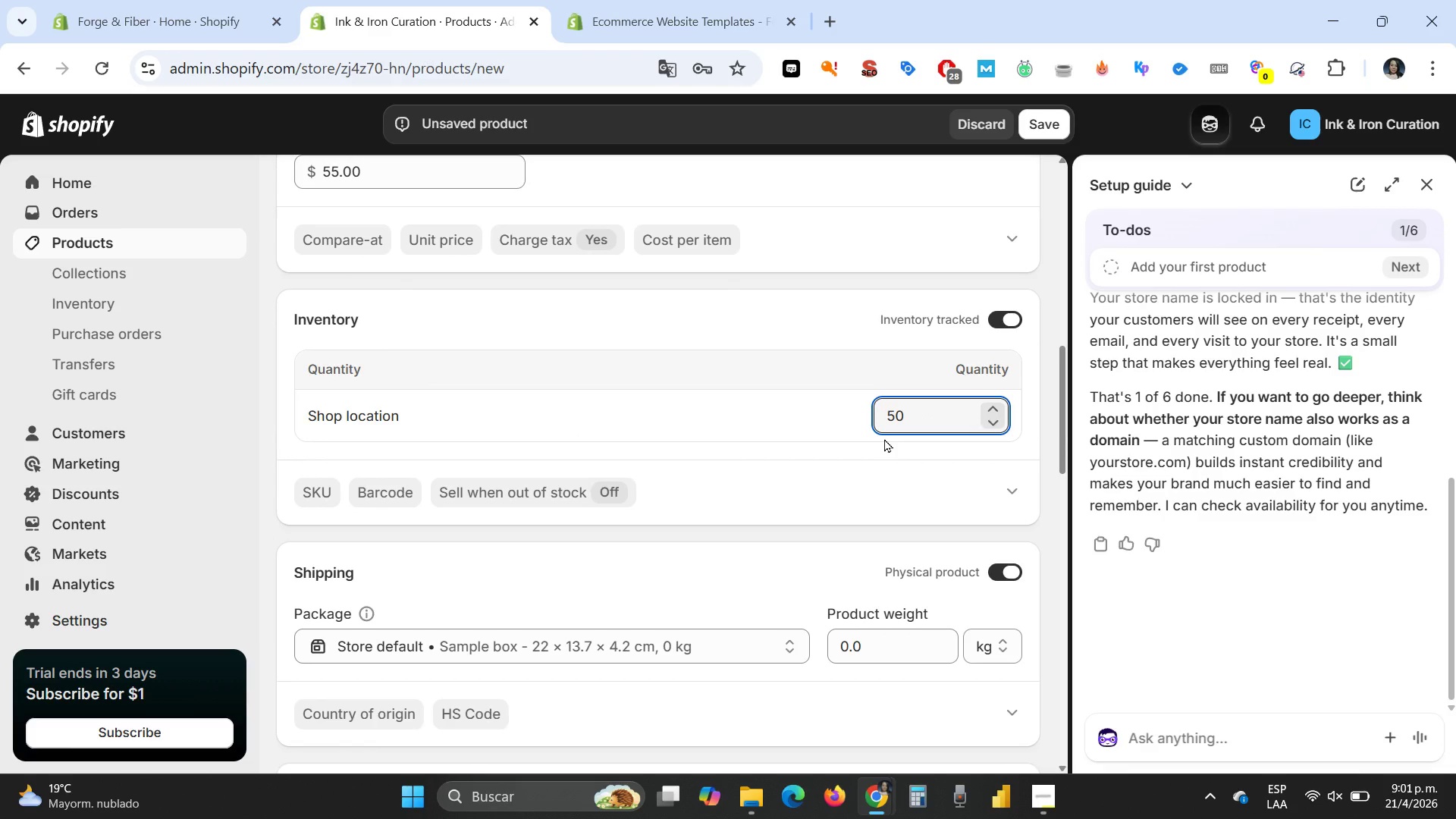 
scroll: coordinate [800, 485], scroll_direction: down, amount: 7.0
 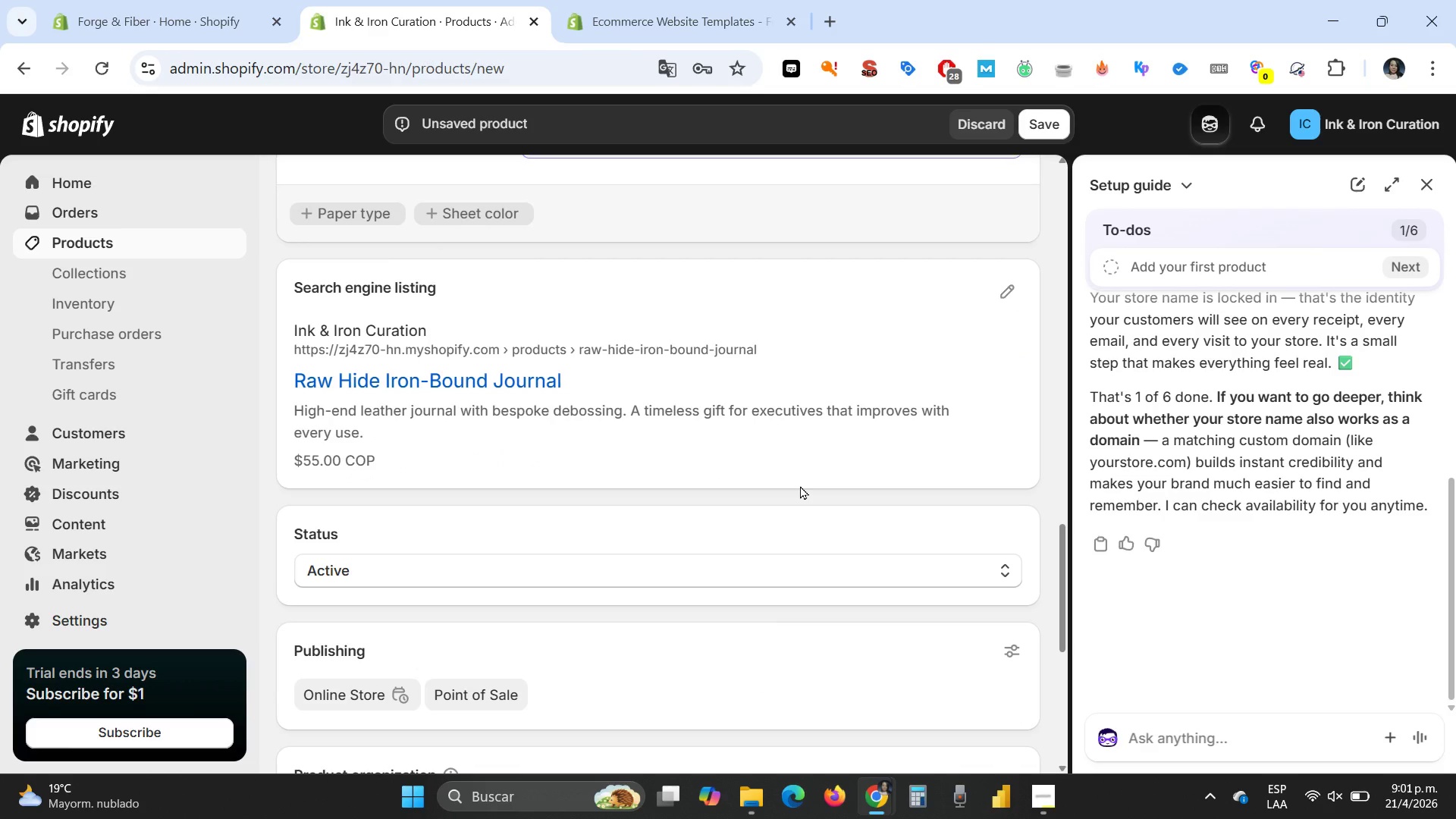 
scroll: coordinate [800, 485], scroll_direction: down, amount: 2.0
 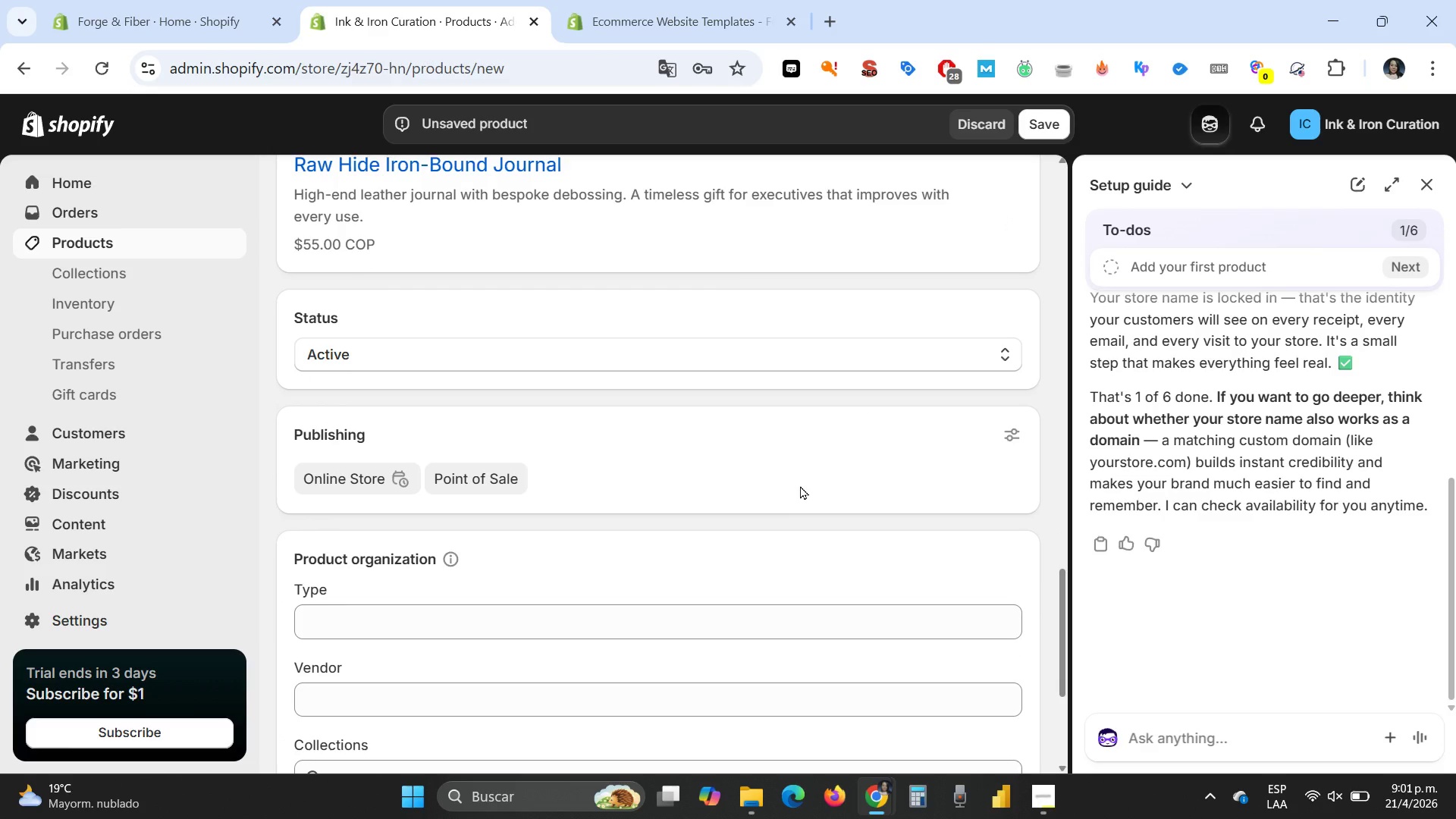 
scroll: coordinate [800, 485], scroll_direction: up, amount: 2.0
 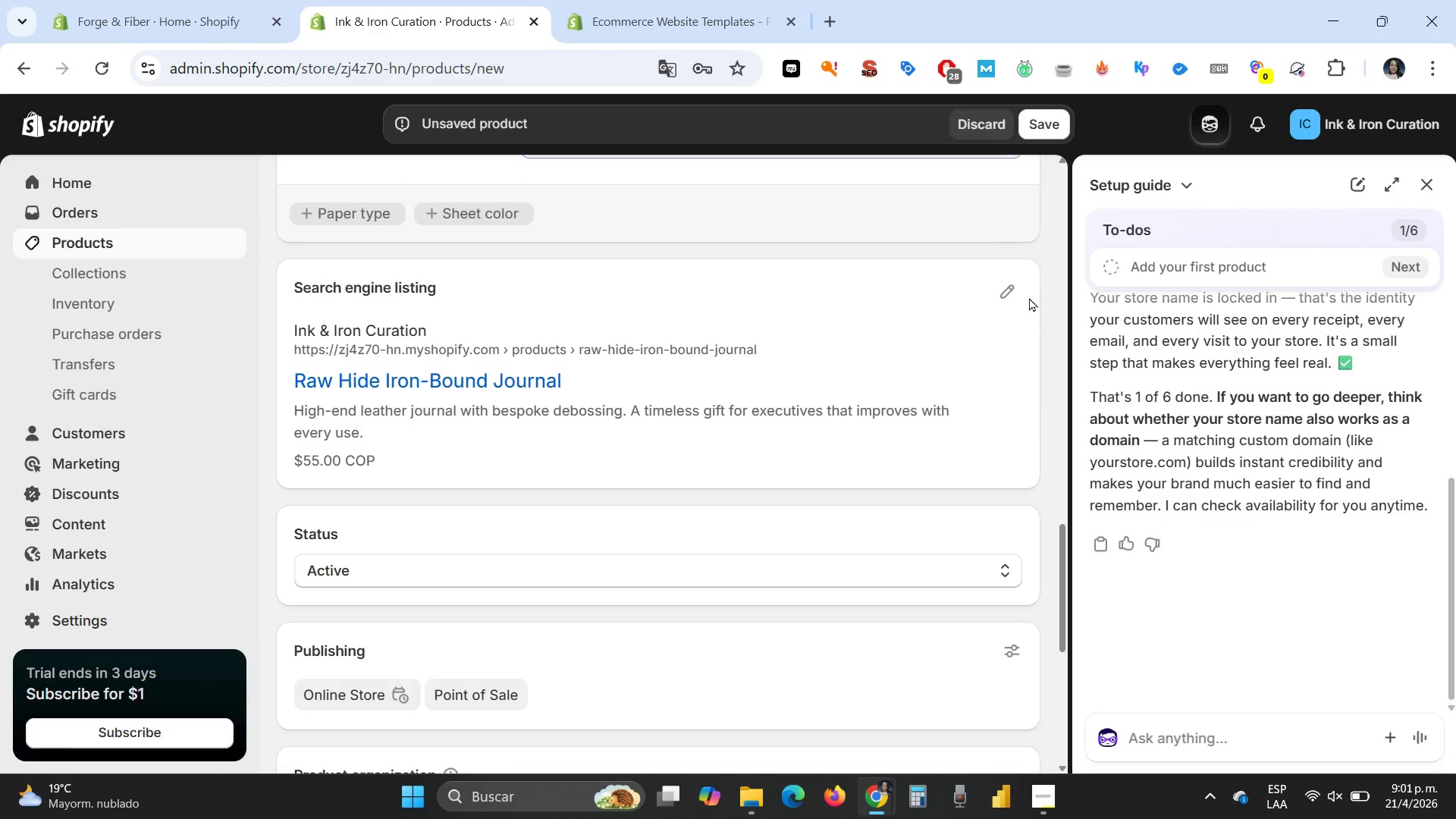 
left_click([1009, 284])
 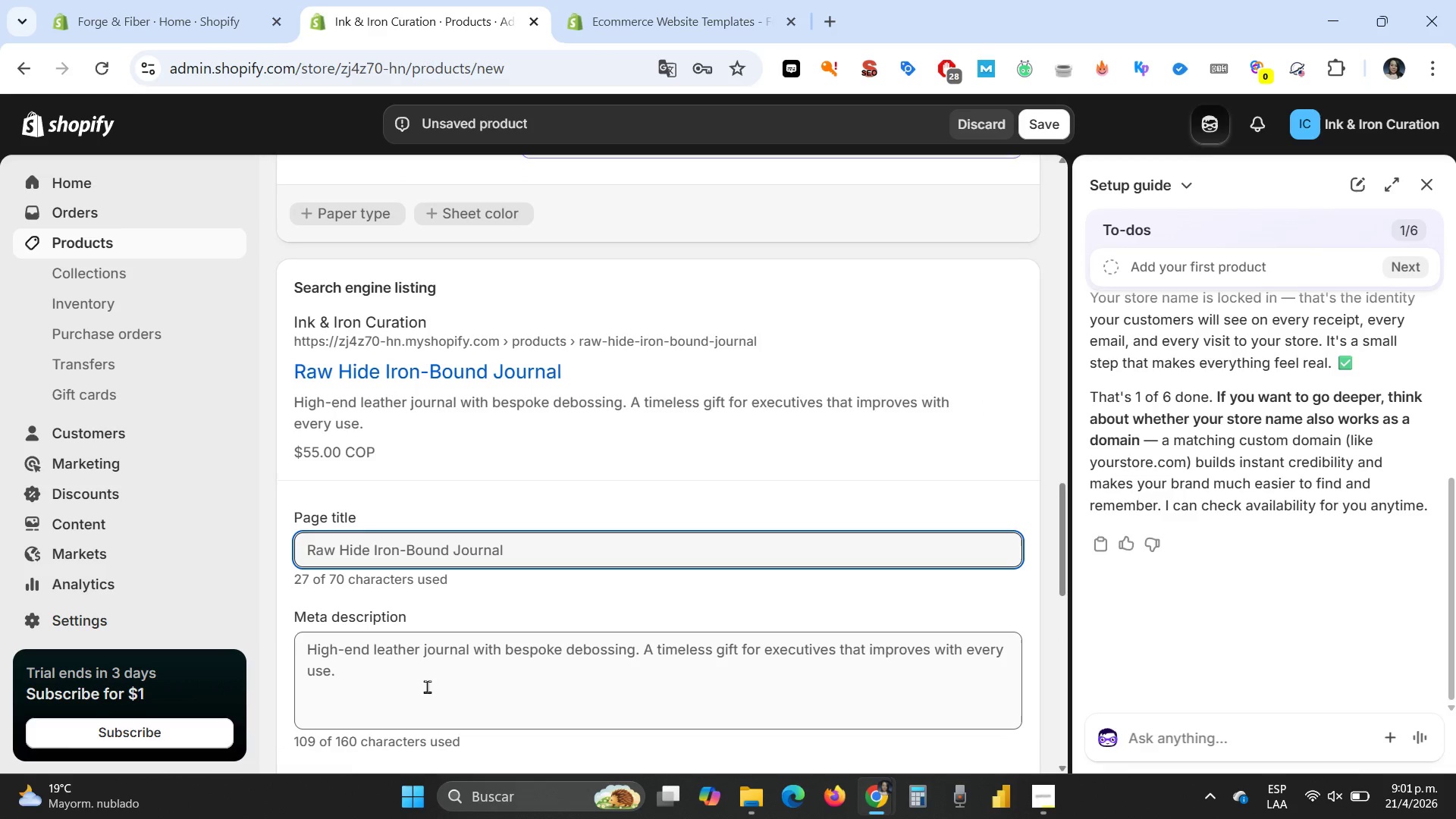 
left_click_drag(start_coordinate=[376, 680], to_coordinate=[290, 640])
 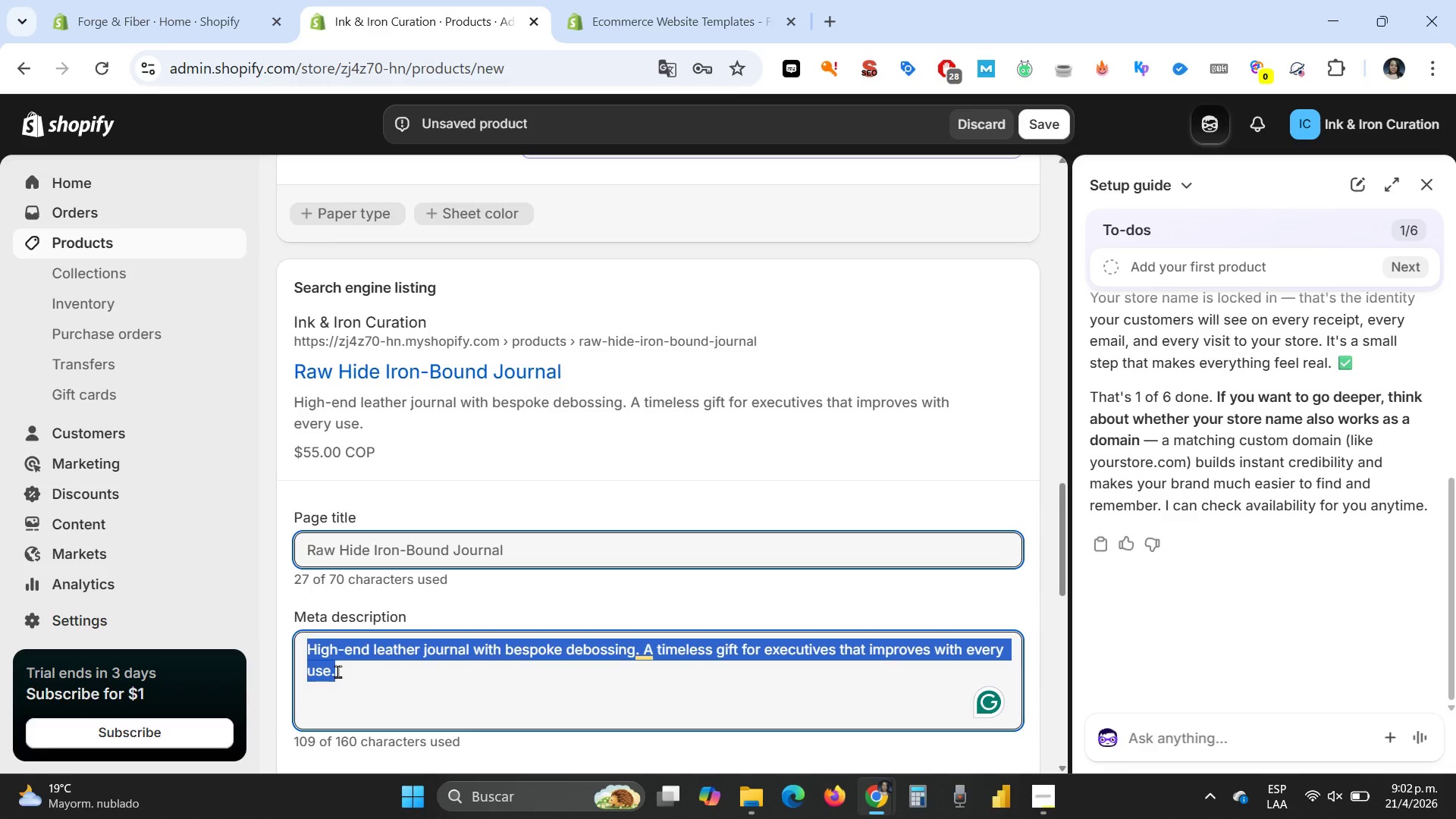 
wait(10.95)
 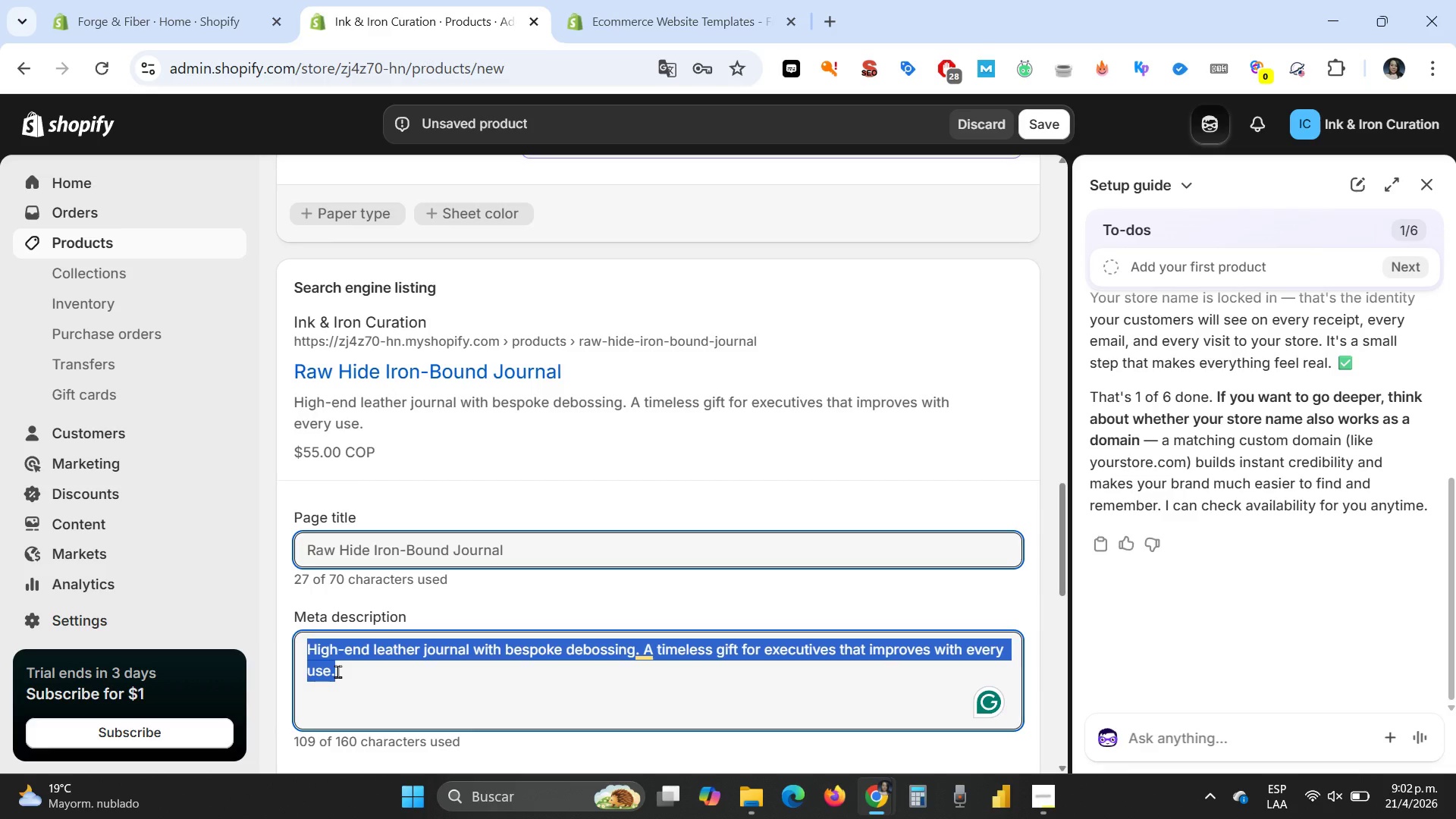 
type(Bespoke debossed leather journal. Premium personalized stationaery )
 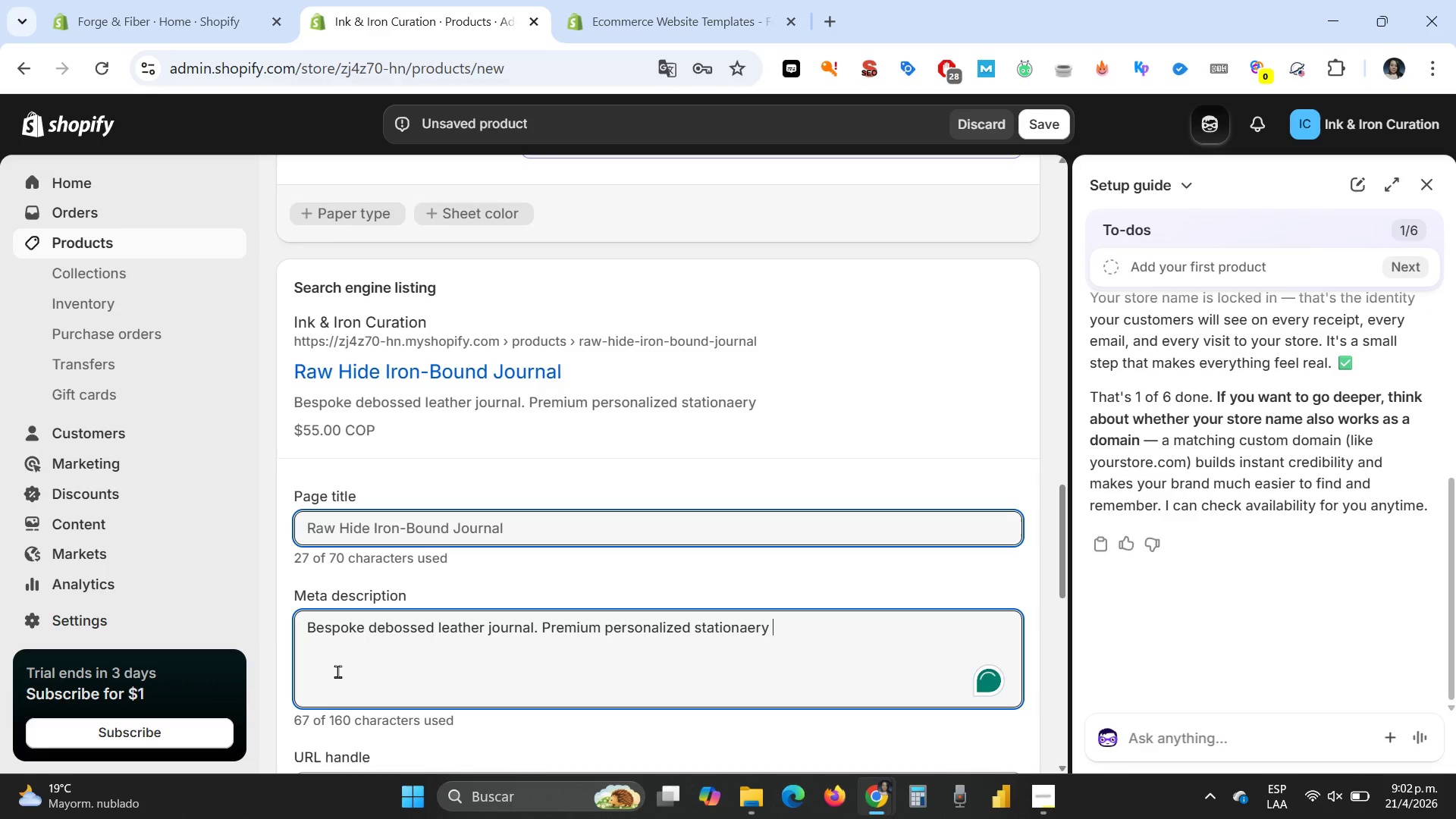 
key(ArrowLeft)
 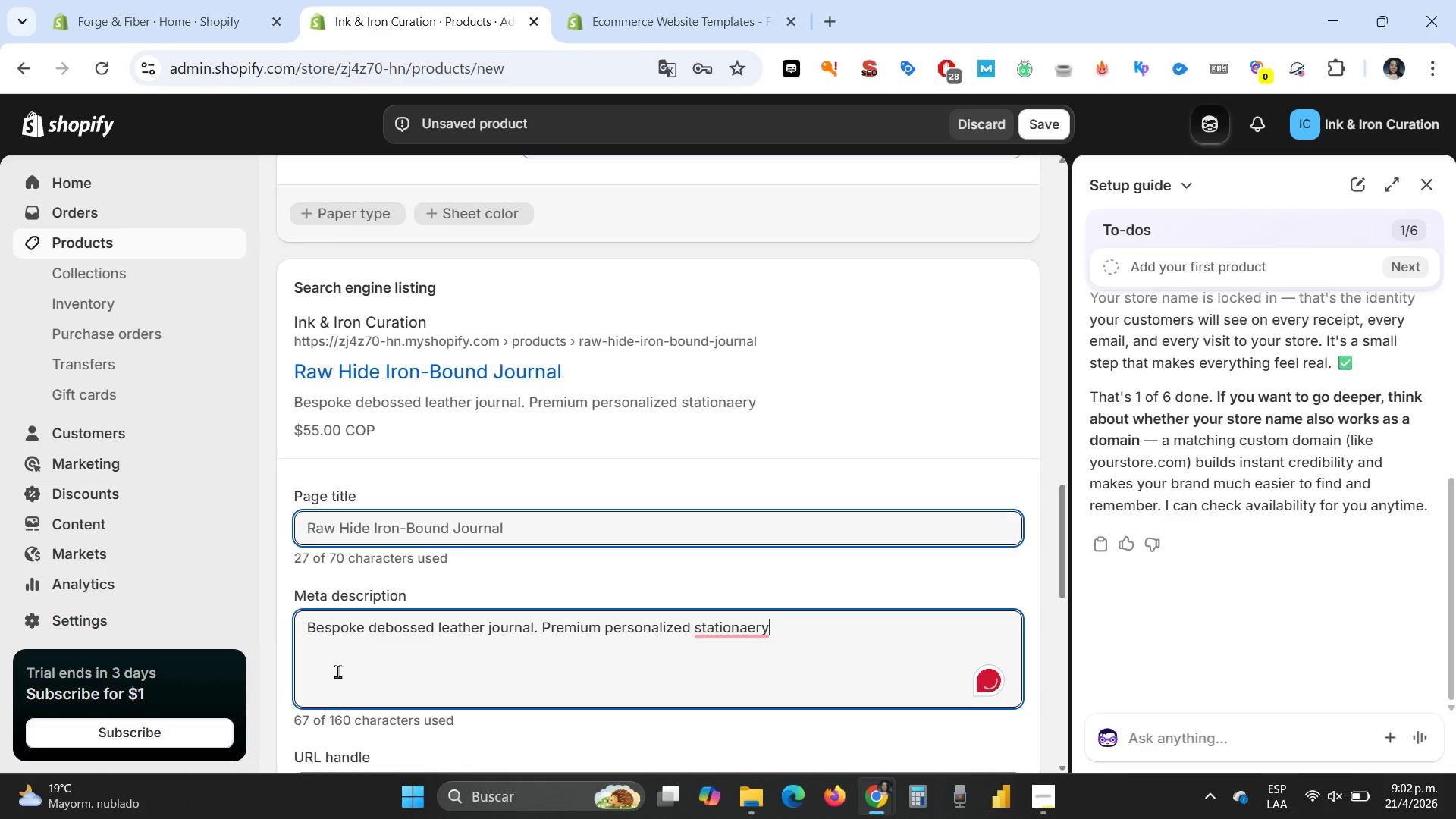 
key(ArrowLeft)
 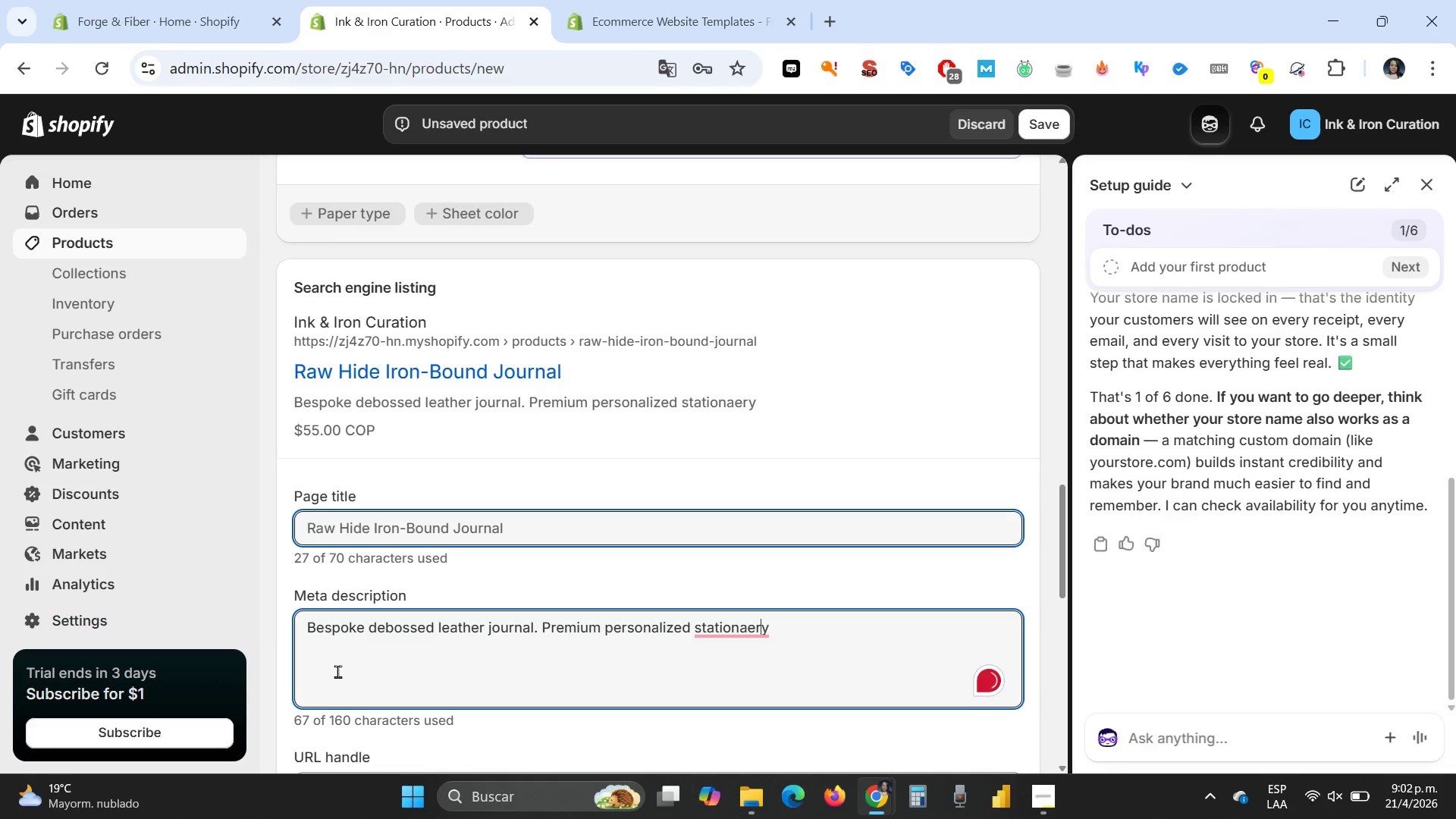 
key(ArrowLeft)
 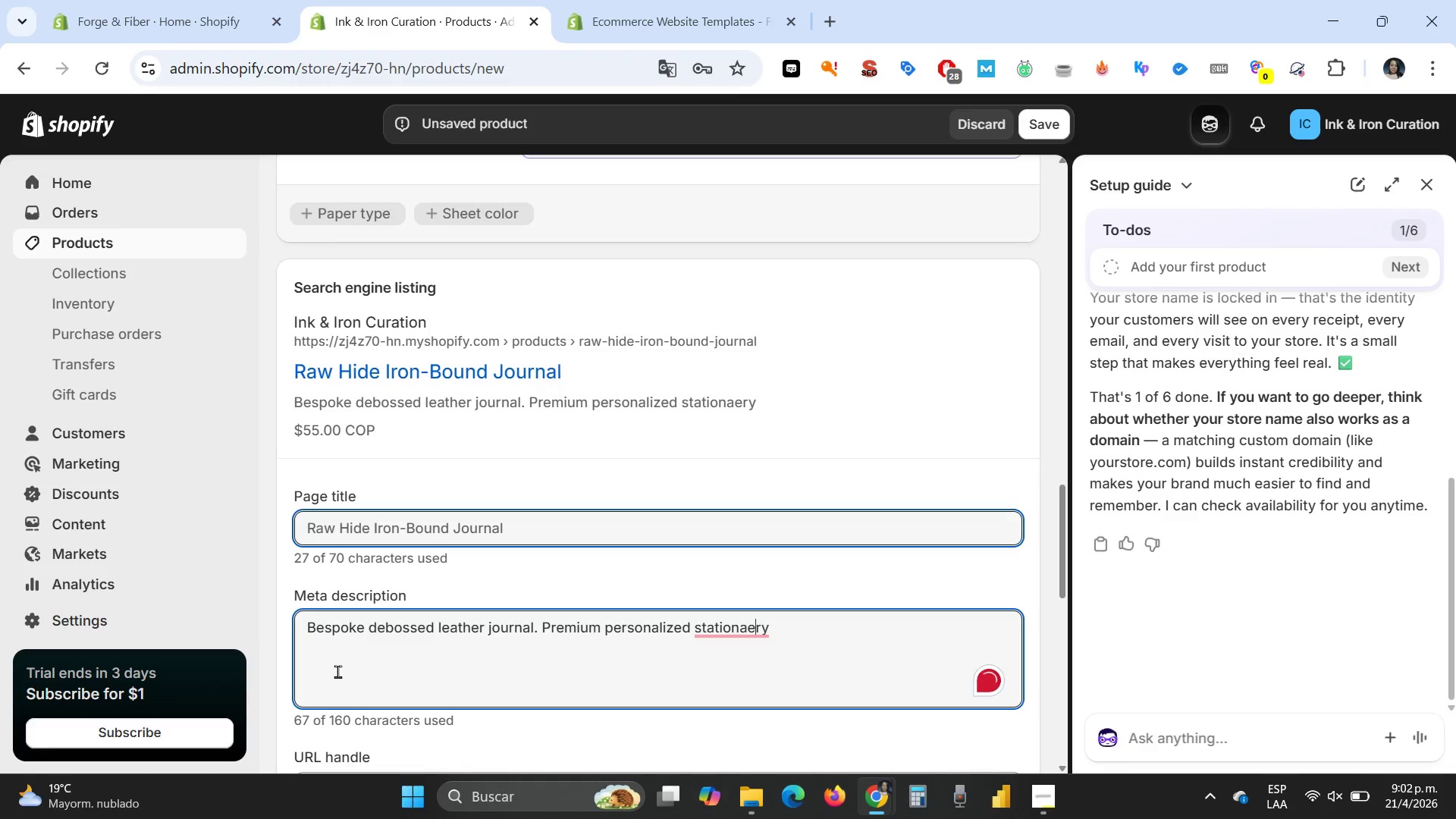 
key(ArrowLeft)
 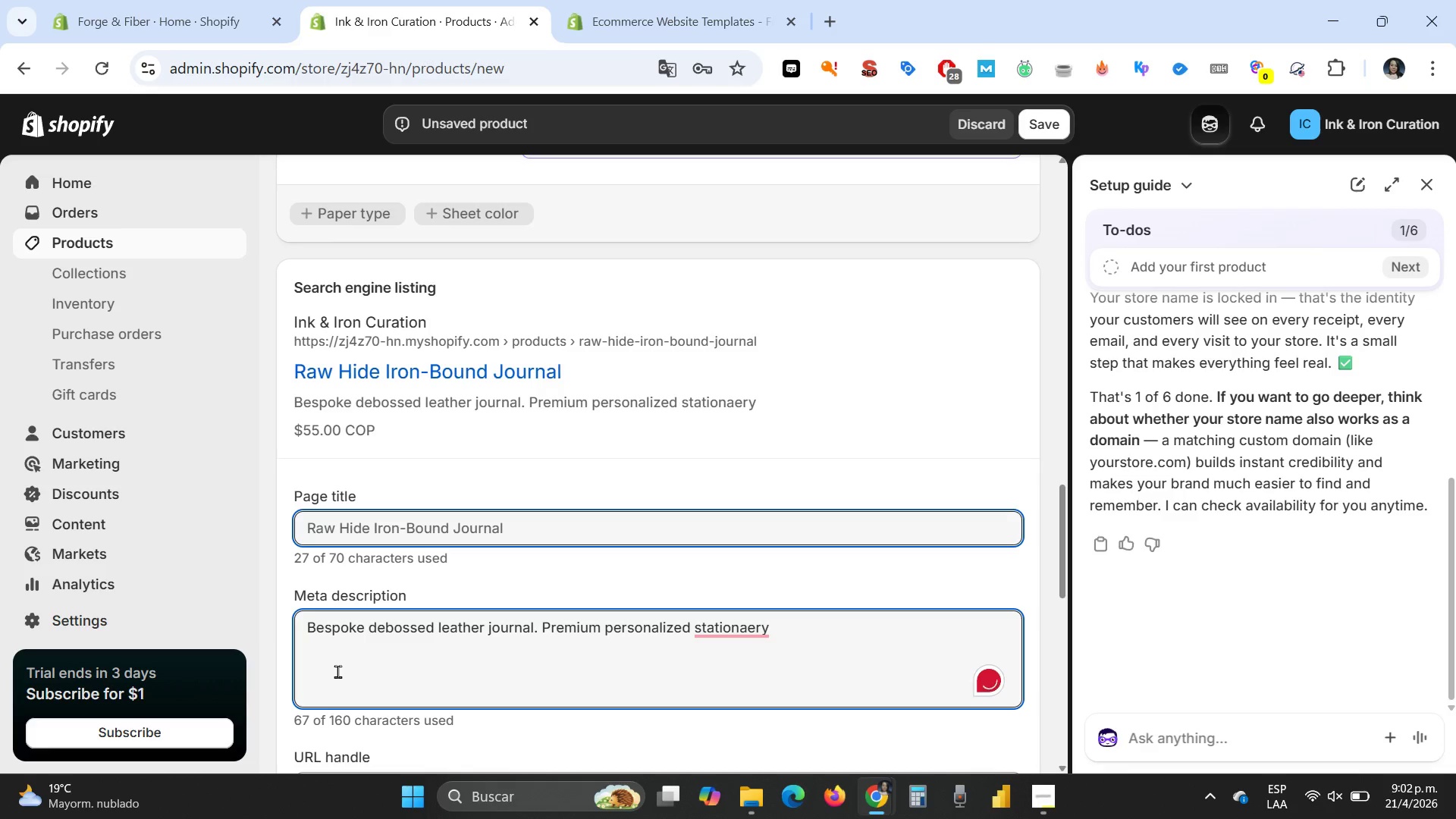 
key(Backspace)
type([End]for executives and professionals.)
 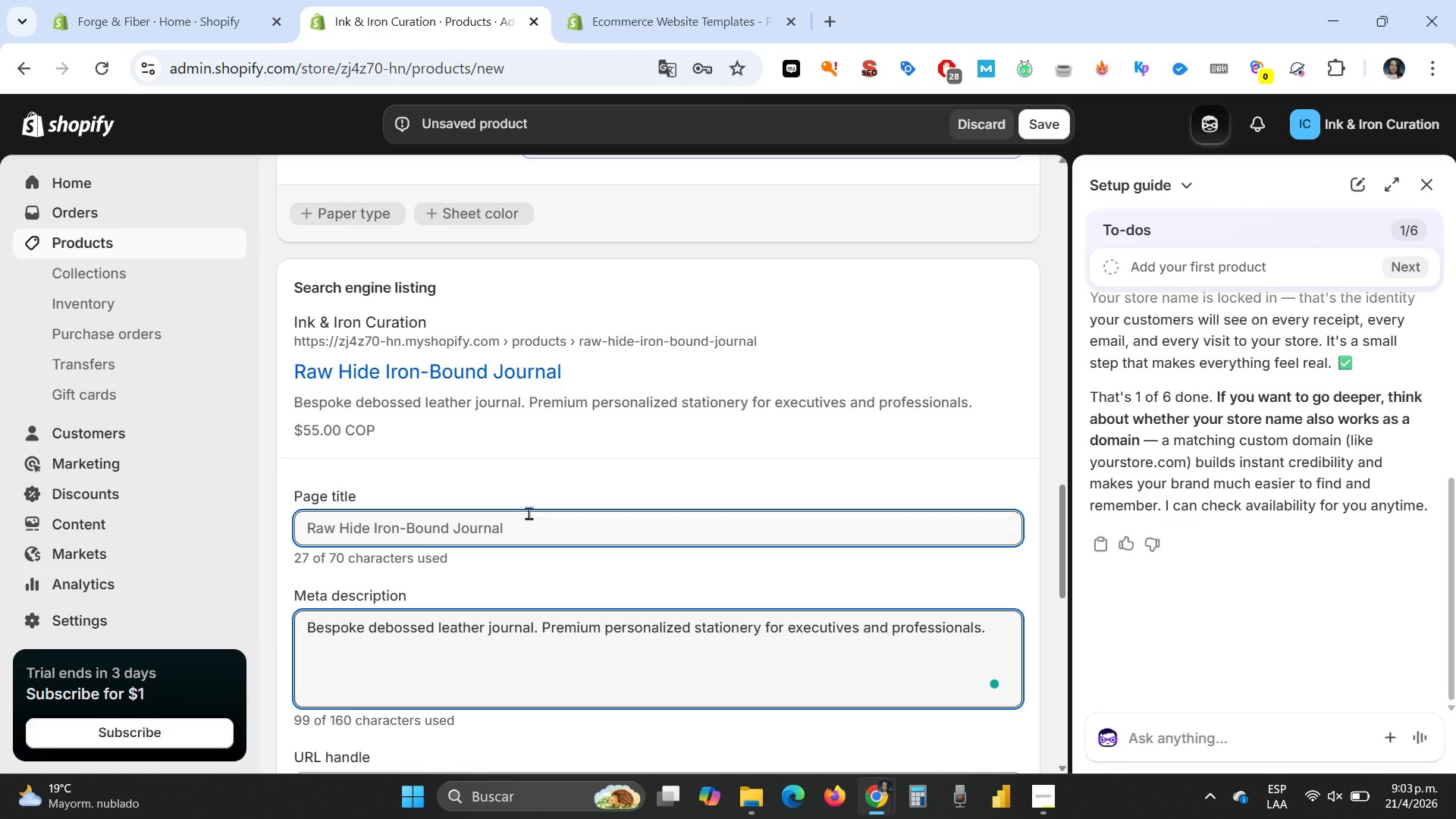 
scroll: coordinate [561, 548], scroll_direction: down, amount: 6.0
 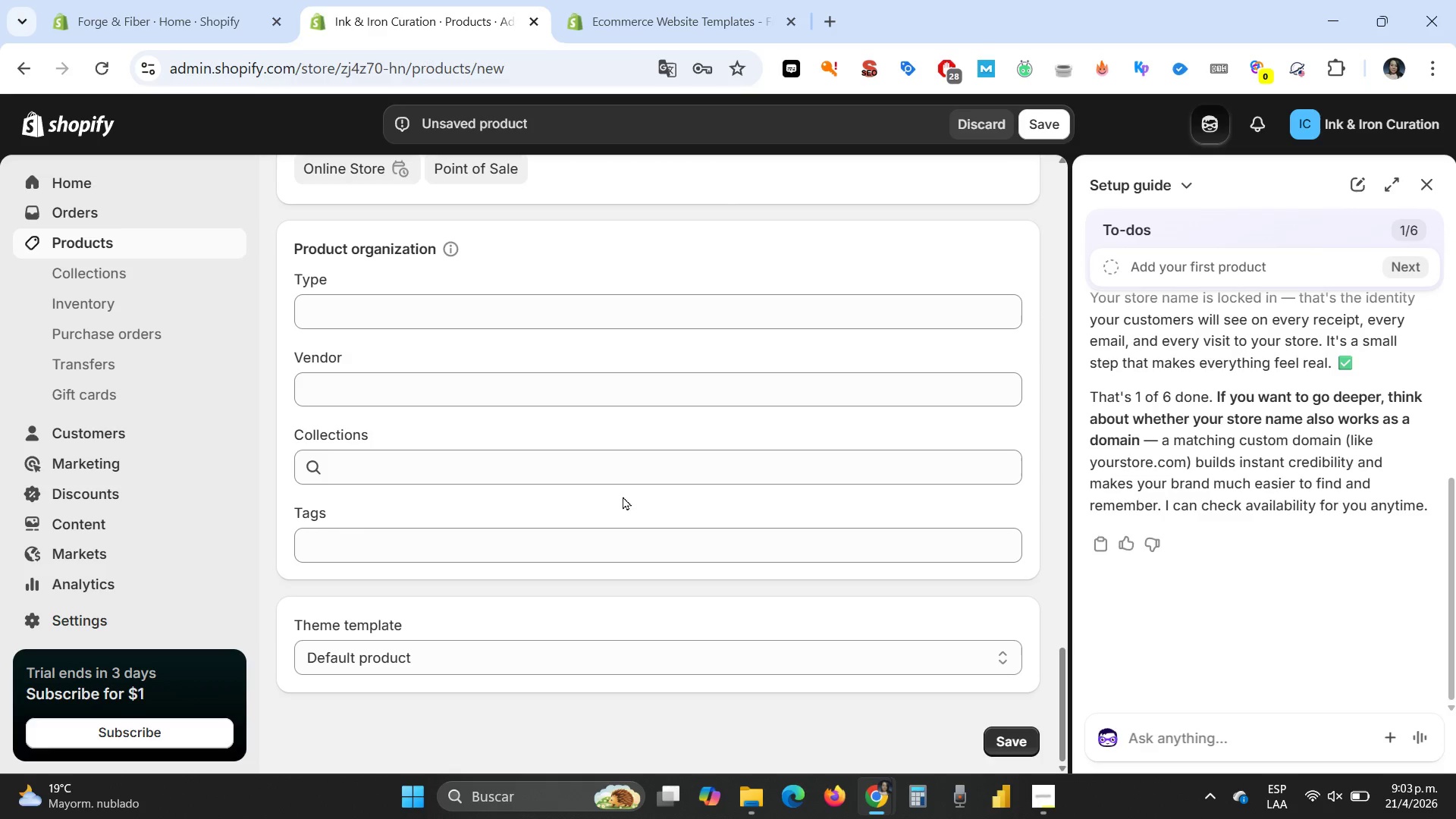 
left_click([613, 463])
 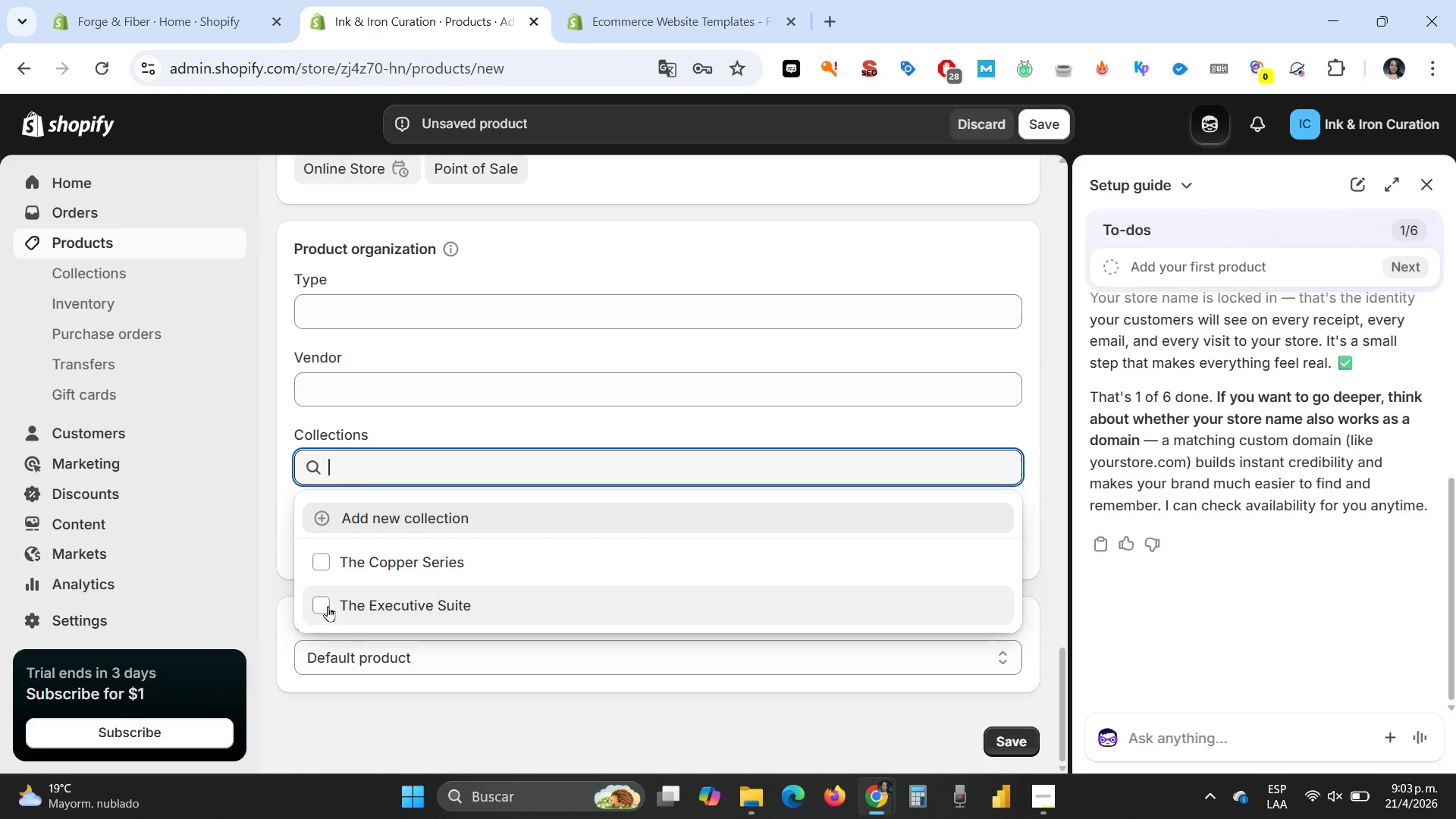 
left_click([320, 603])
 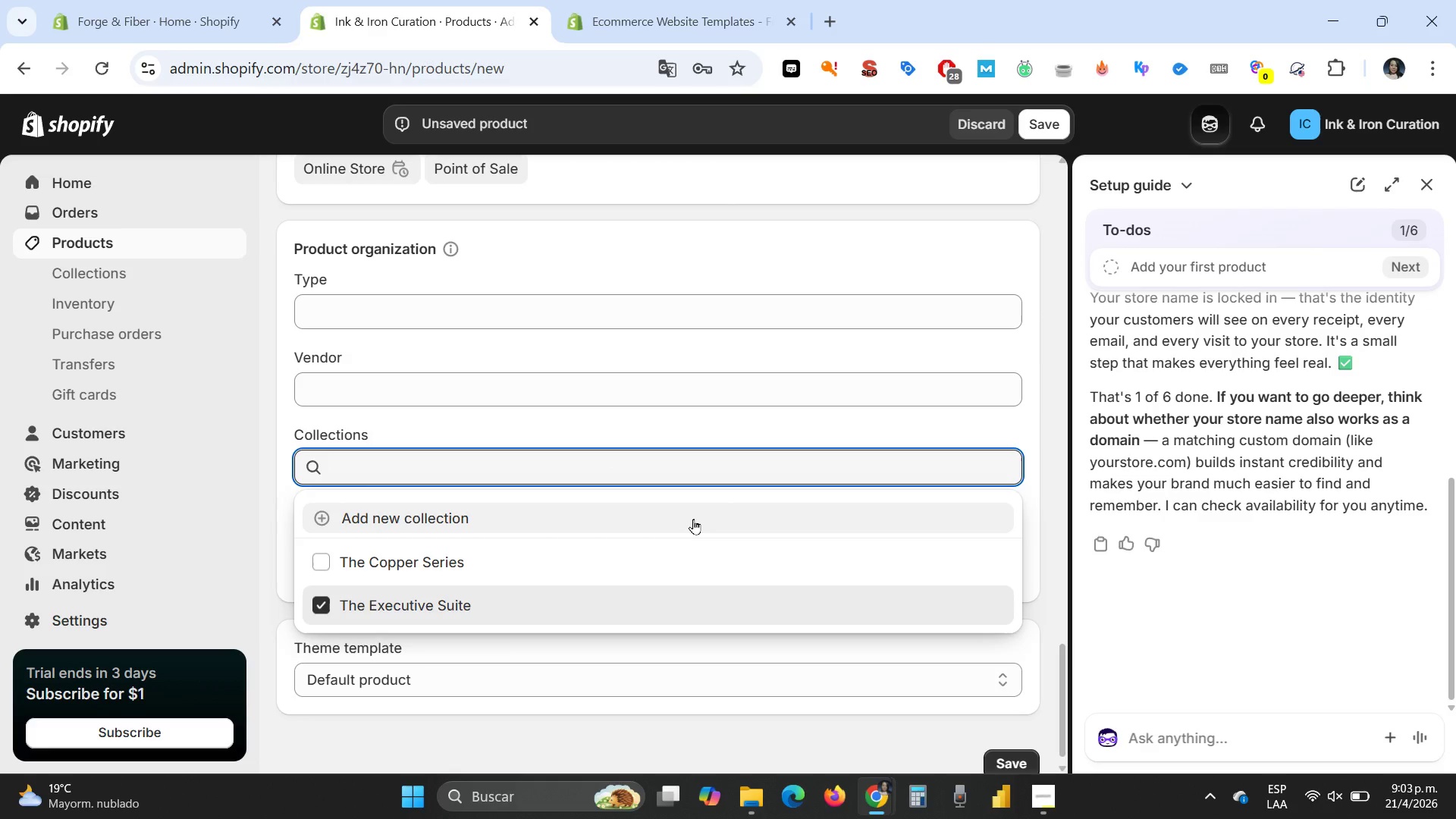 
scroll: coordinate [833, 575], scroll_direction: down, amount: 2.0
 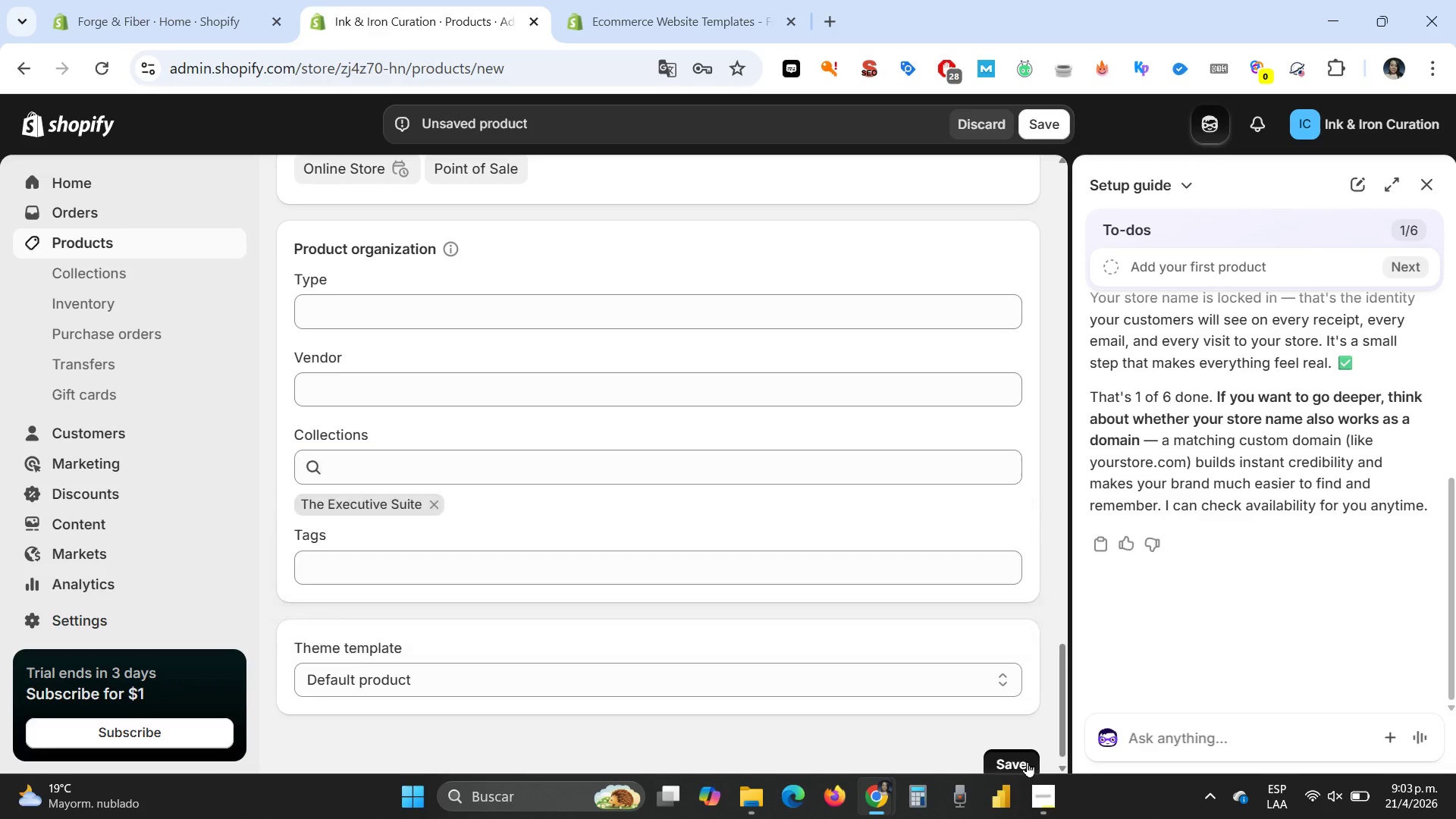 
left_click([1027, 761])
 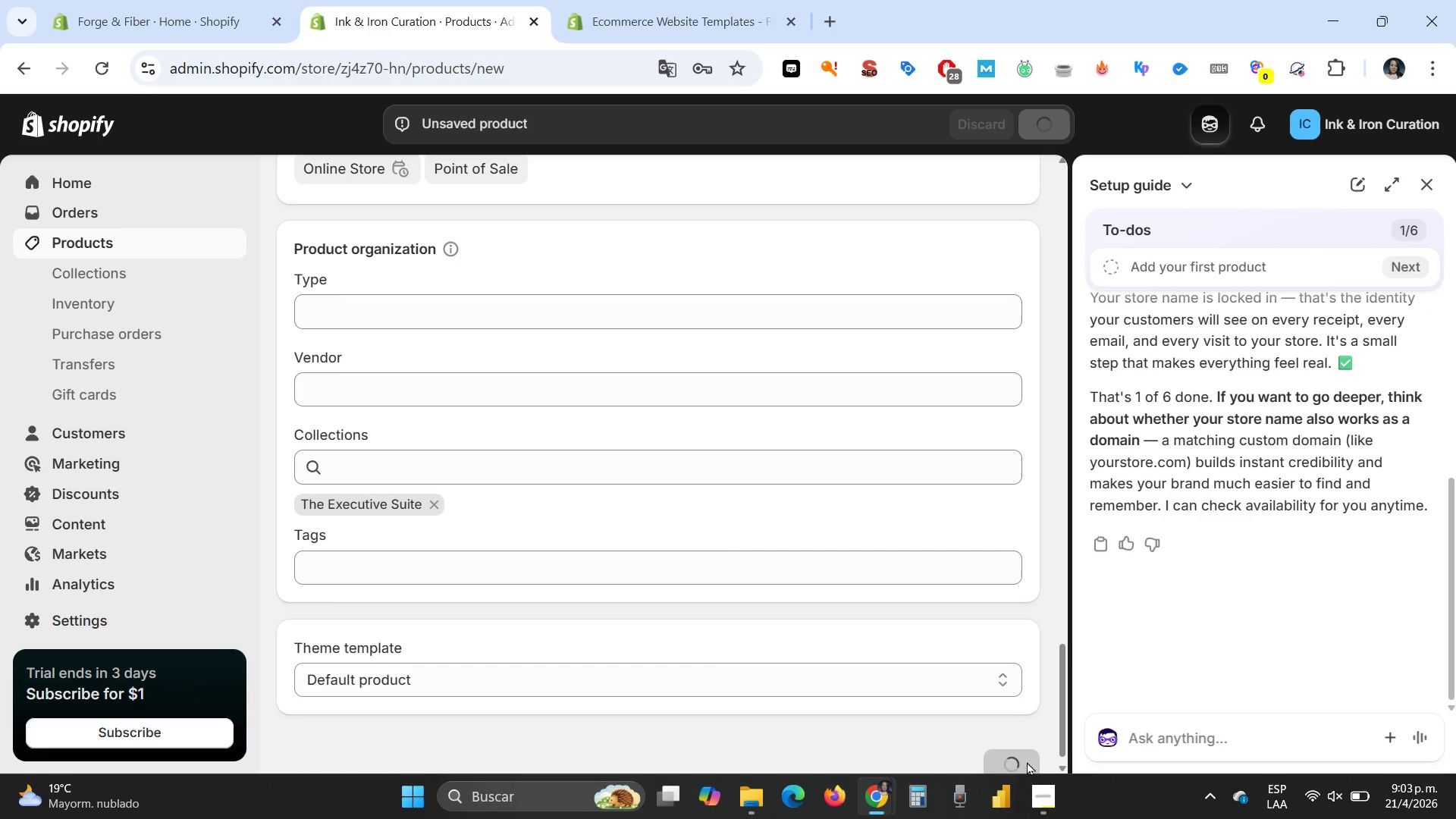 
wait(6.34)
 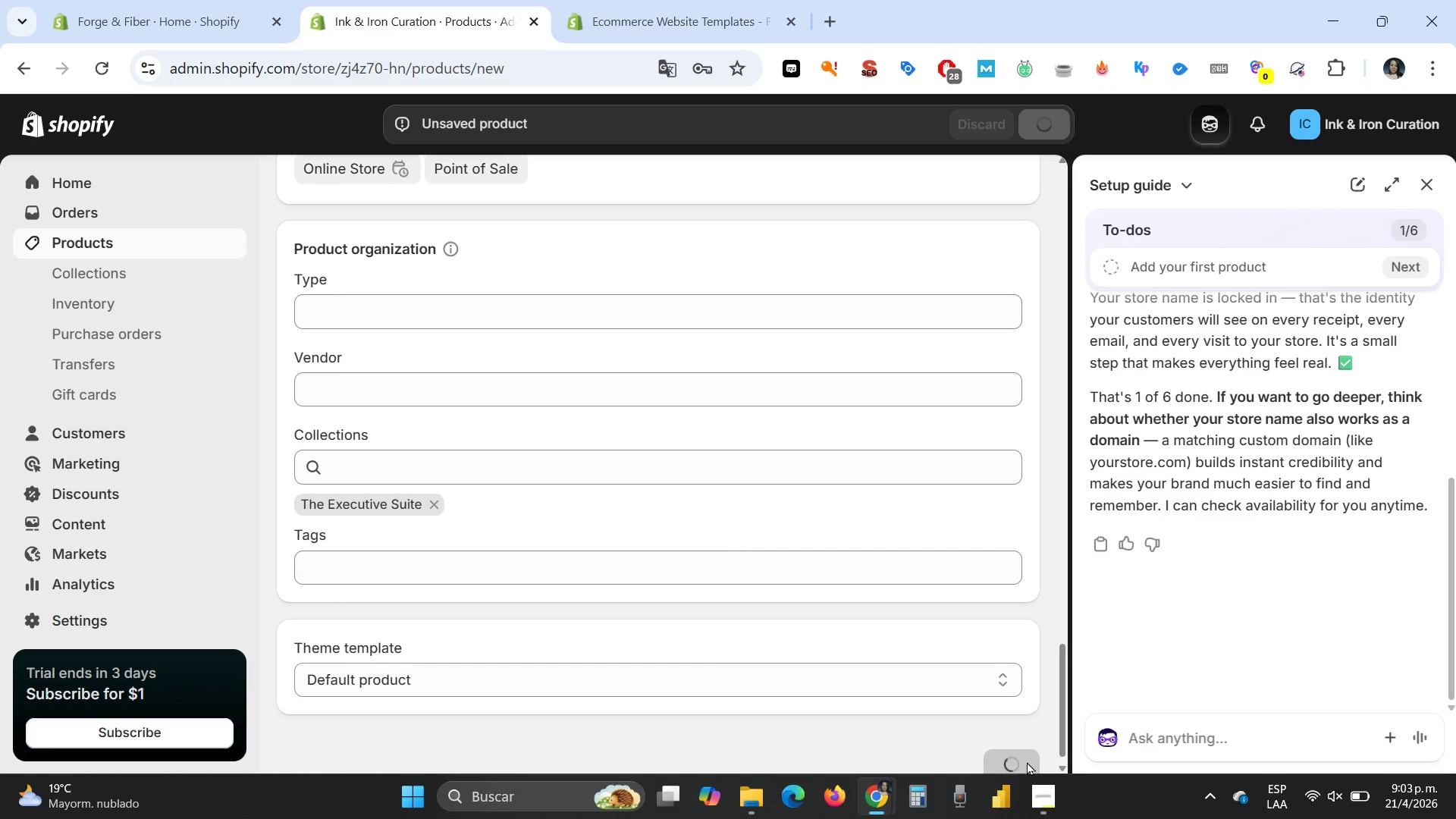 
scroll: coordinate [990, 422], scroll_direction: up, amount: 20.0
 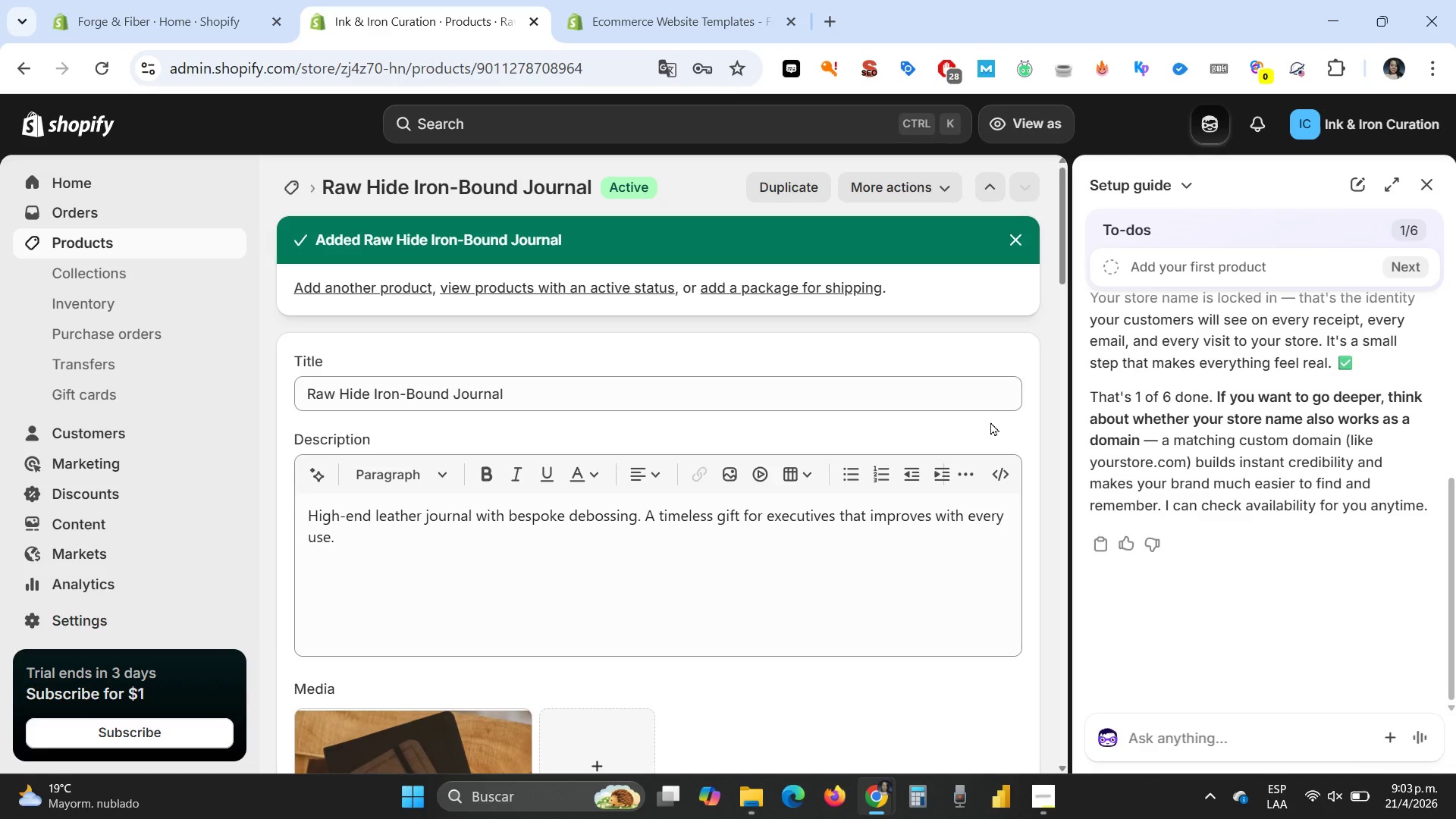 
wait(9.58)
 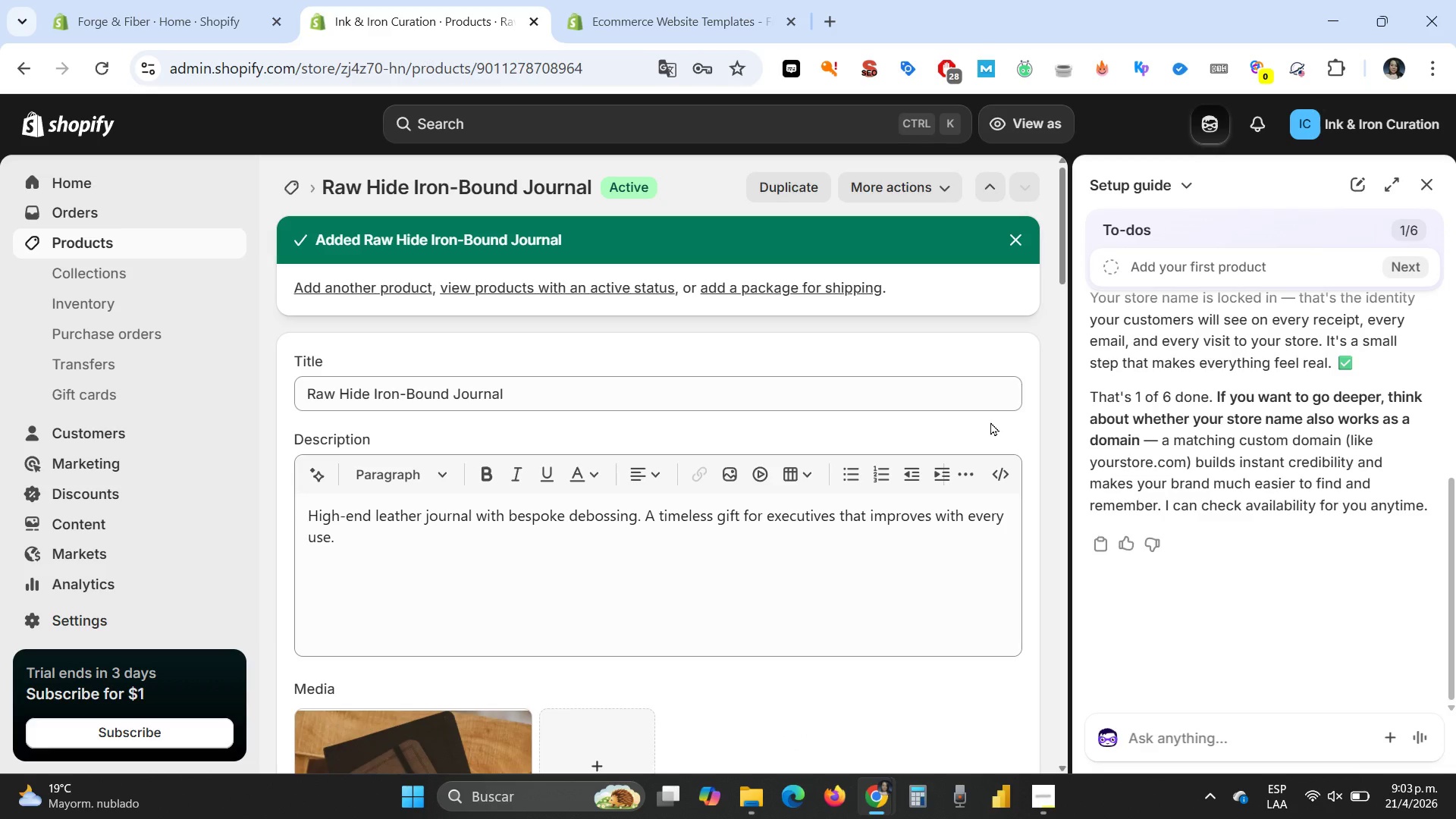 
left_click([99, 243])
 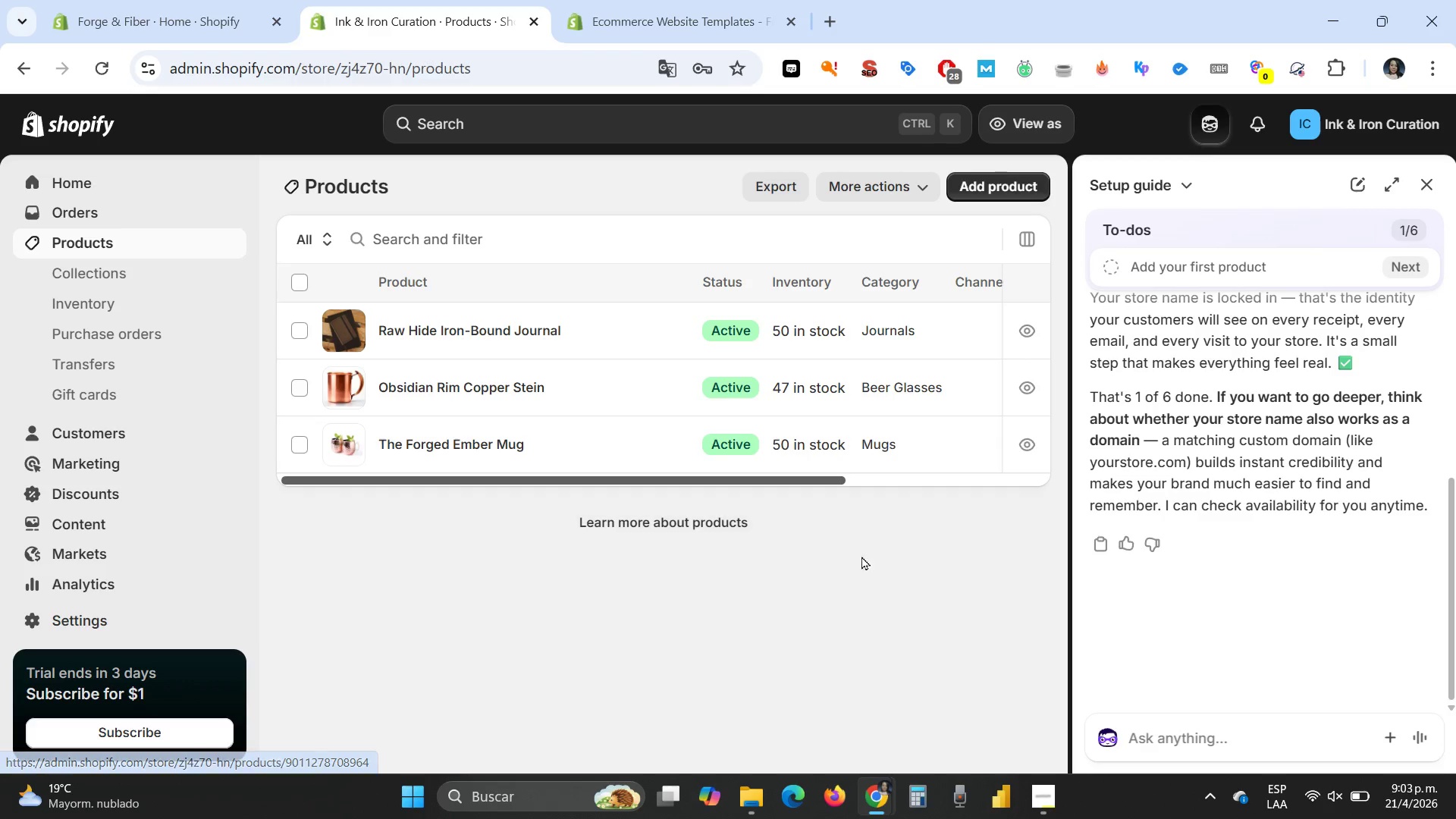 
left_click([990, 180])
 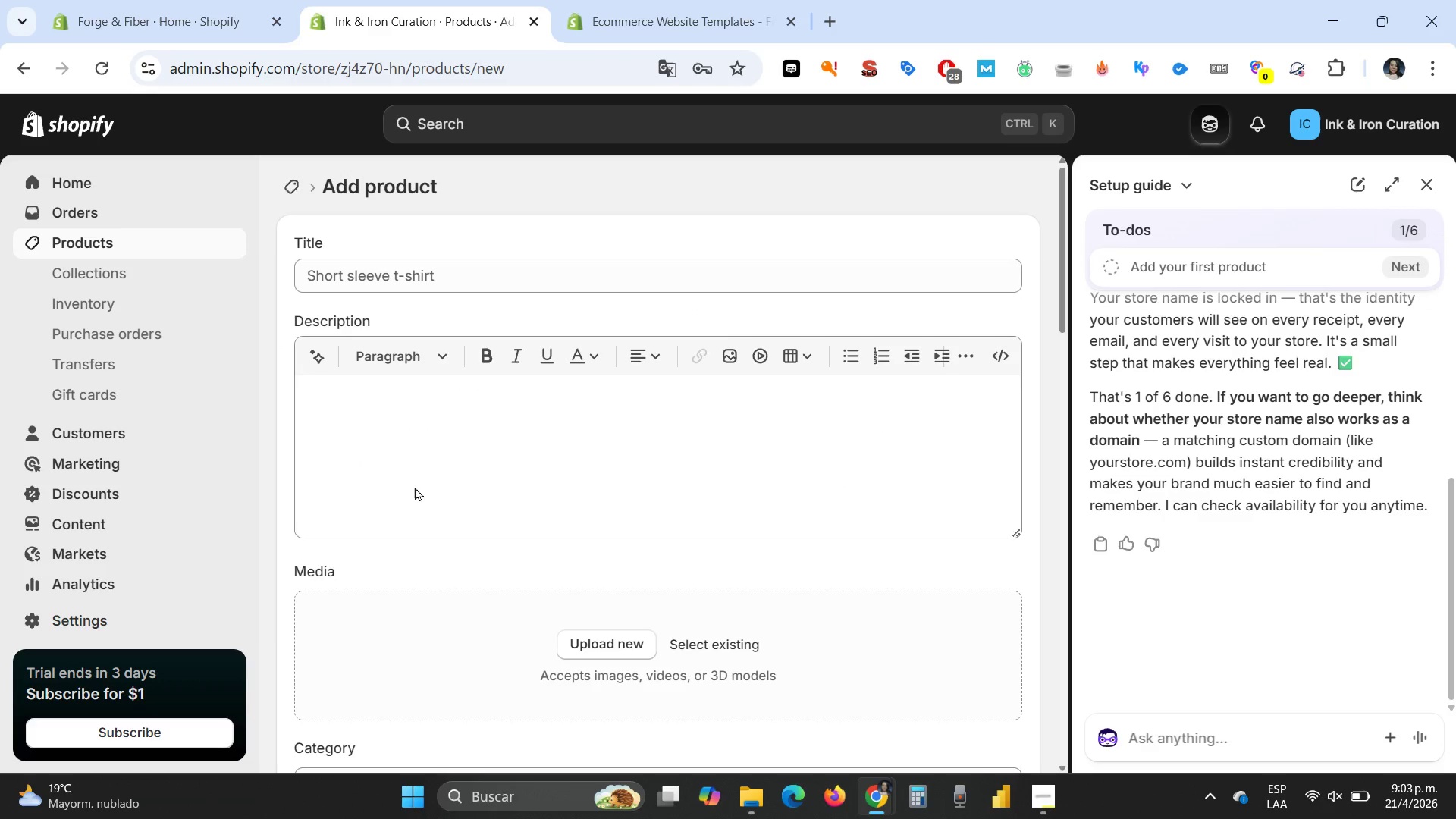 
left_click([406, 261])
 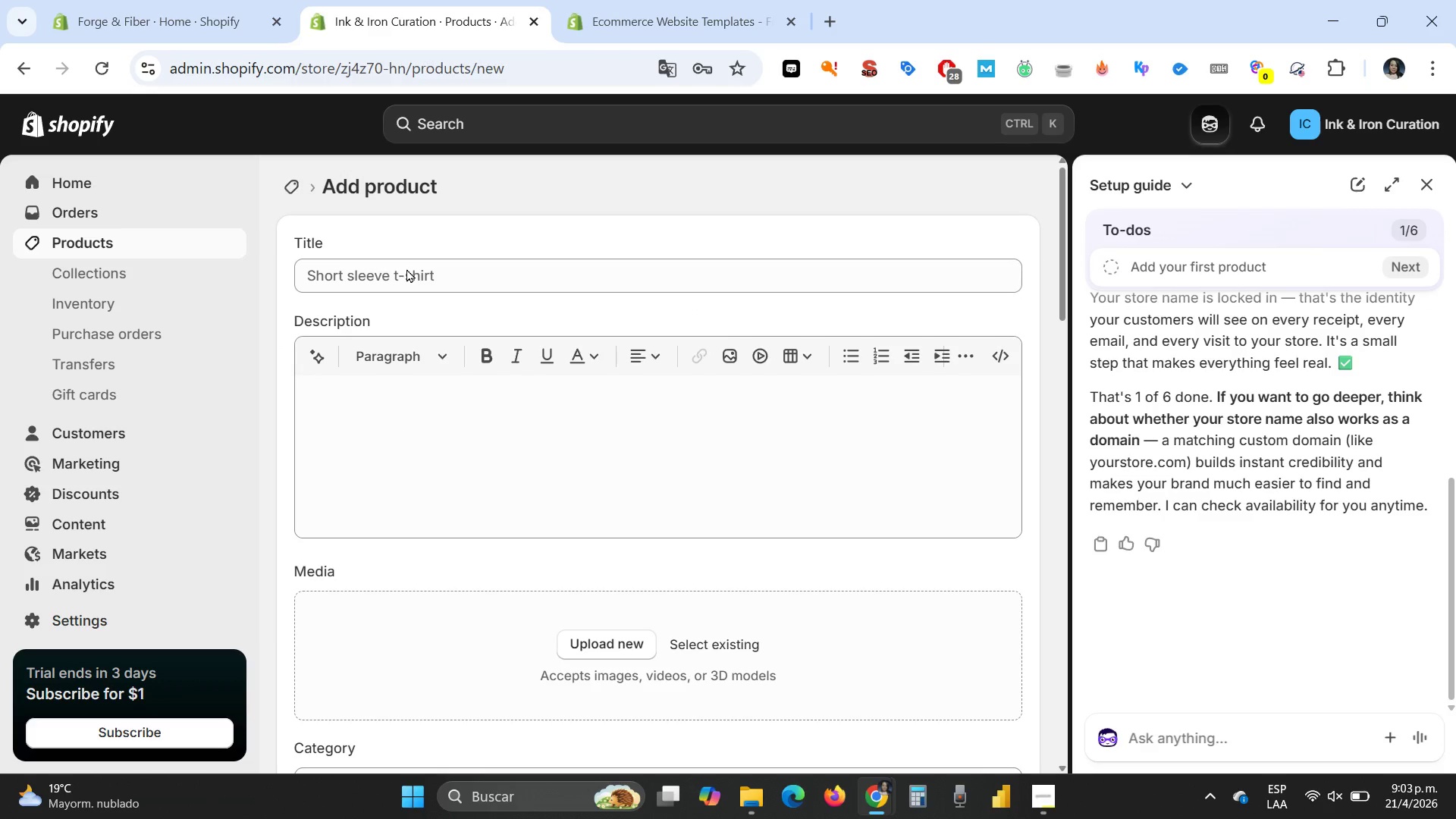 
left_click([406, 268])
 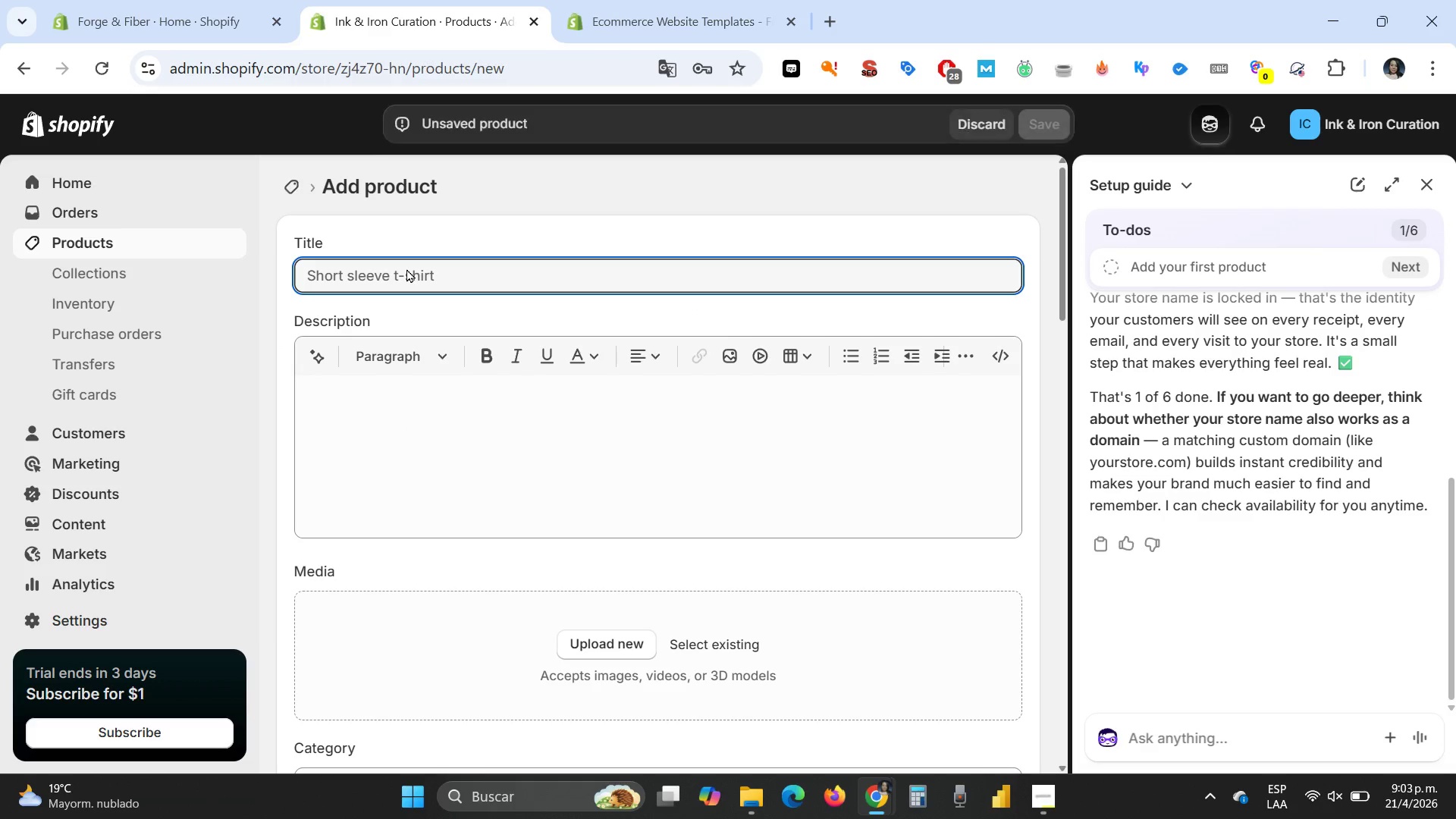 
type(Midninght Architect Planner)
 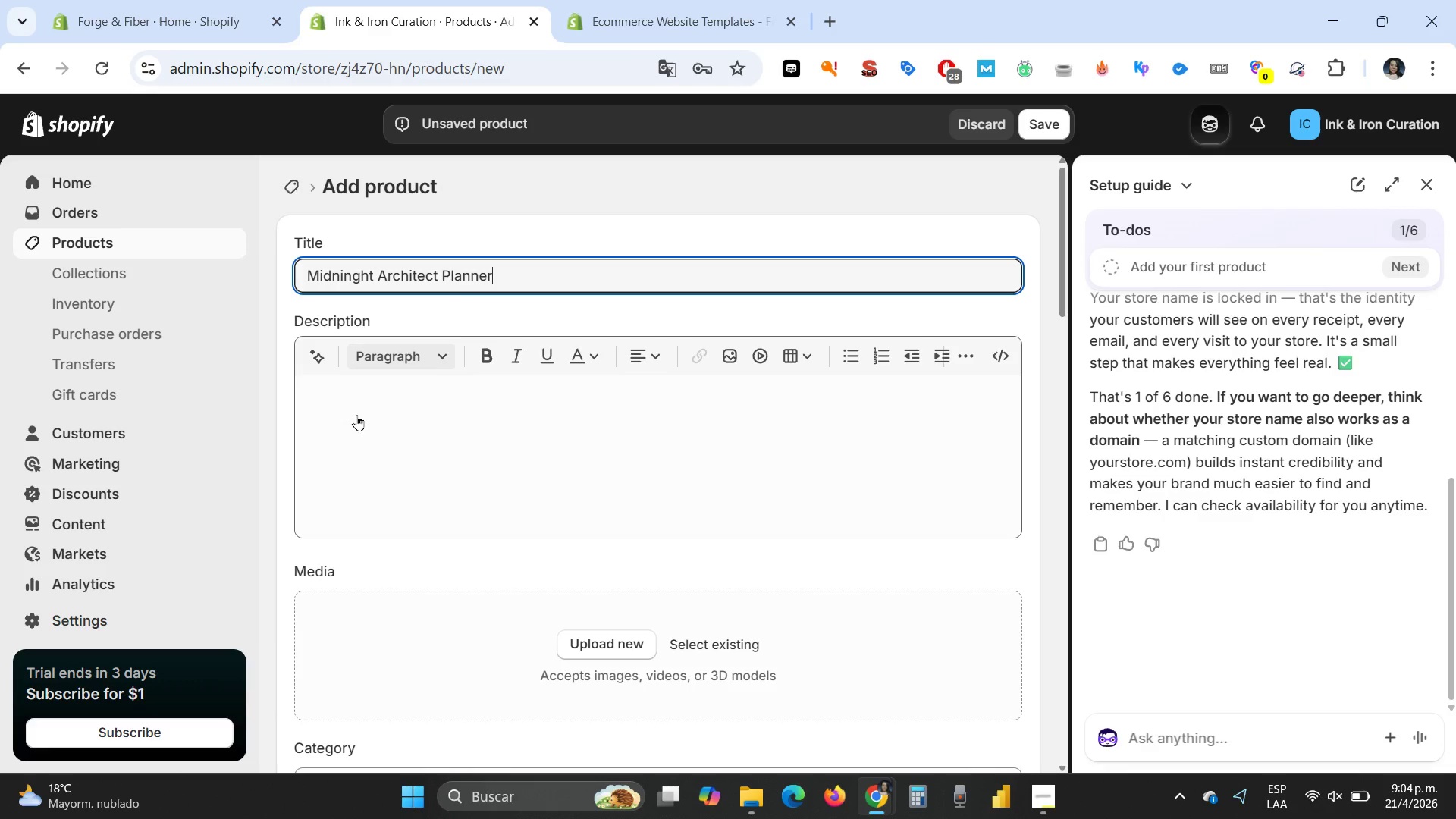 
left_click([372, 422])
 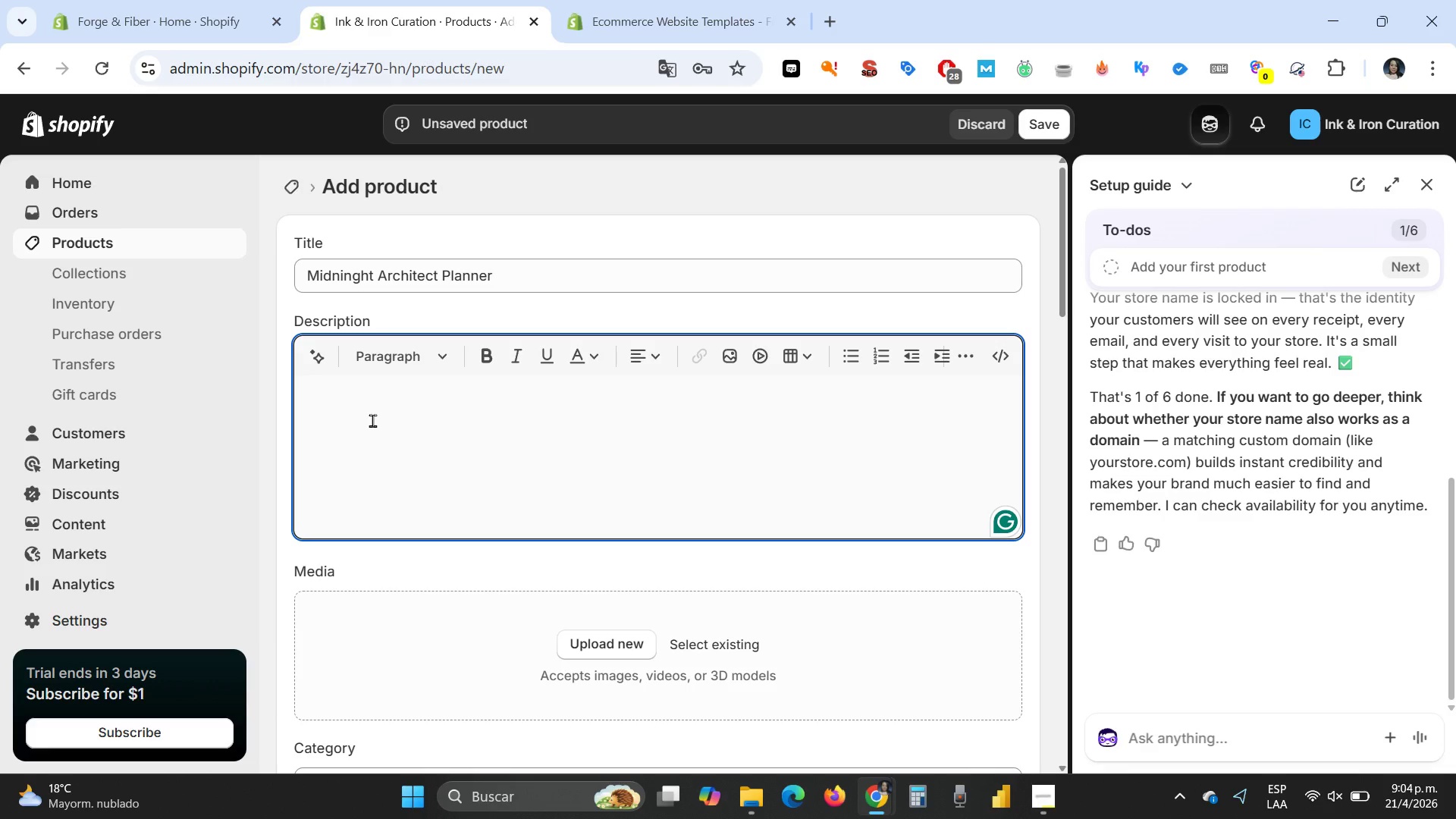 
type(The Midninght Archtec)
key(Backspace)
key(Backspace)
key(Backspace)
type(itec Planner )
 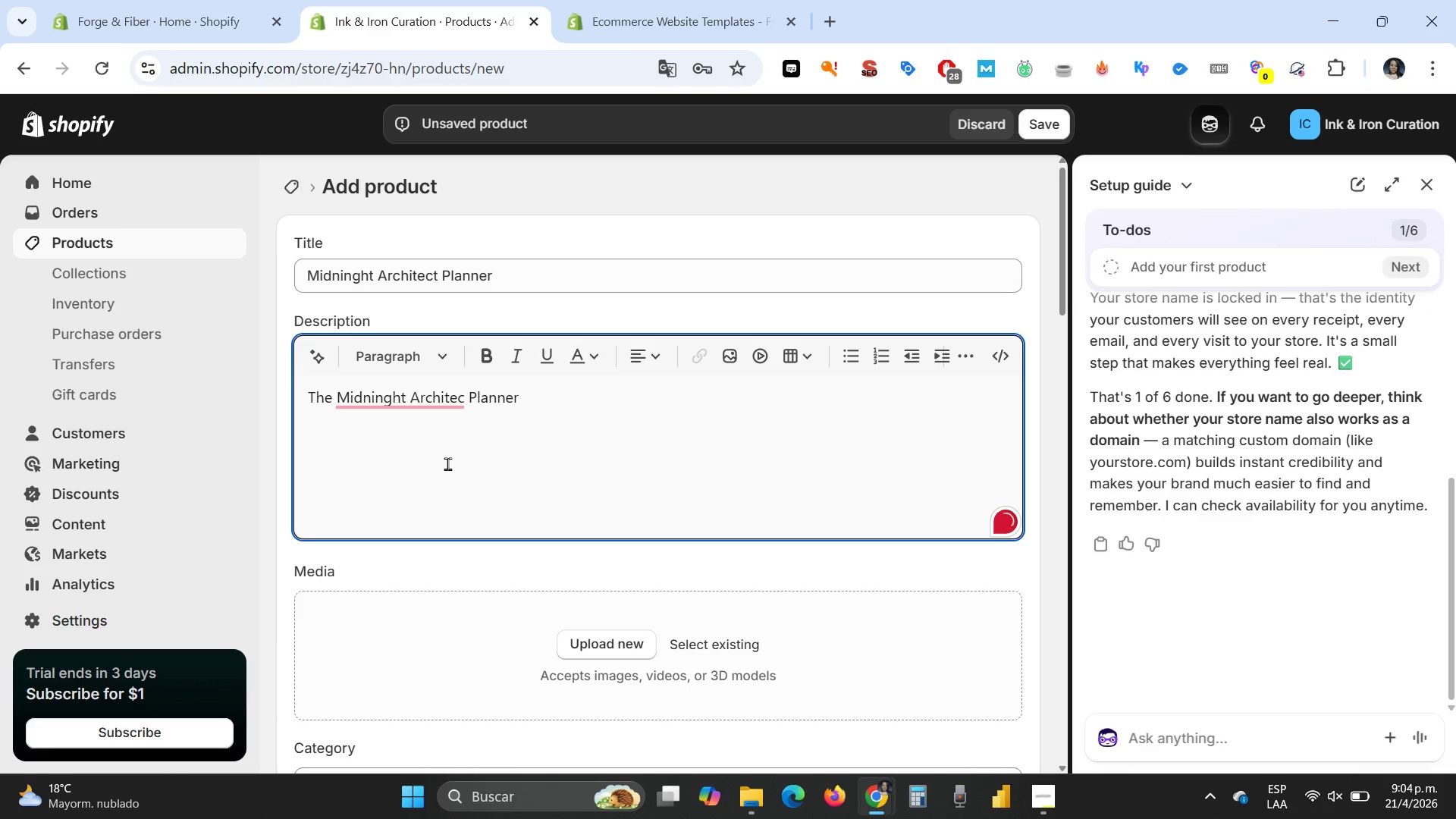 
wait(8.74)
 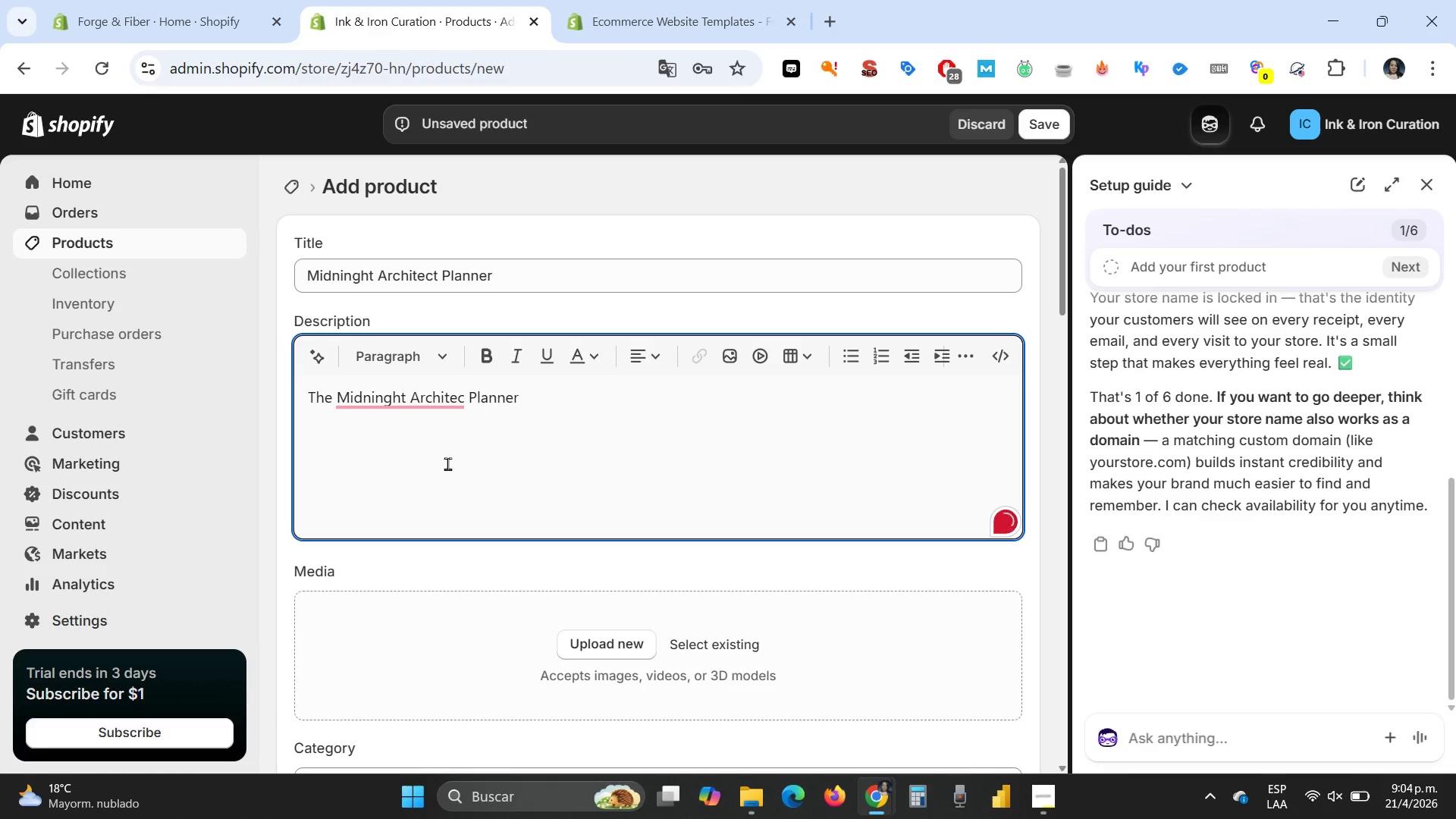 
key(Backspace)
type(> Personalized matte leather and professional-grade paperfor vi)
 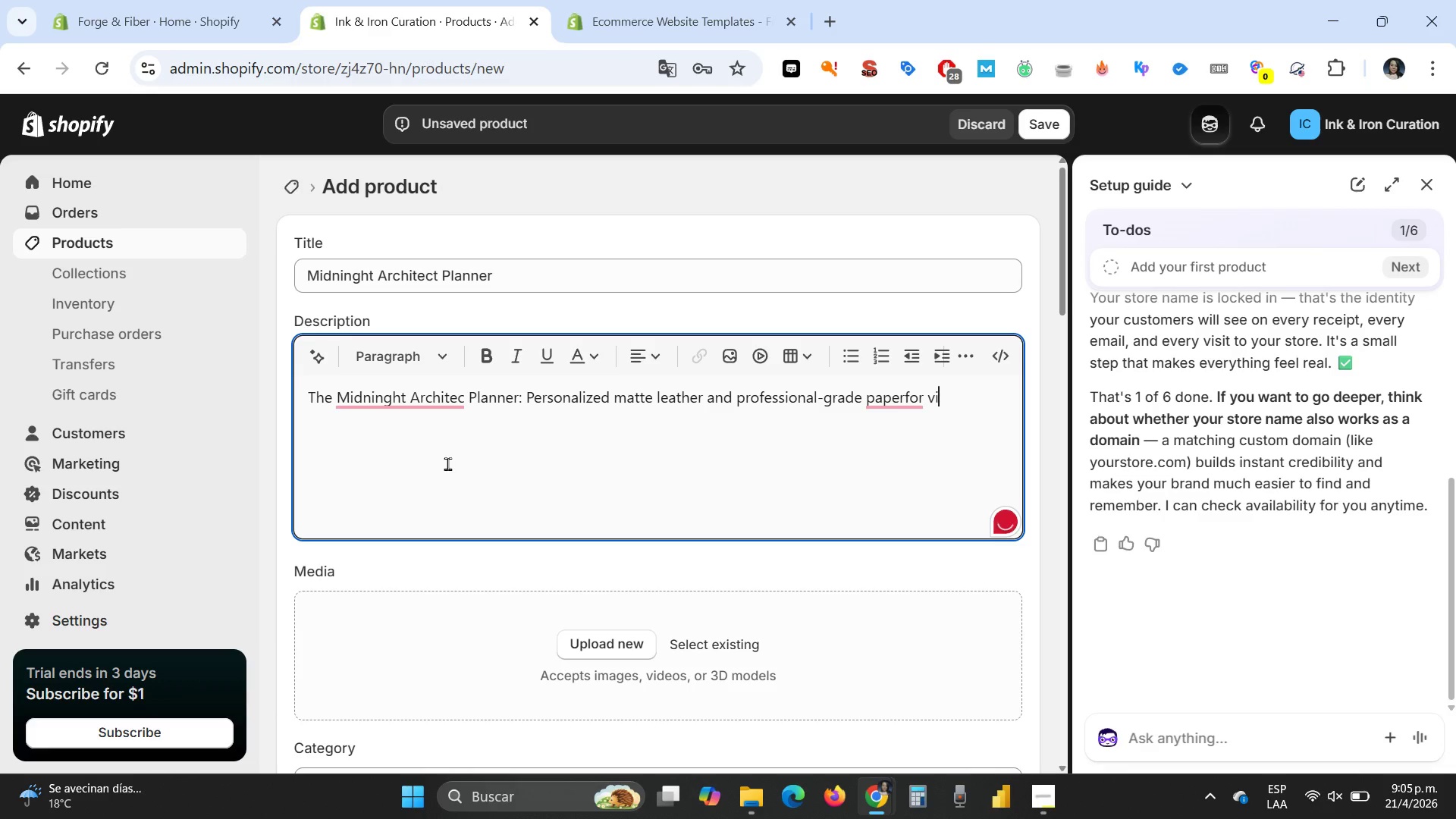 
key(ArrowLeft)
 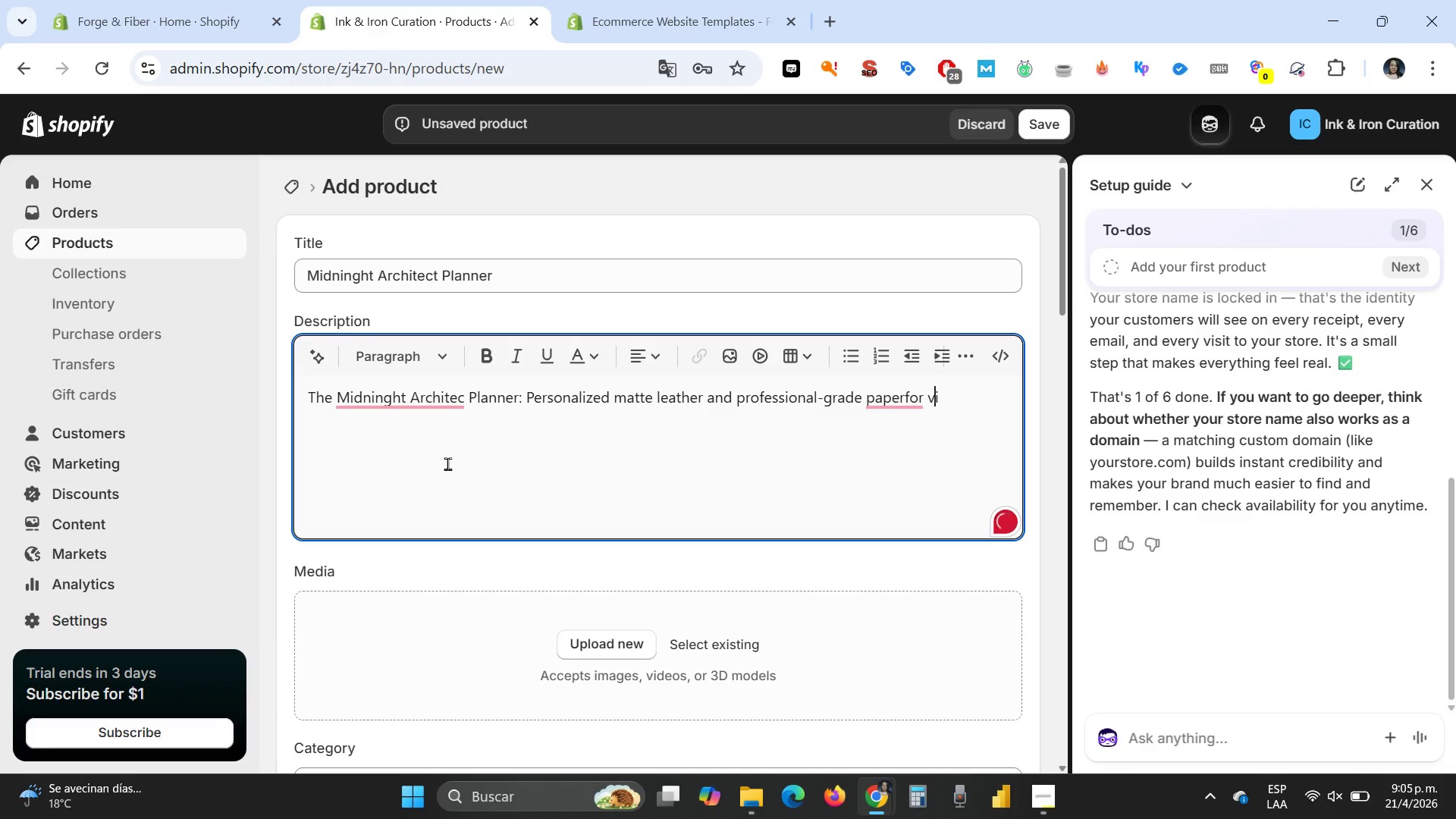 
key(ArrowLeft)
 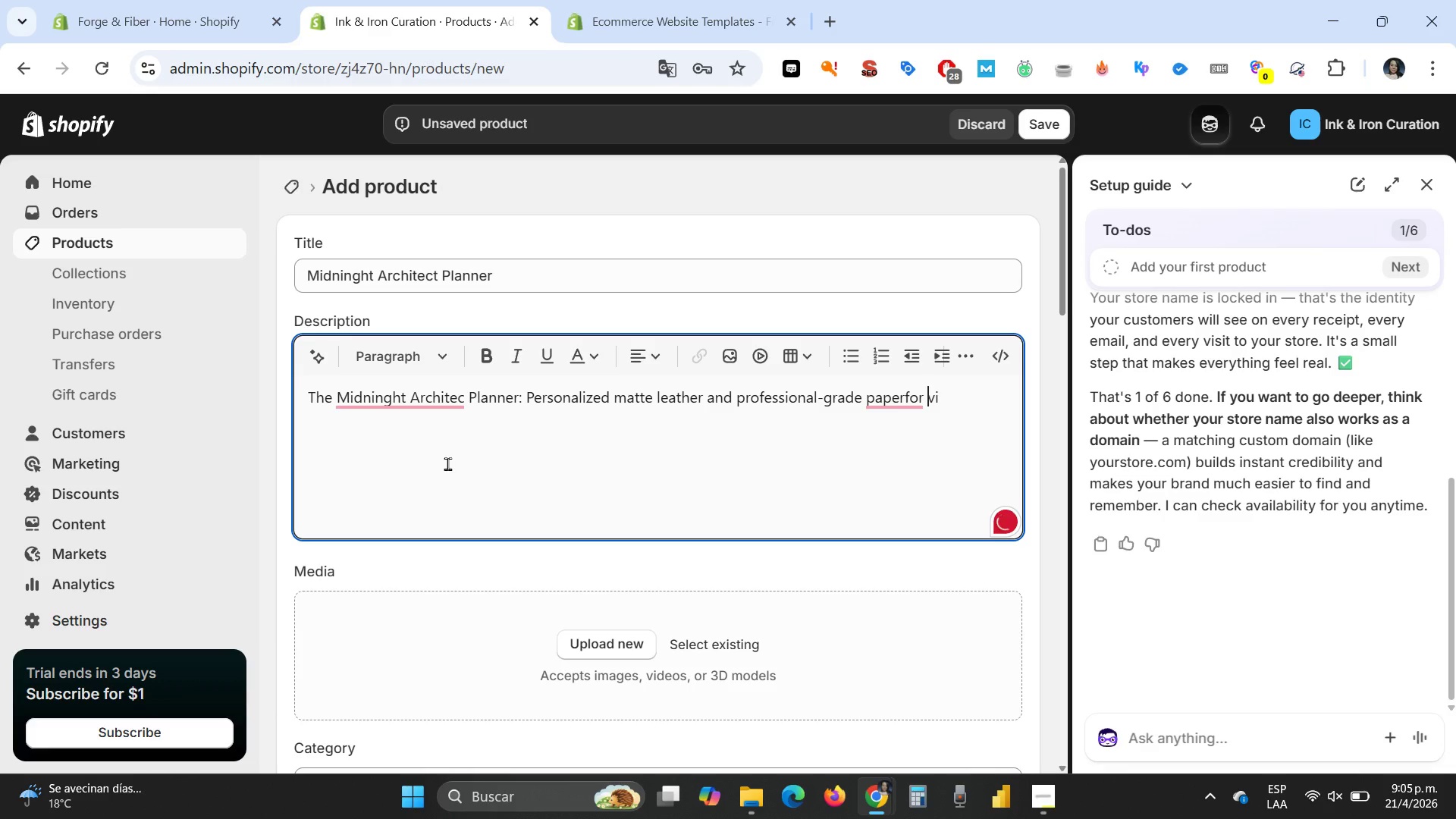 
key(ArrowLeft)
 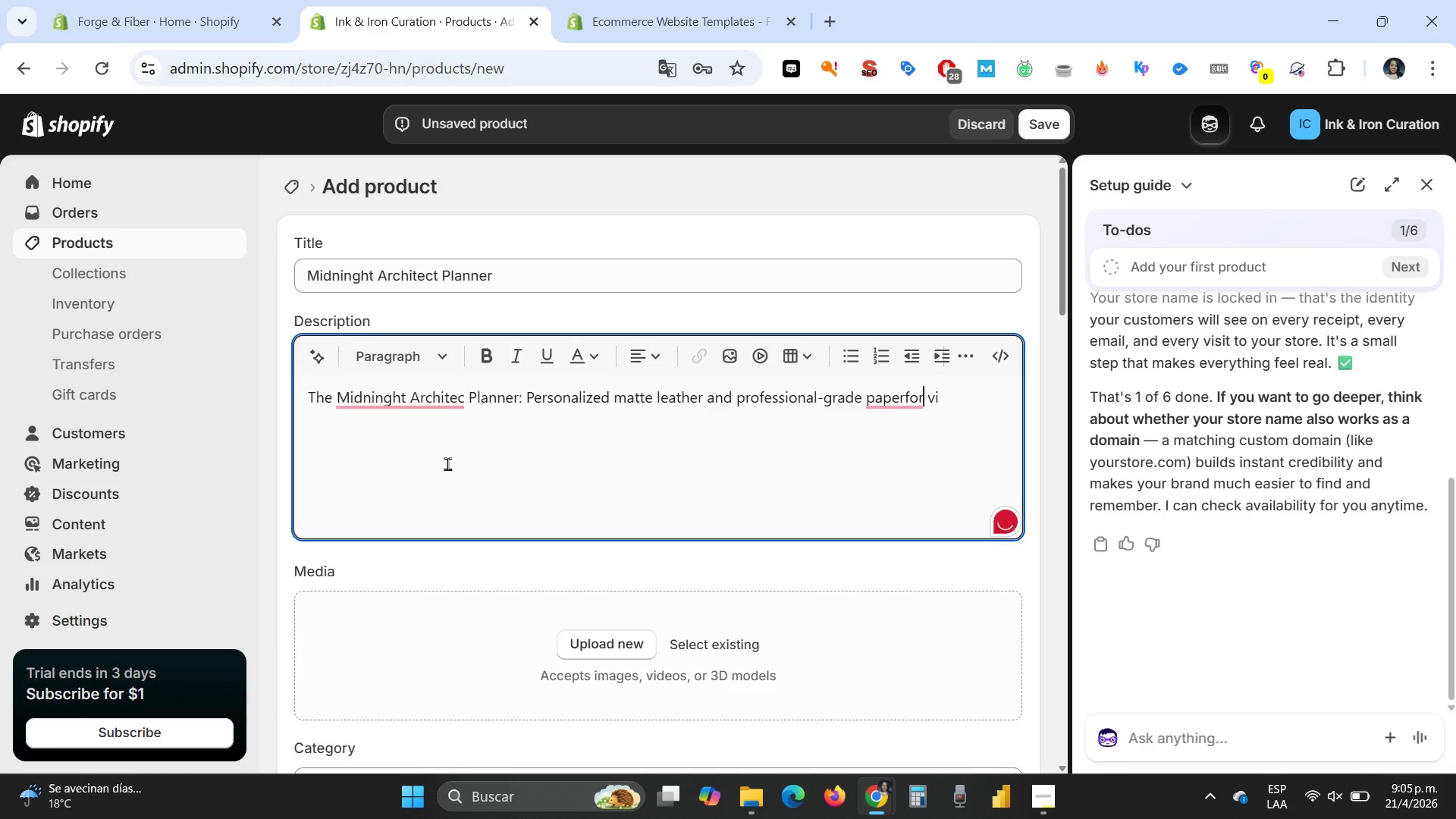 
key(ArrowLeft)
 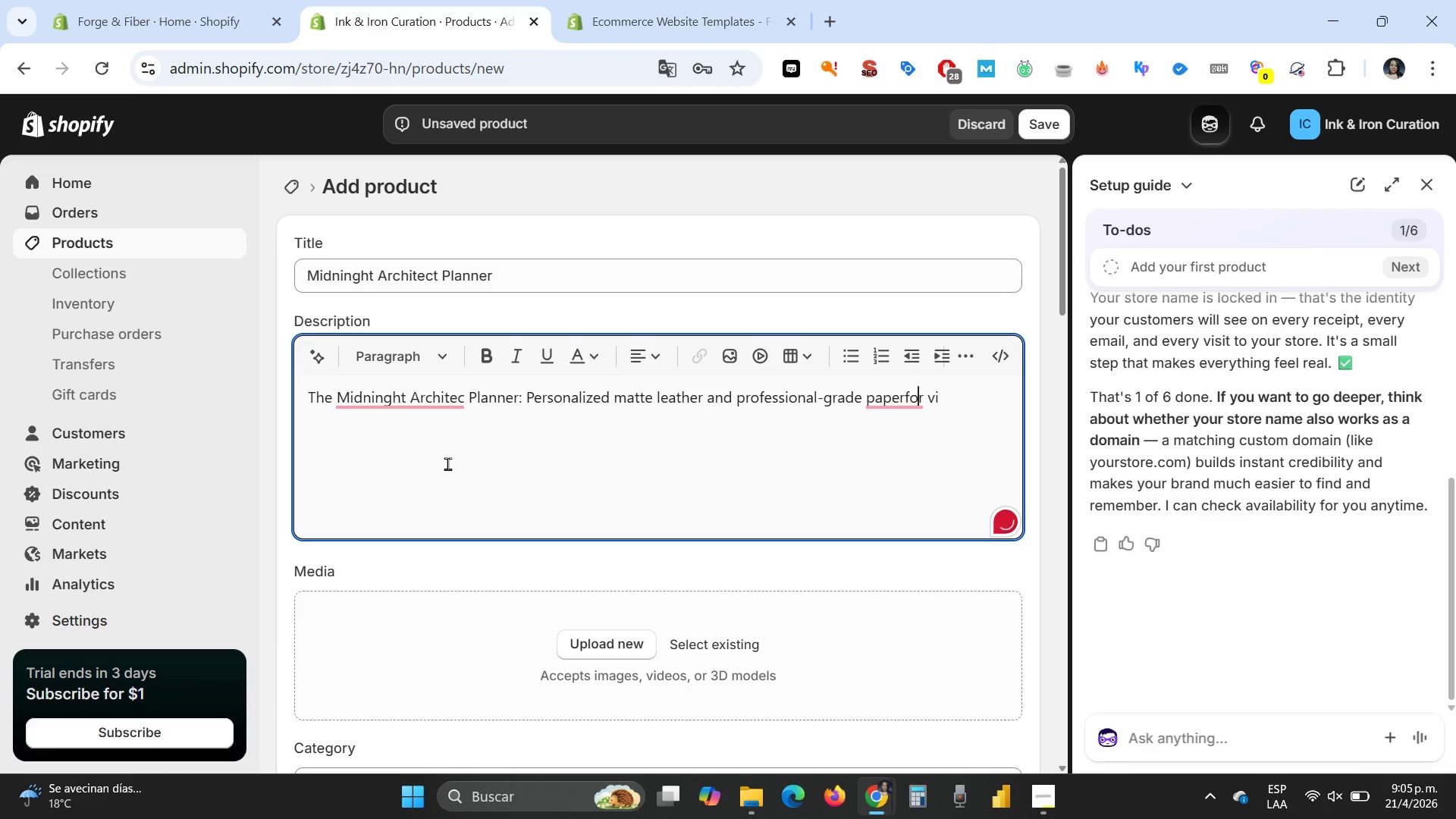 
key(ArrowLeft)
 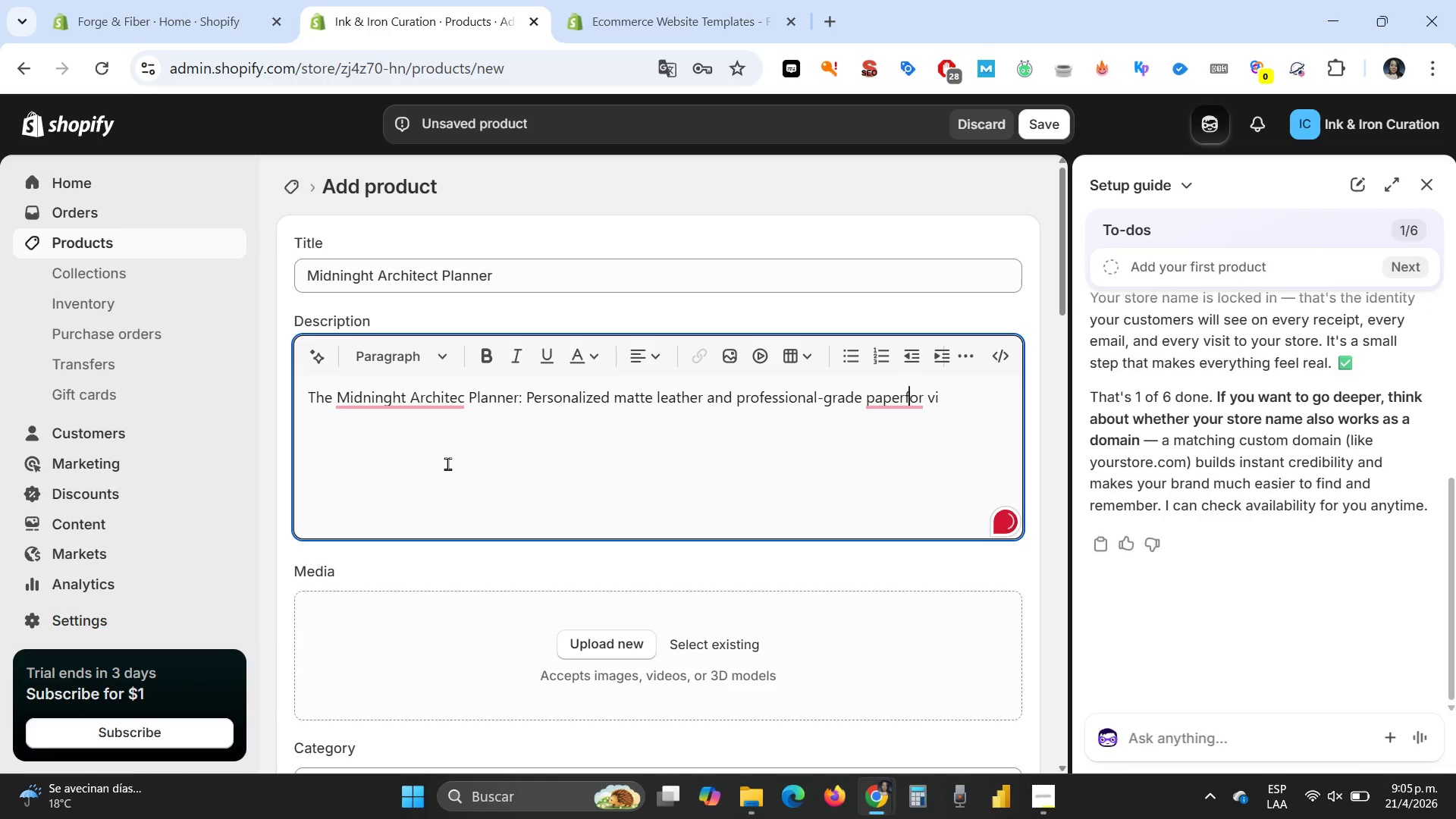 
key(ArrowLeft)
 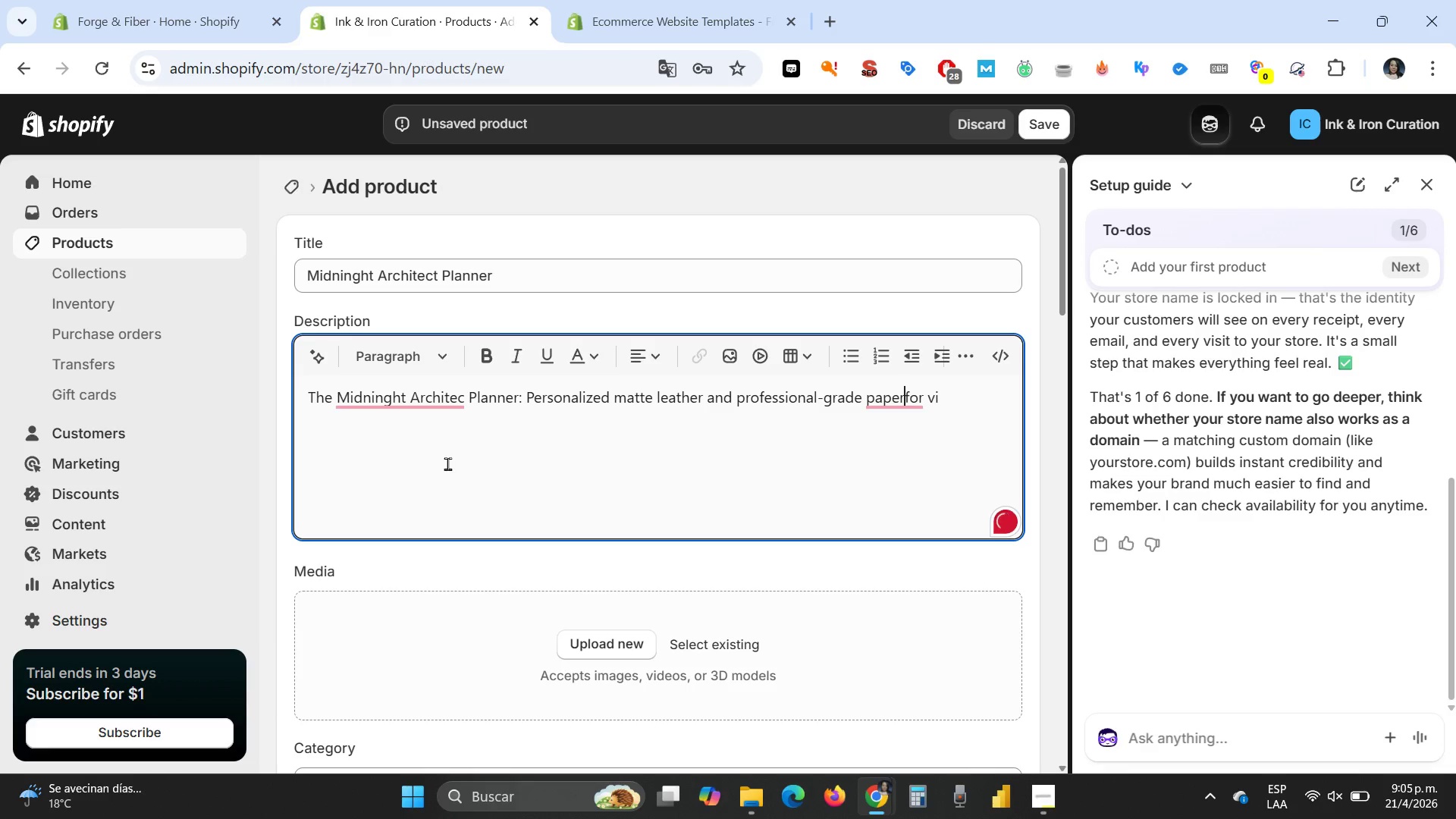 
key(Space)
 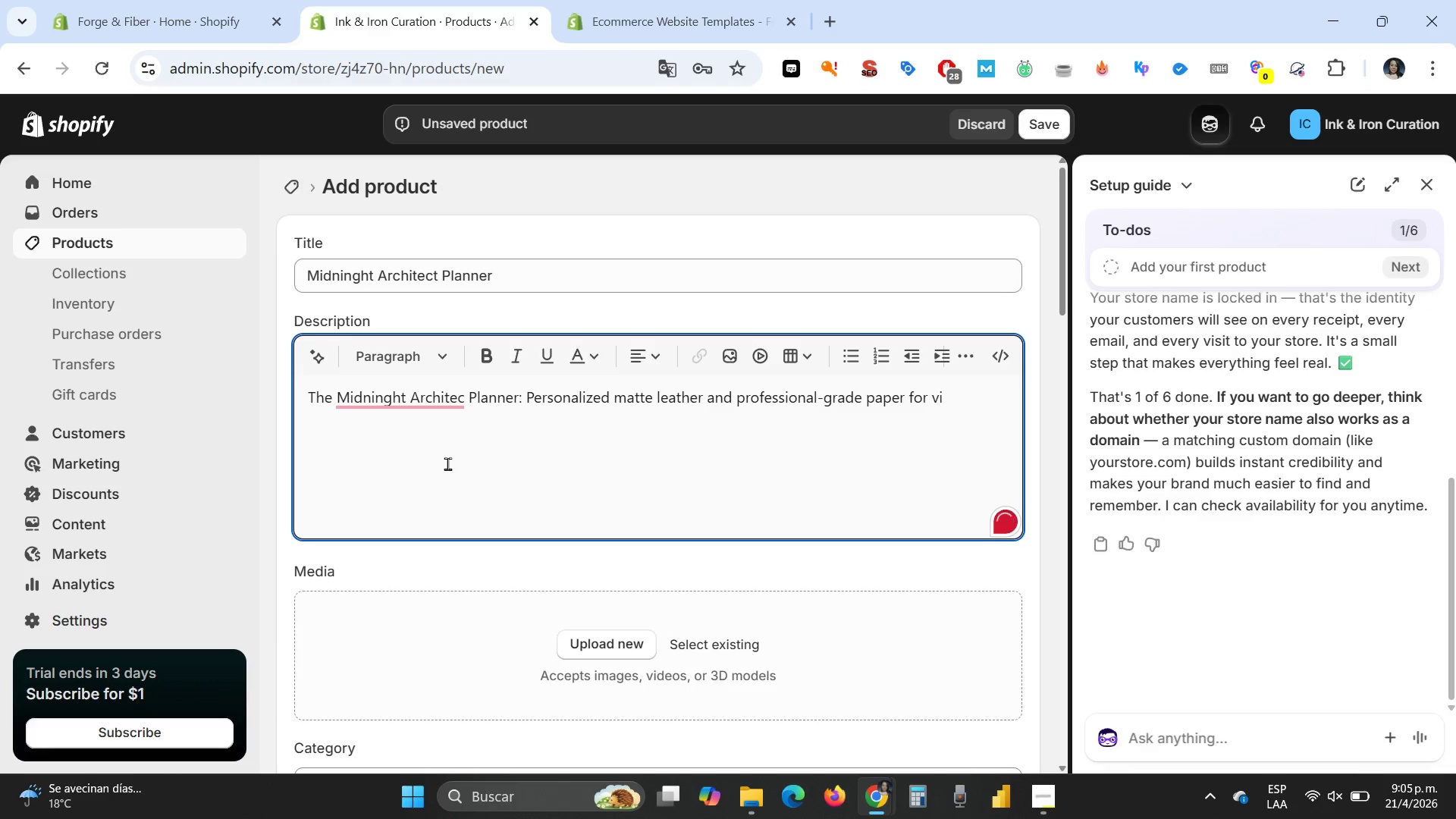 
key(ArrowDown)
 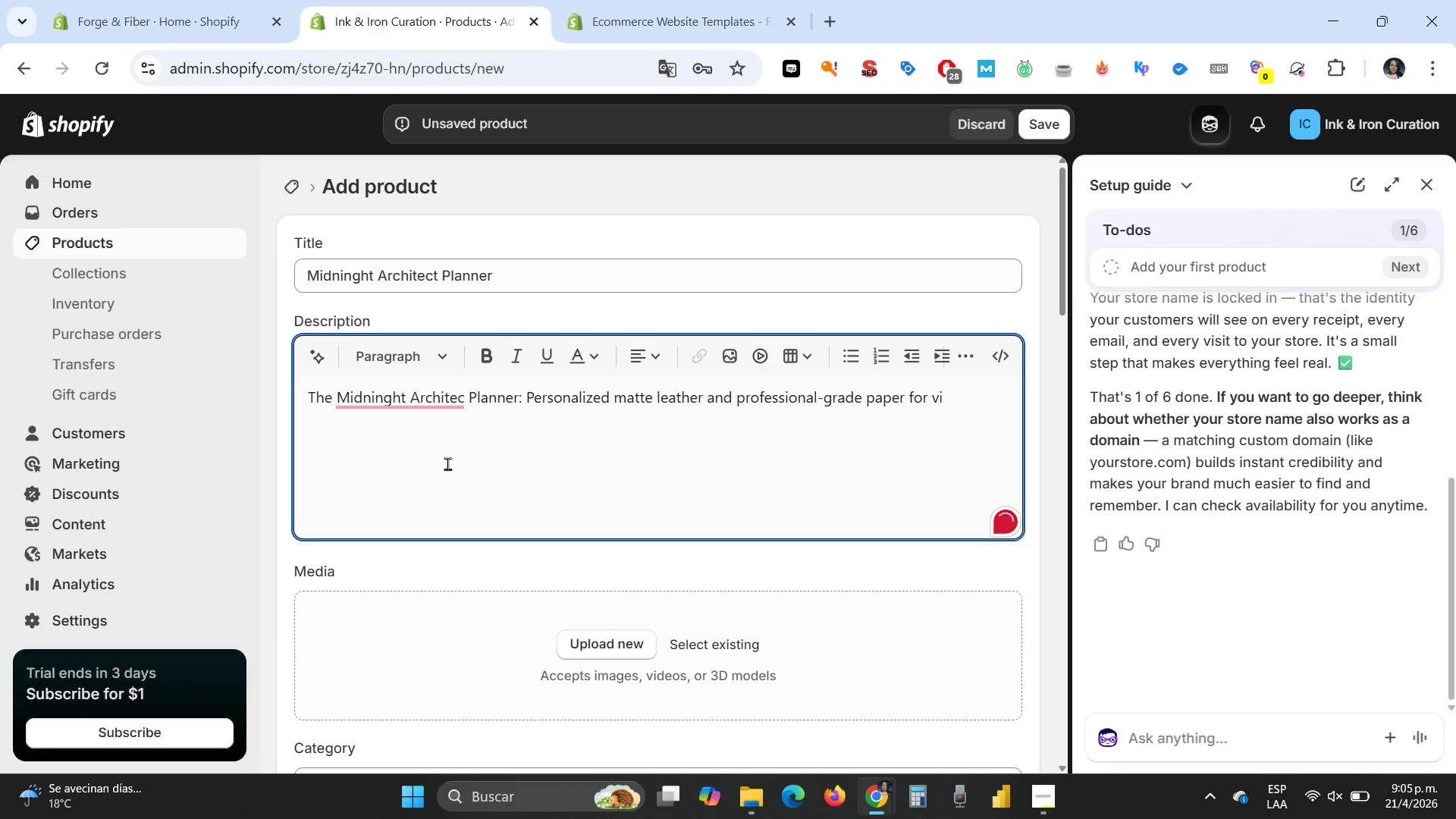 
type(sionary)
key(Backspace)
type(ies and creators.)
 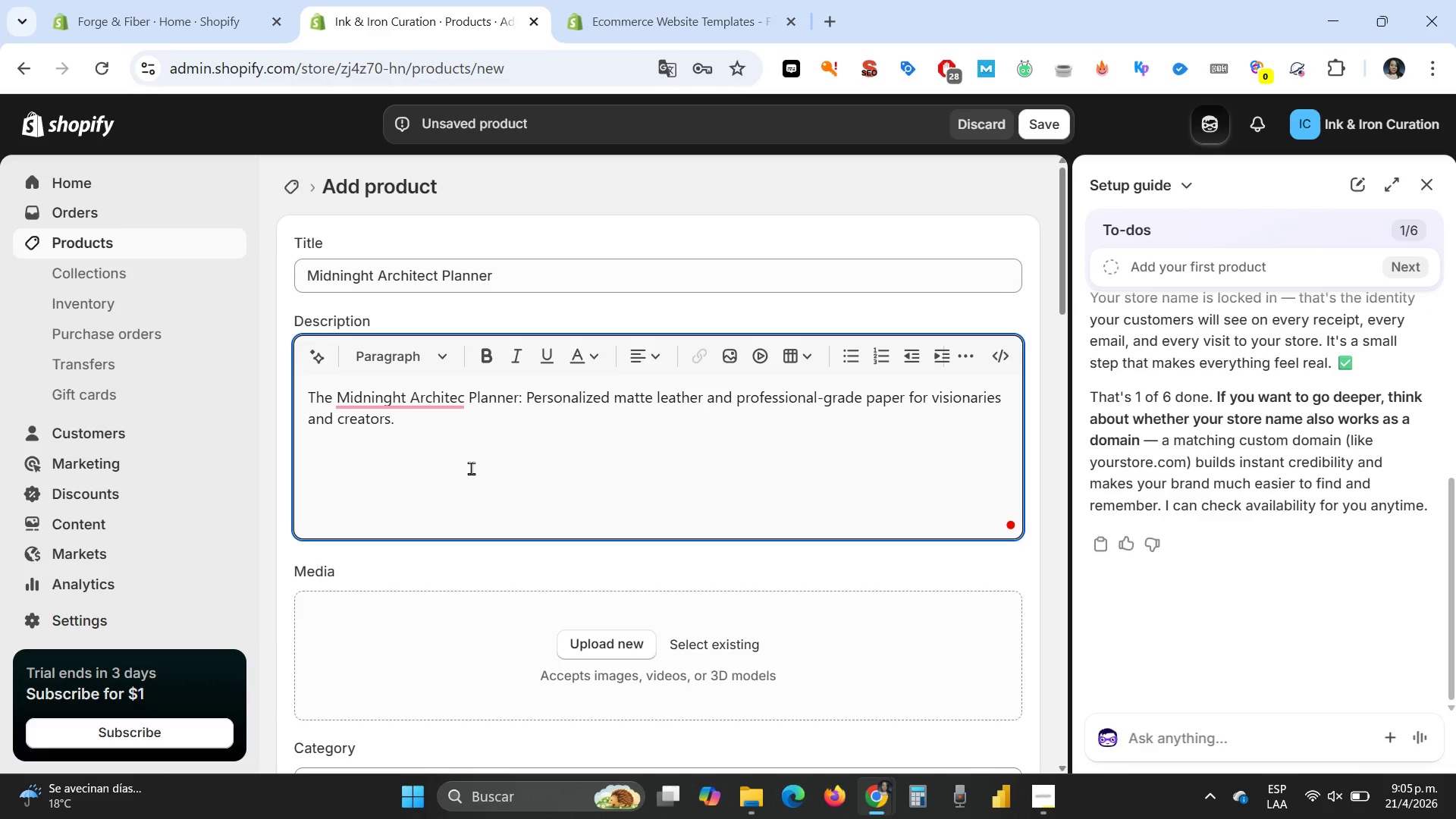 
scroll: coordinate [526, 484], scroll_direction: down, amount: 2.0
 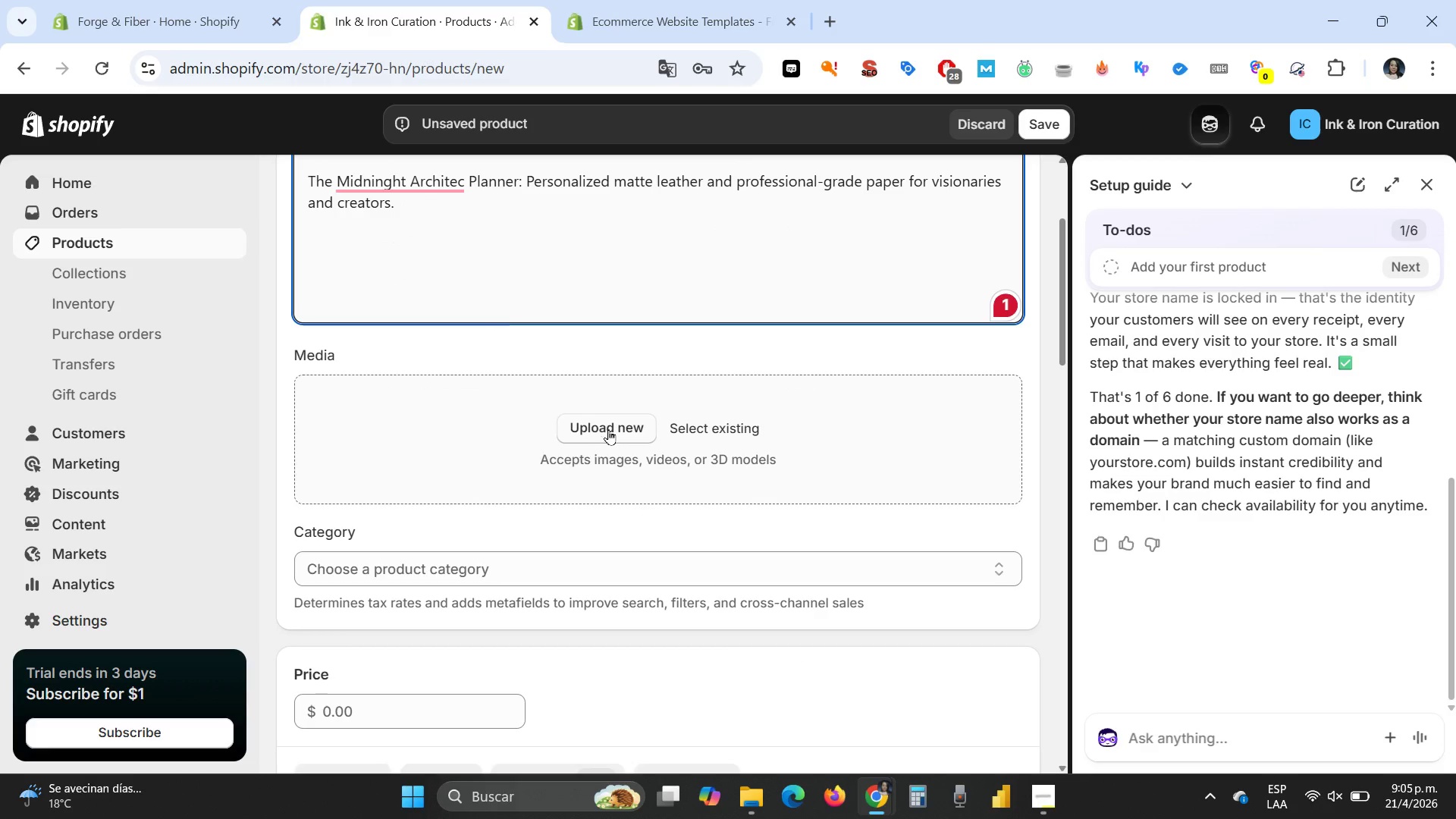 
left_click([608, 429])
 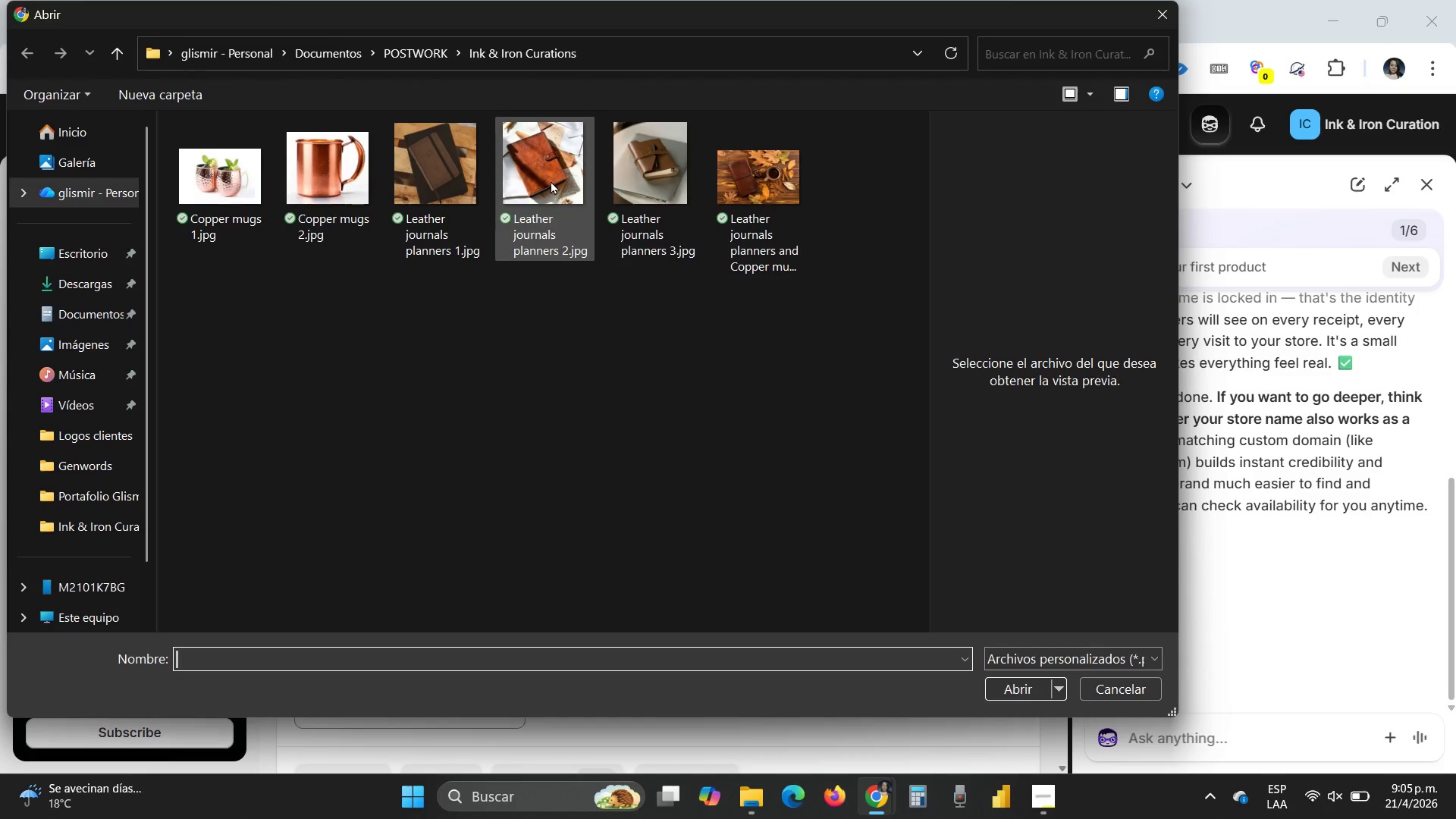 
double_click([549, 179])
 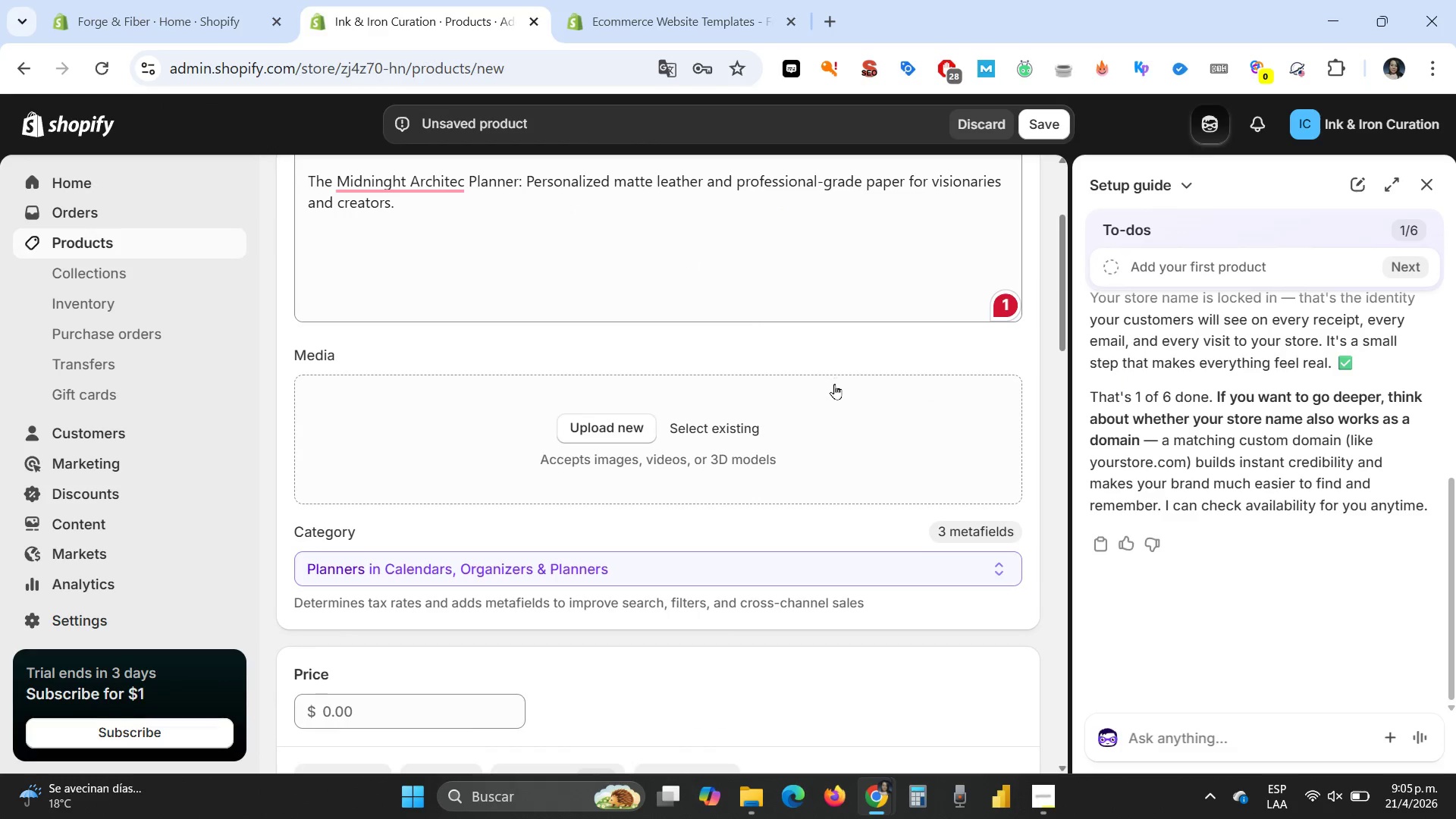 
mouse_move([641, 489])
 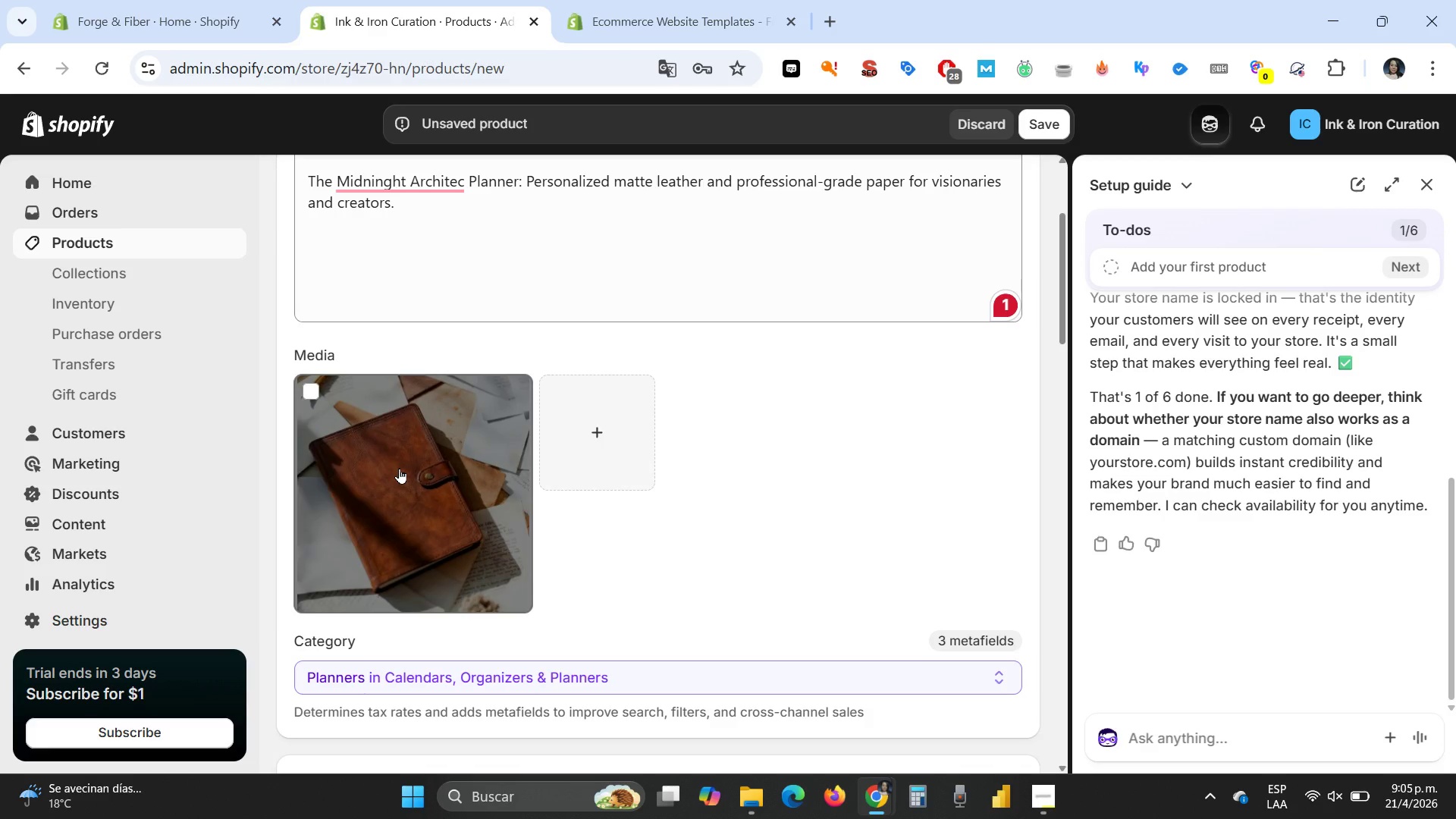 
left_click([399, 468])
 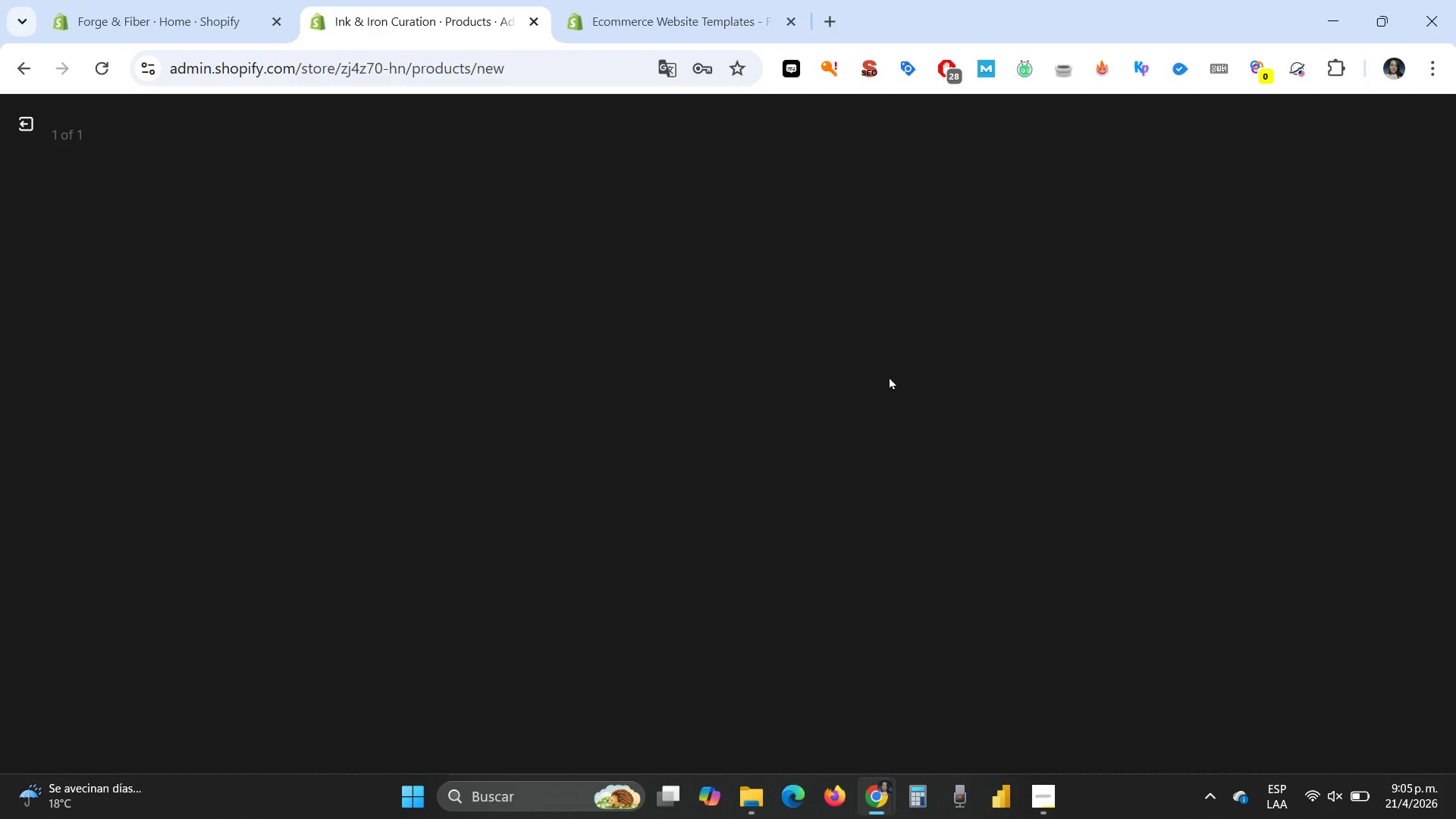 
mouse_move([1202, 391])
 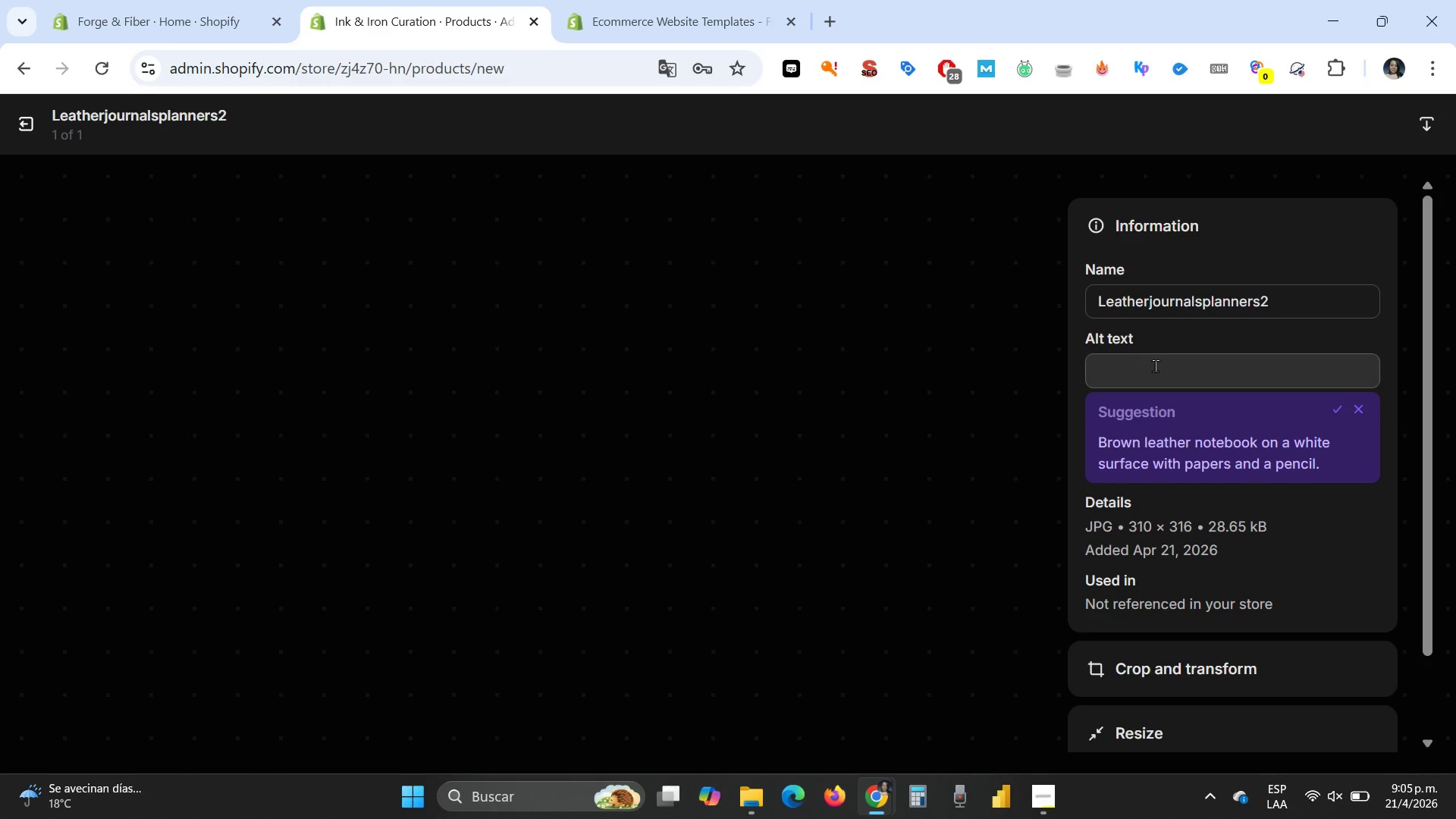 
left_click([1155, 368])
 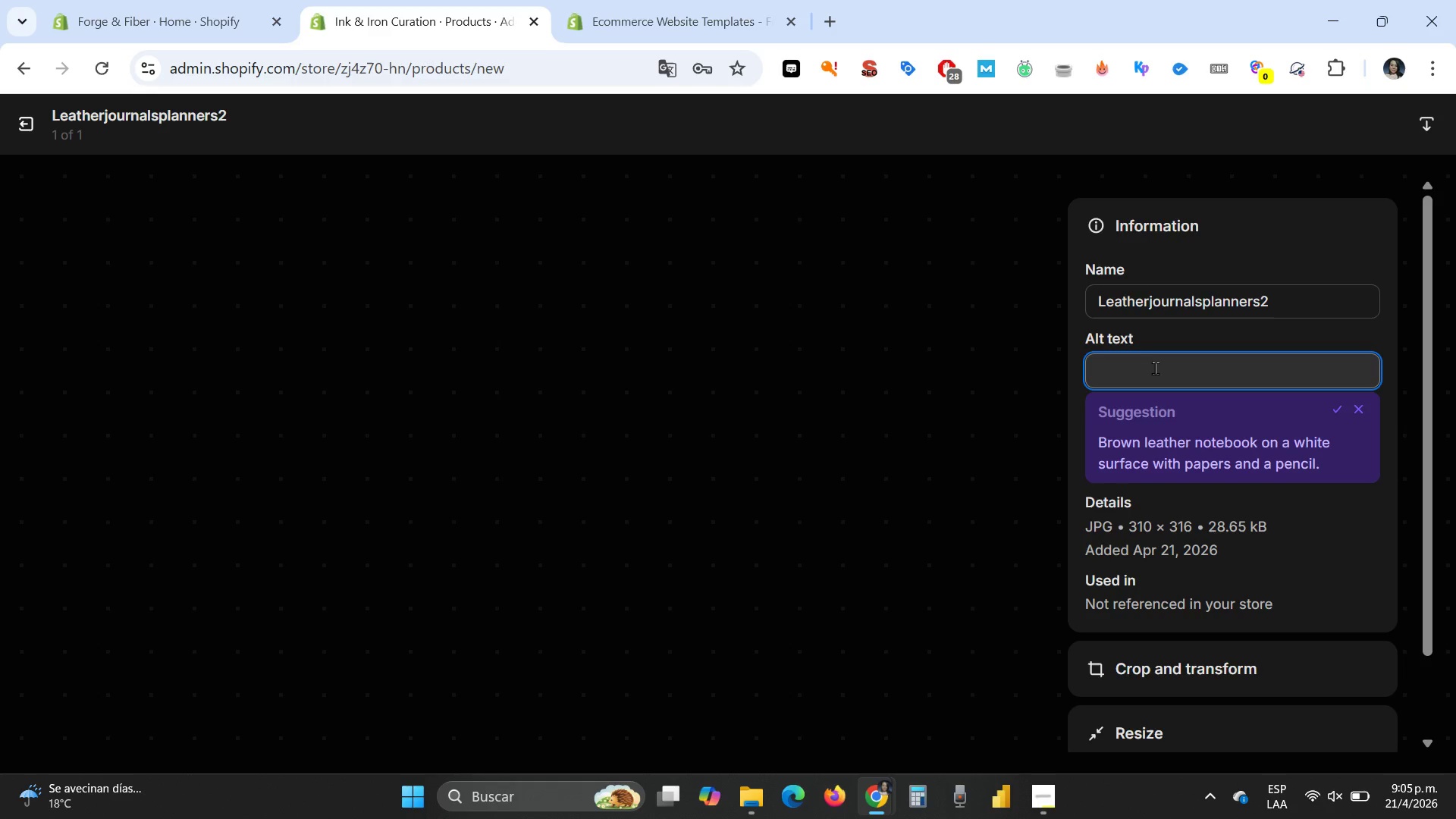 
type(Mid)
 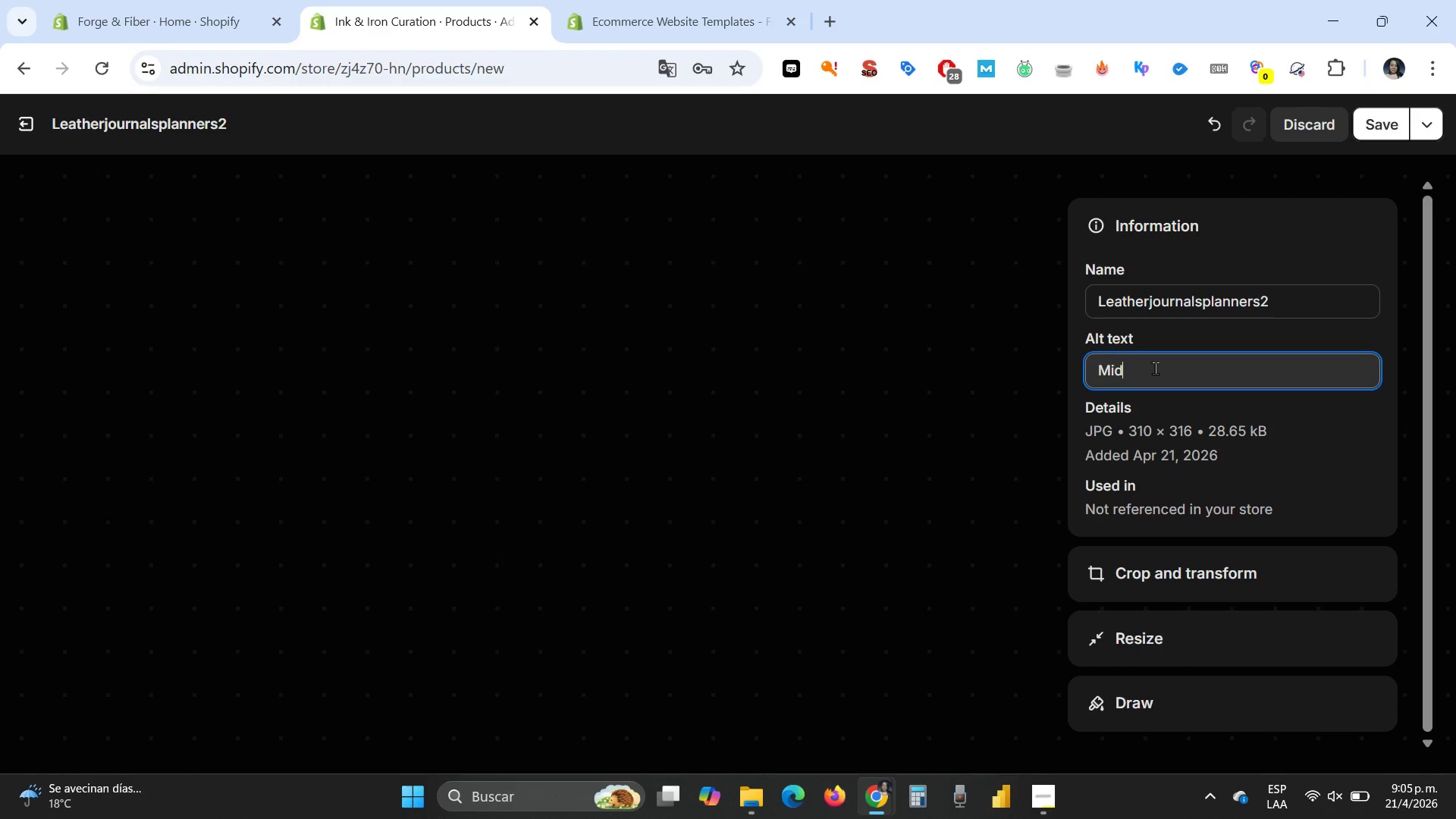 
key(Backspace)
type(nimalist matte black leather planner with 120gsm premium paper.)
 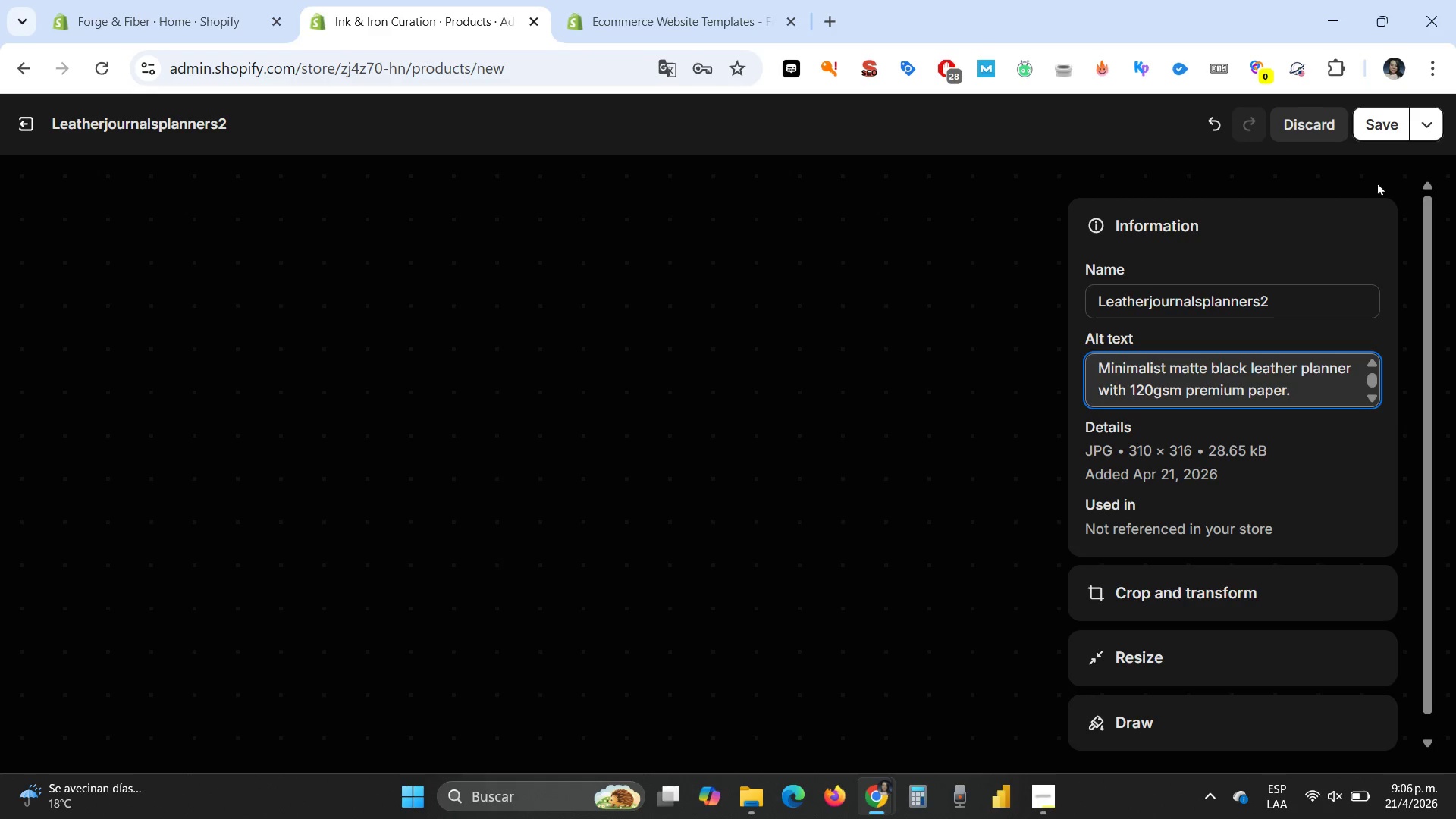 
left_click([1373, 128])
 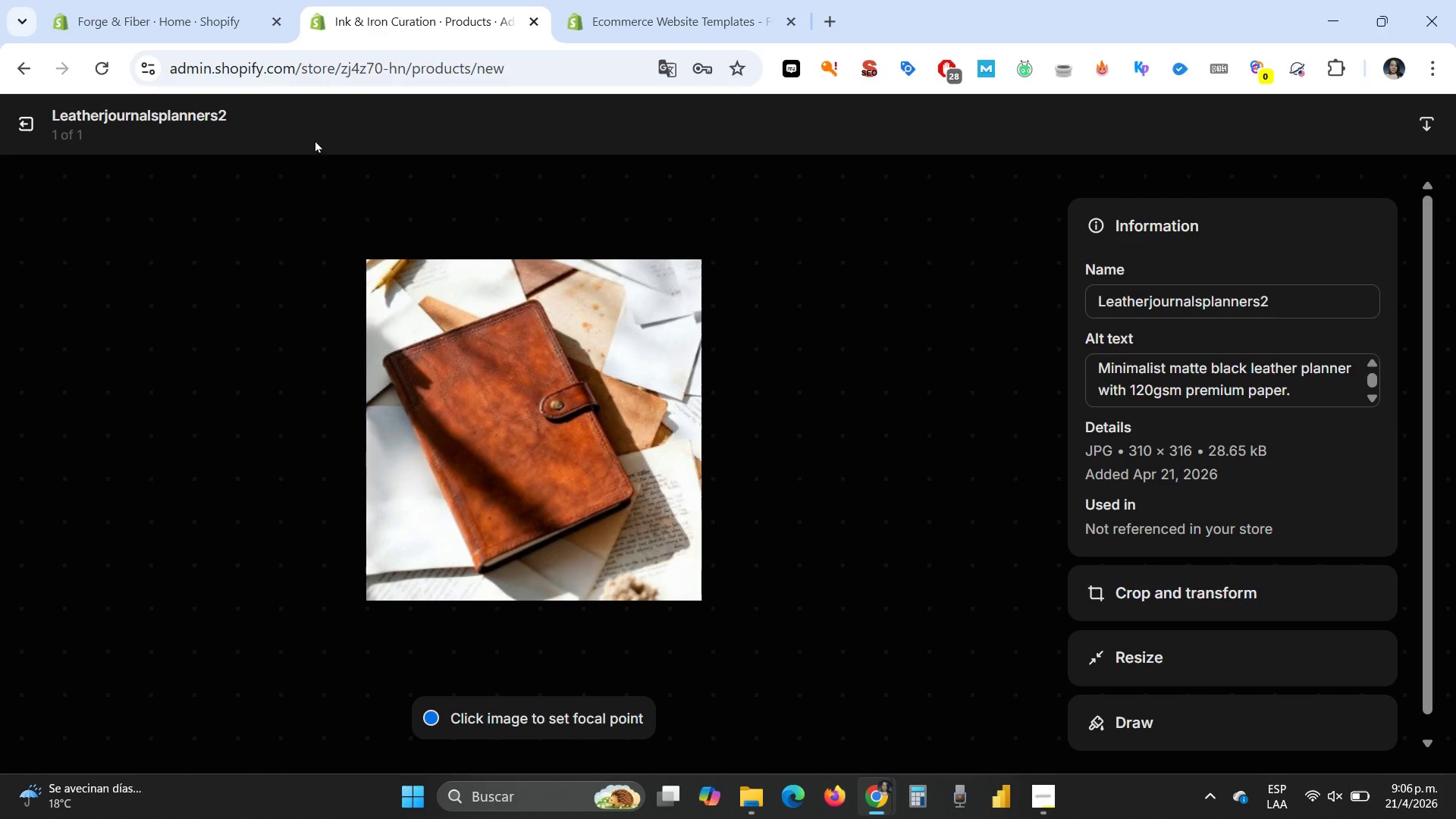 
left_click([30, 121])
 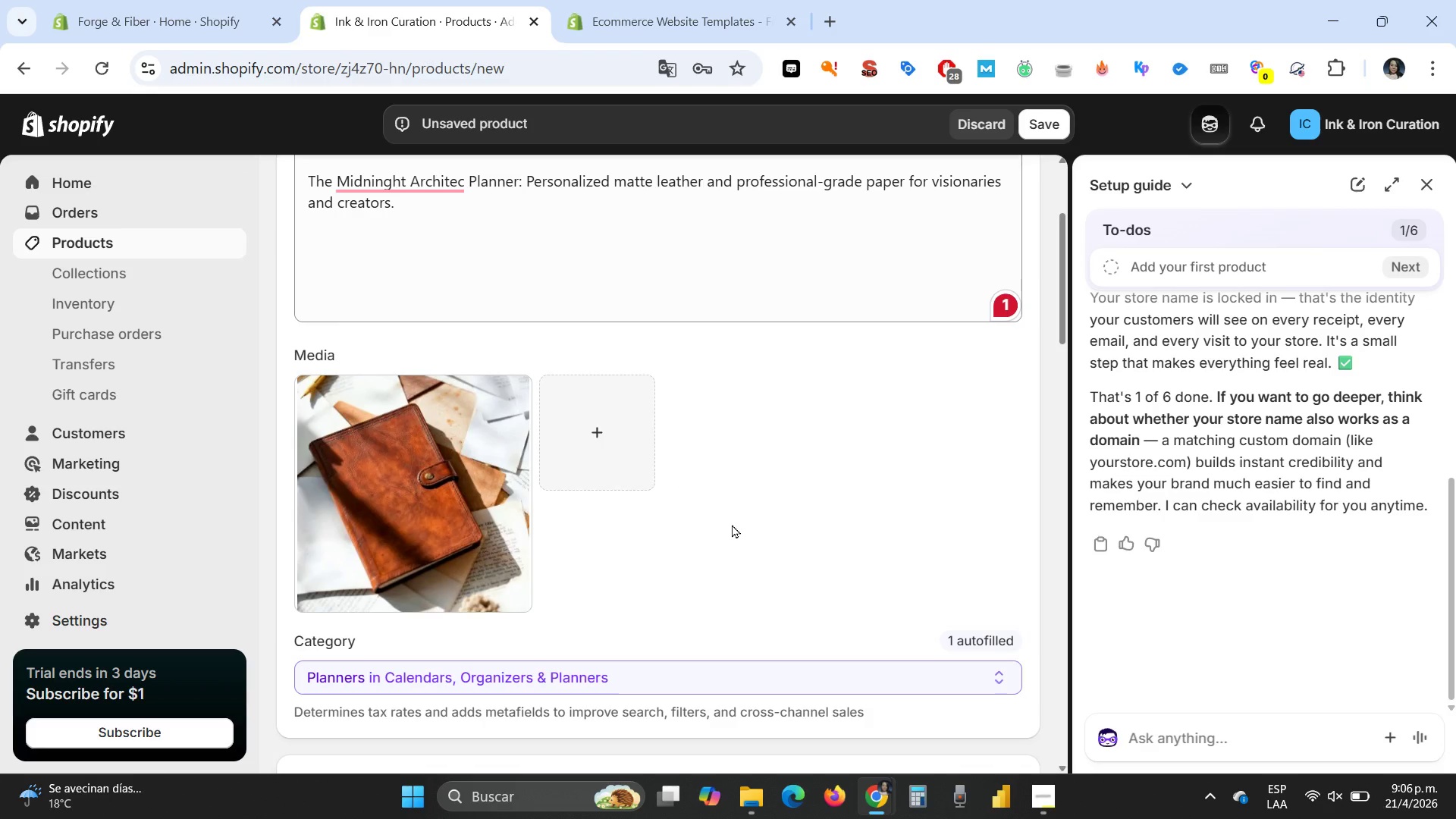 
scroll: coordinate [732, 524], scroll_direction: down, amount: 3.0
 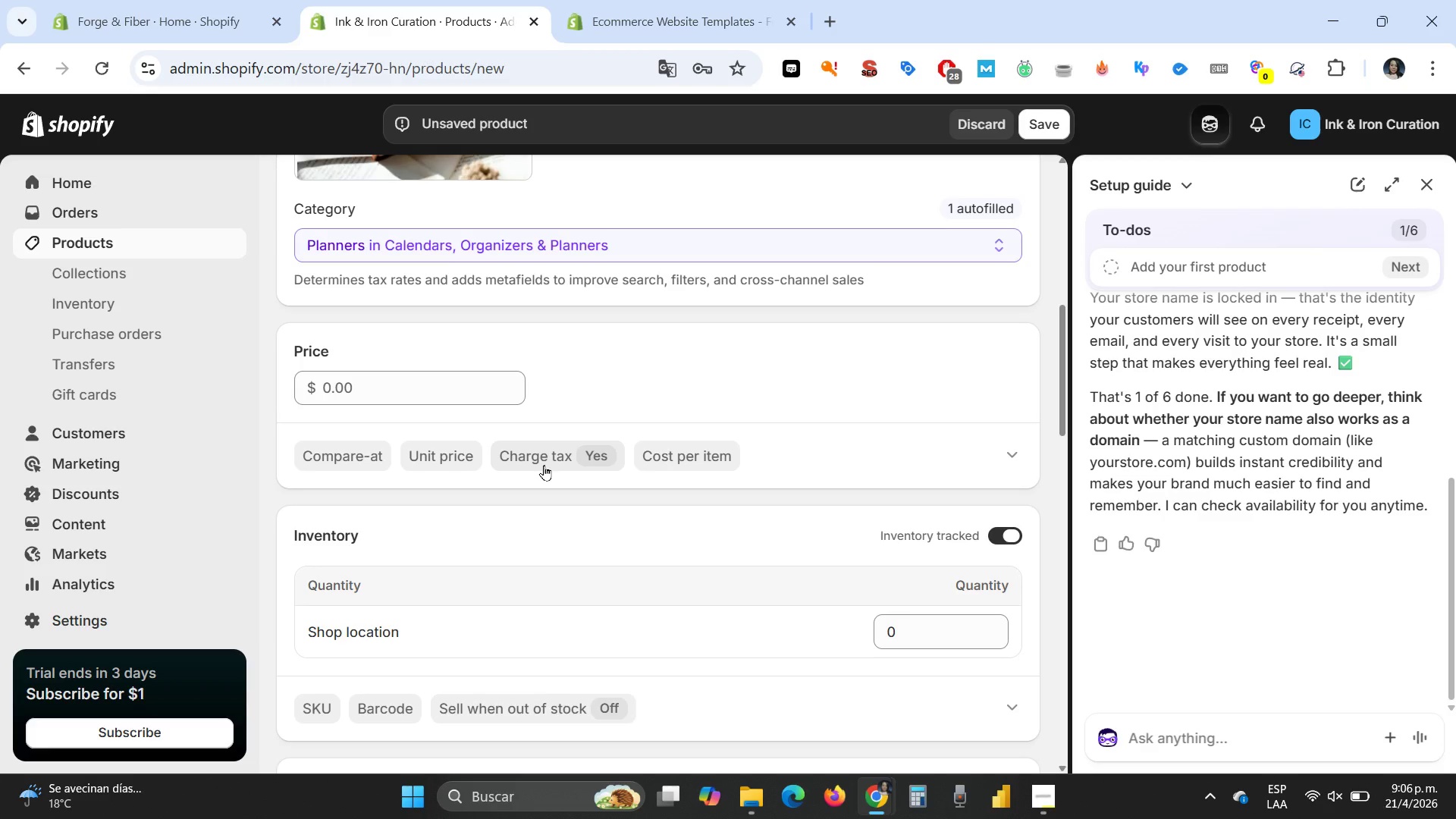 
wait(8.16)
 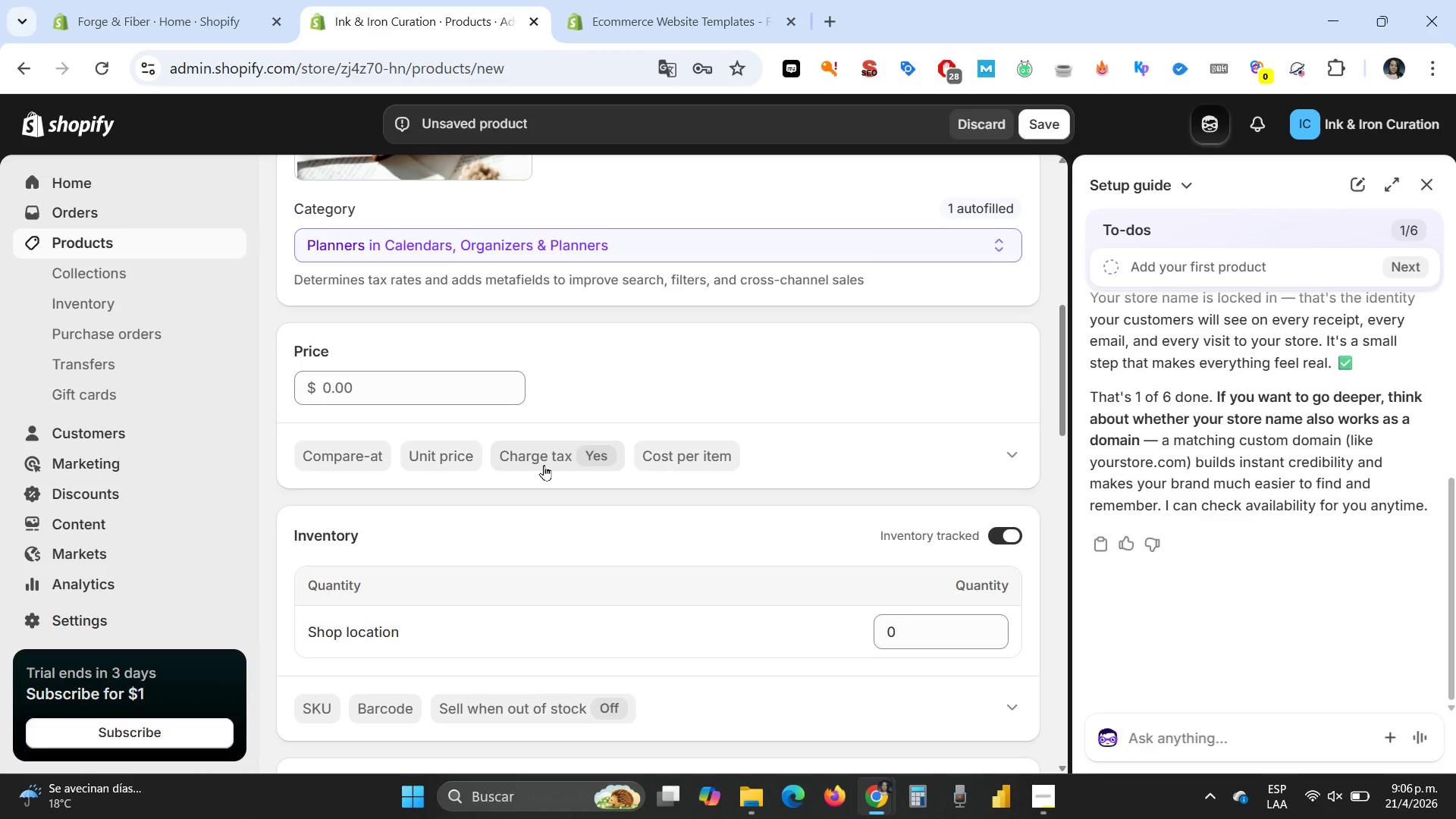 
left_click([356, 382])
 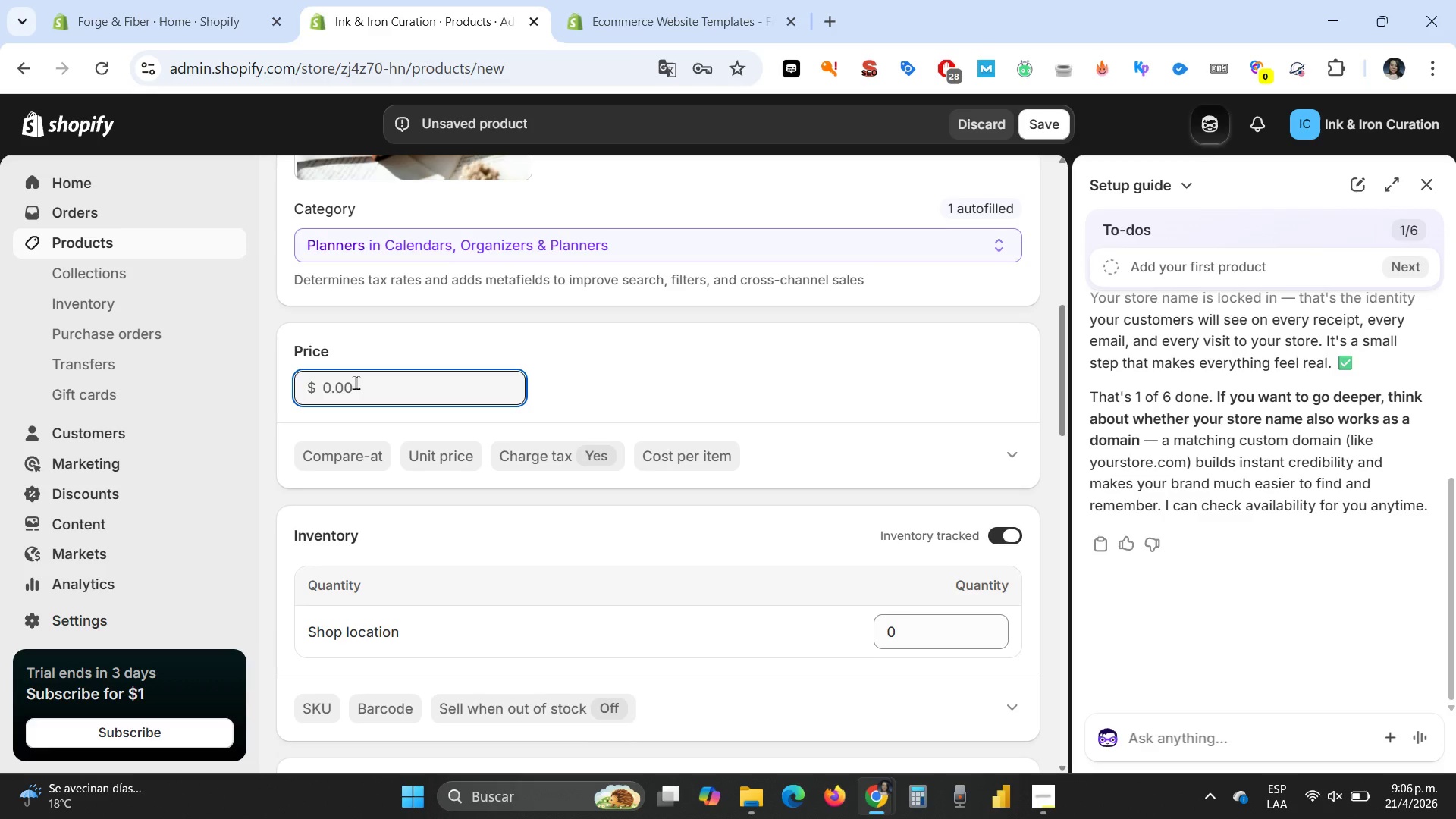 
type(55)
 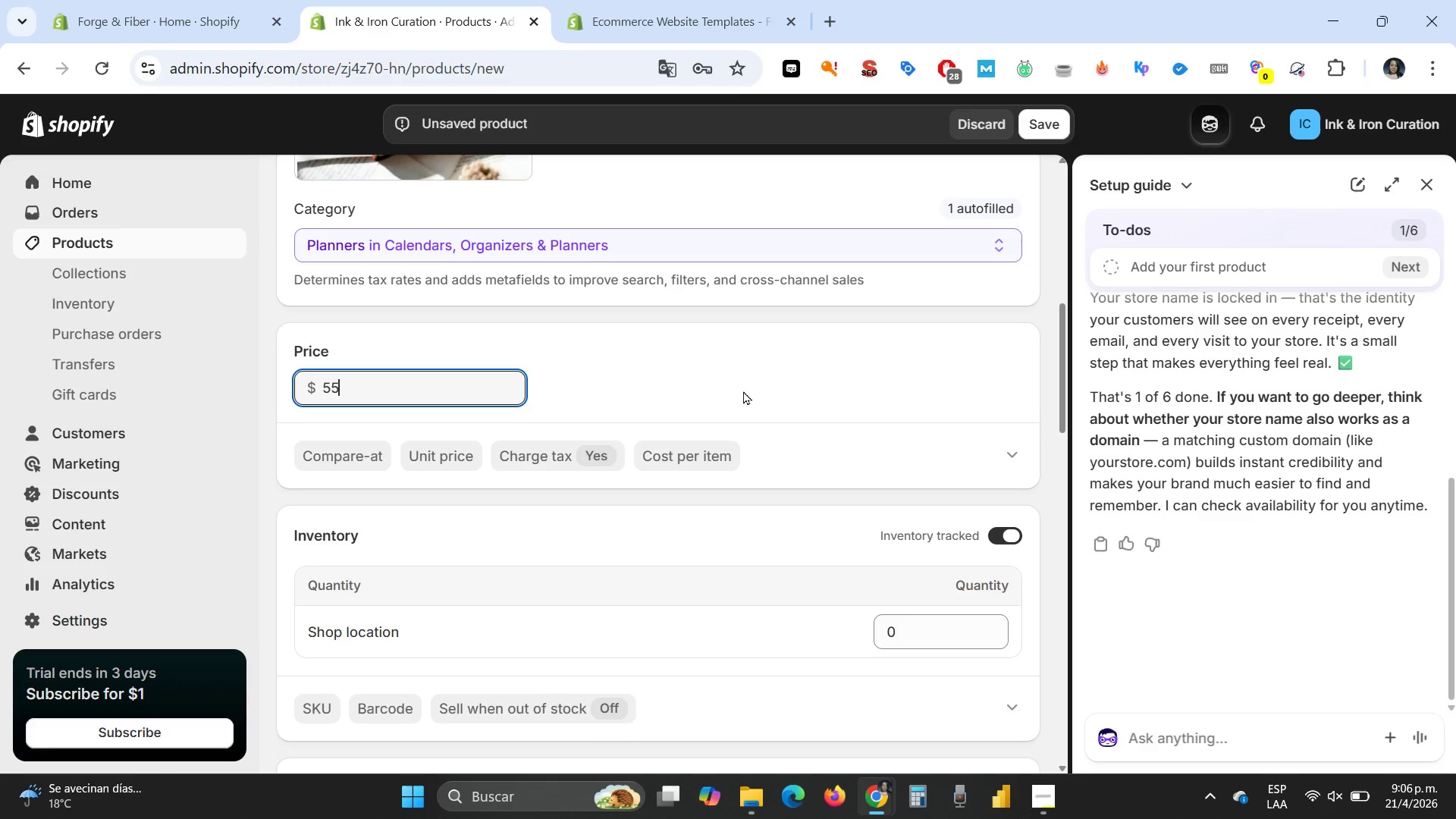 
left_click([921, 630])
 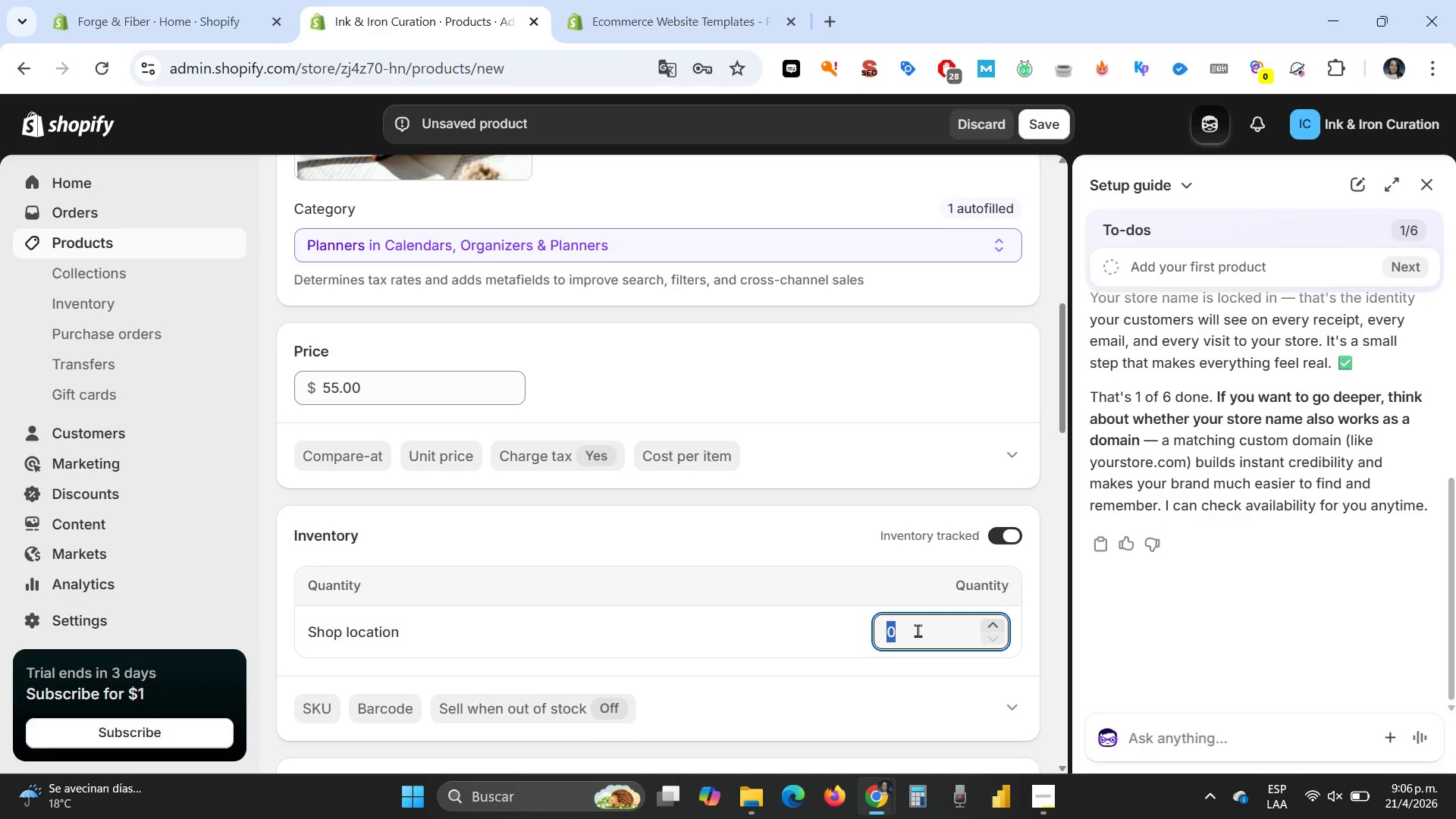 
type(50)
 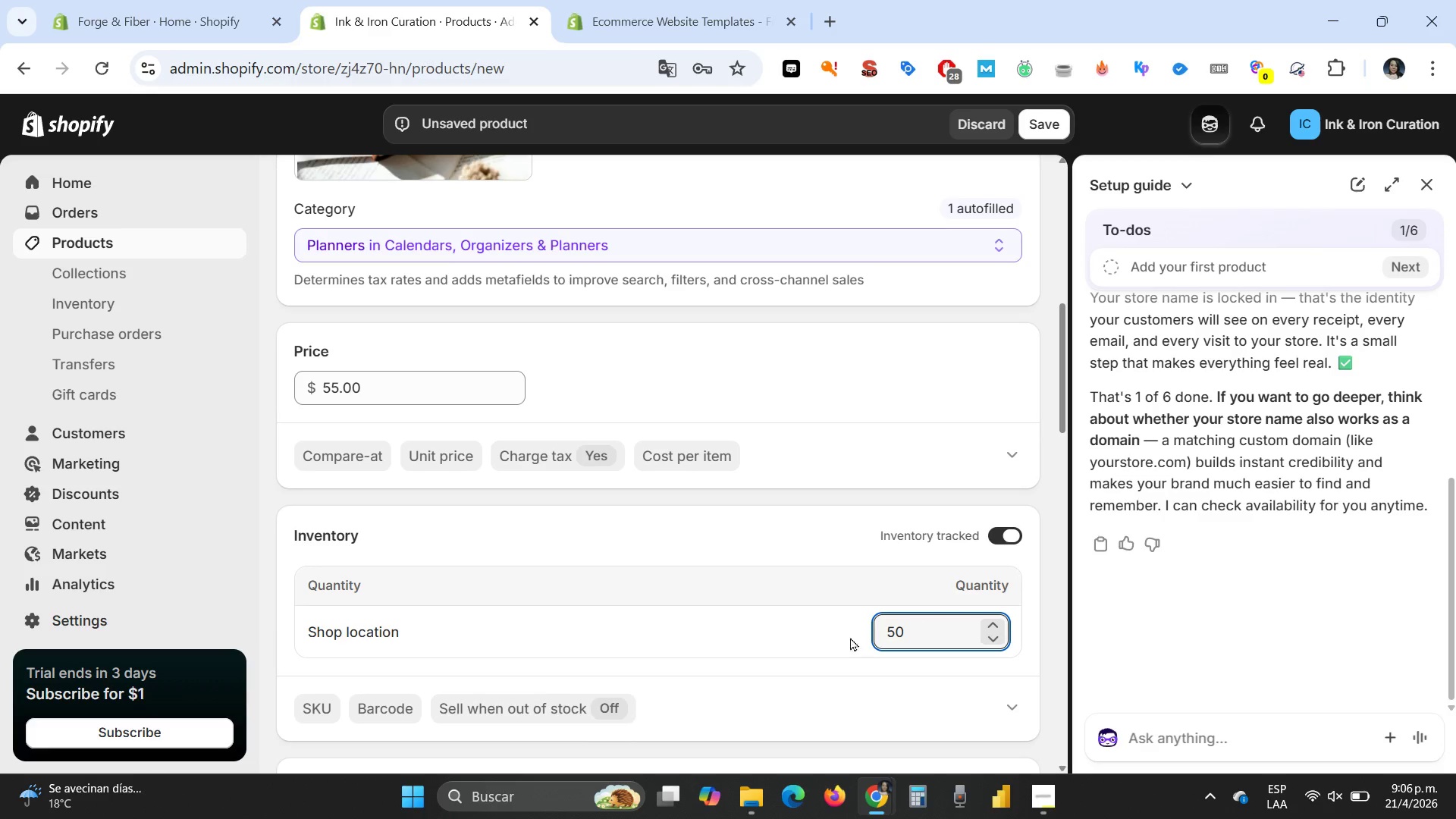 
scroll: coordinate [839, 634], scroll_direction: down, amount: 8.0
 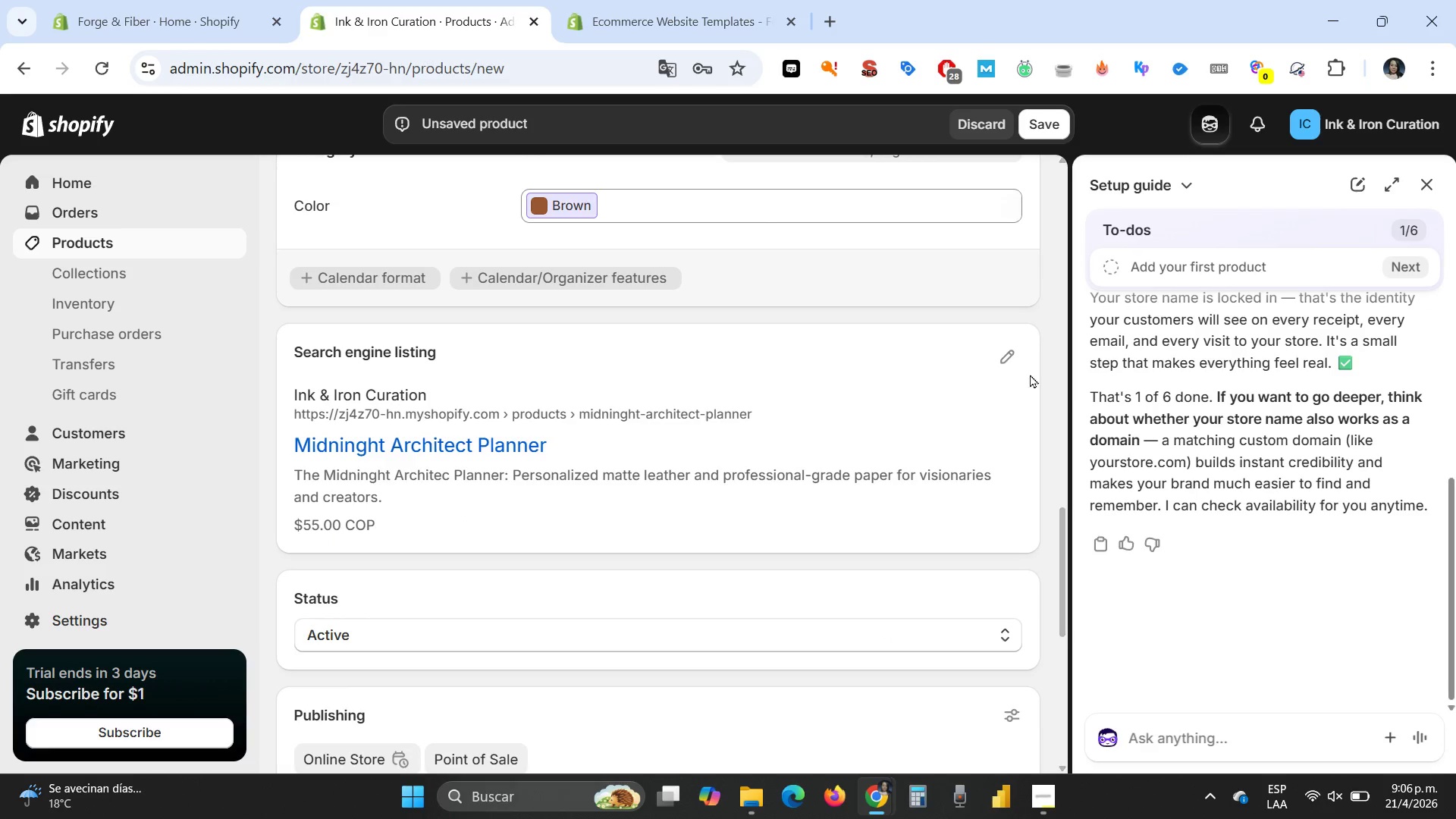 
left_click([999, 357])
 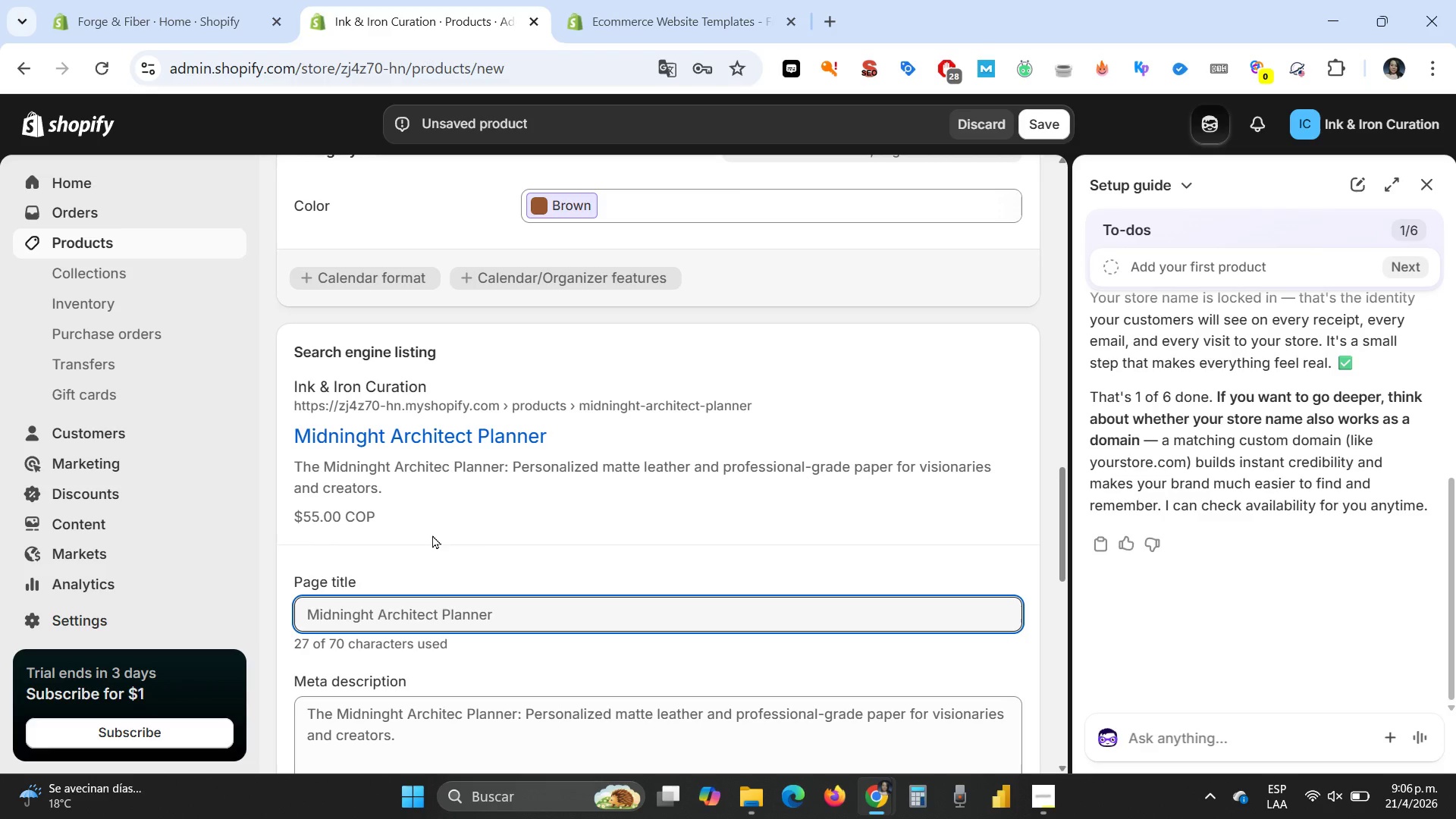 
scroll: coordinate [485, 603], scroll_direction: down, amount: 2.0
 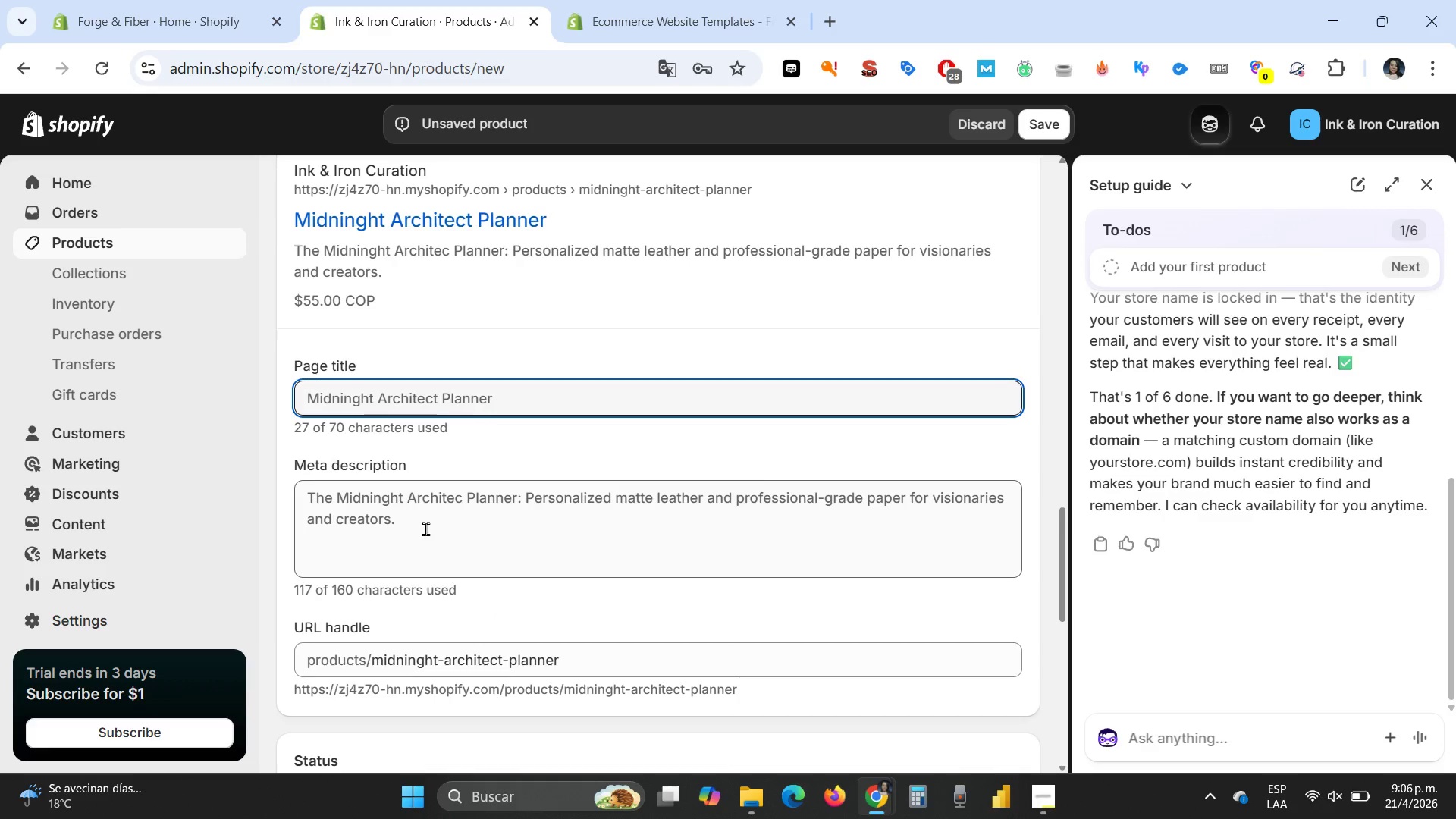 
left_click_drag(start_coordinate=[425, 529], to_coordinate=[271, 482])
 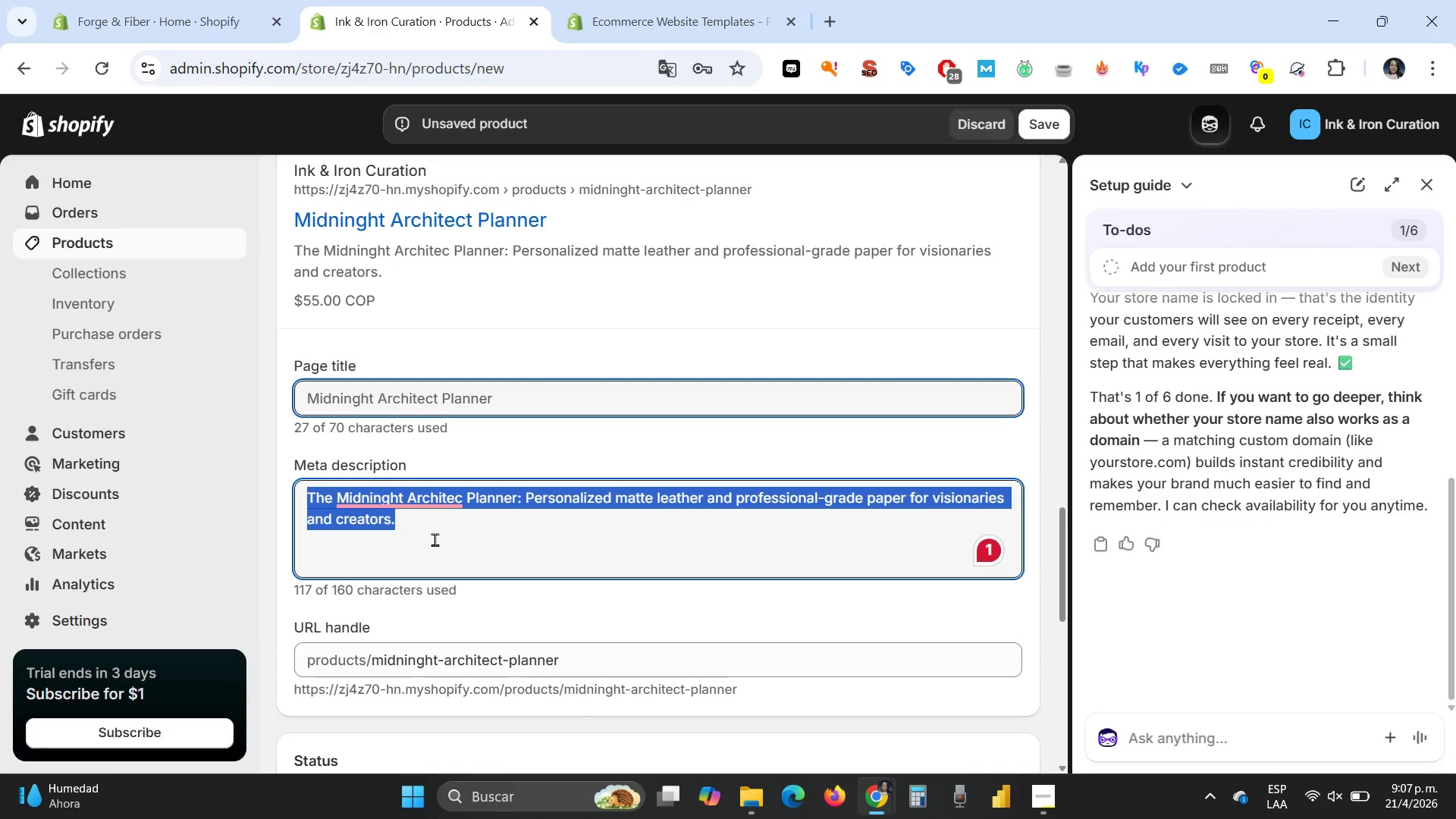 
wait(15.22)
 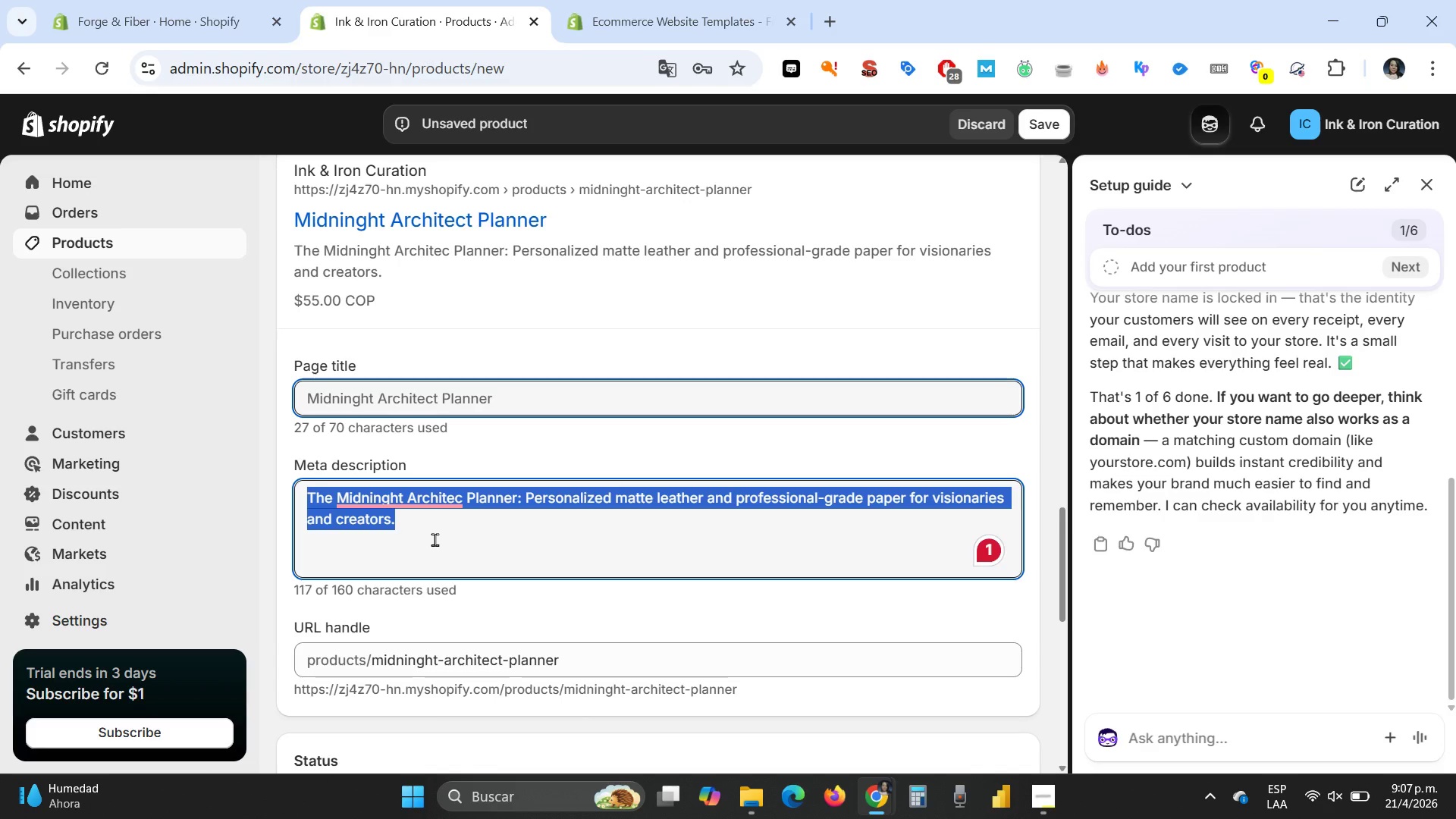 
scroll: coordinate [557, 394], scroll_direction: up, amount: 3.0
 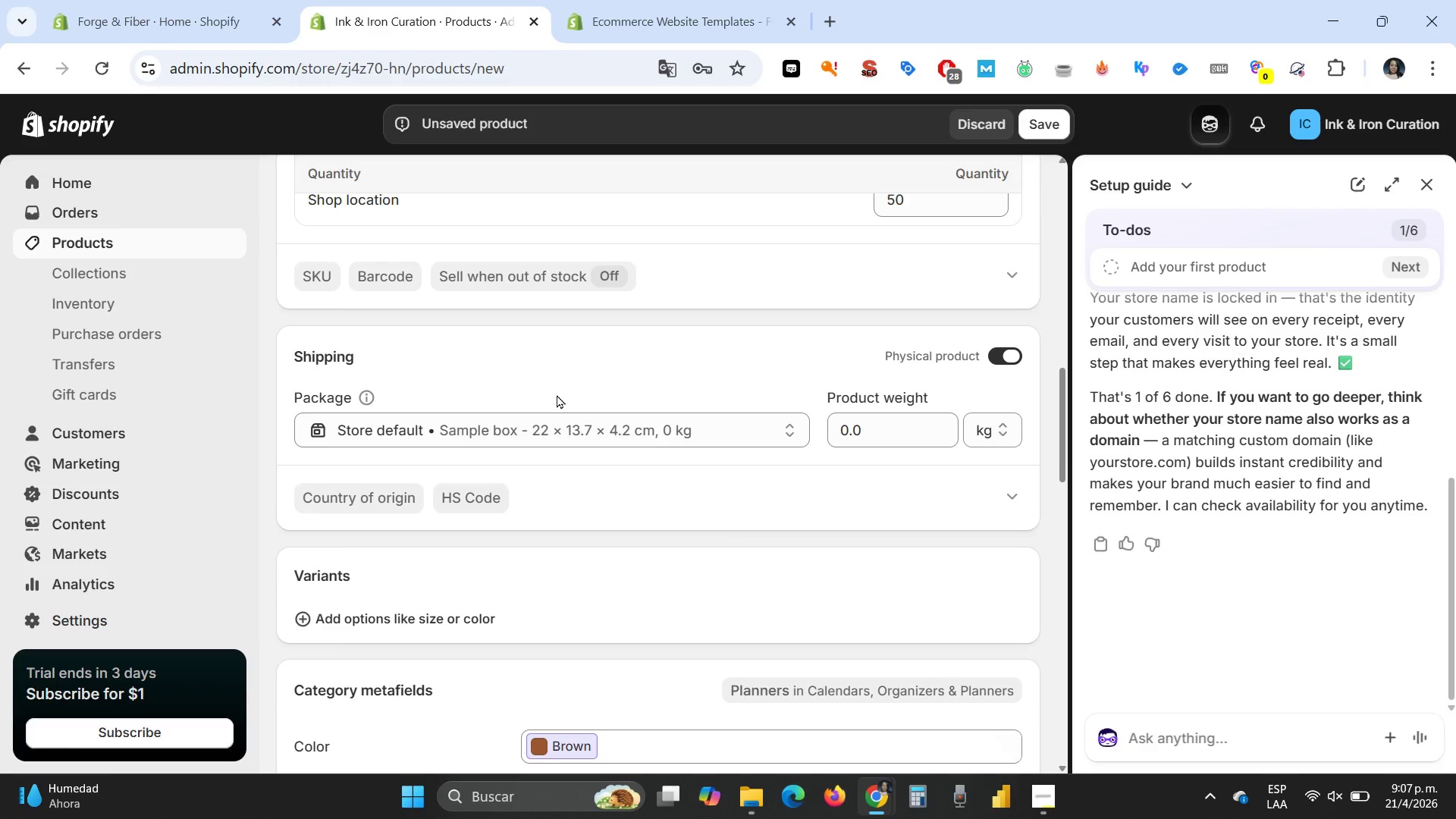 
scroll: coordinate [556, 397], scroll_direction: down, amount: 8.0
 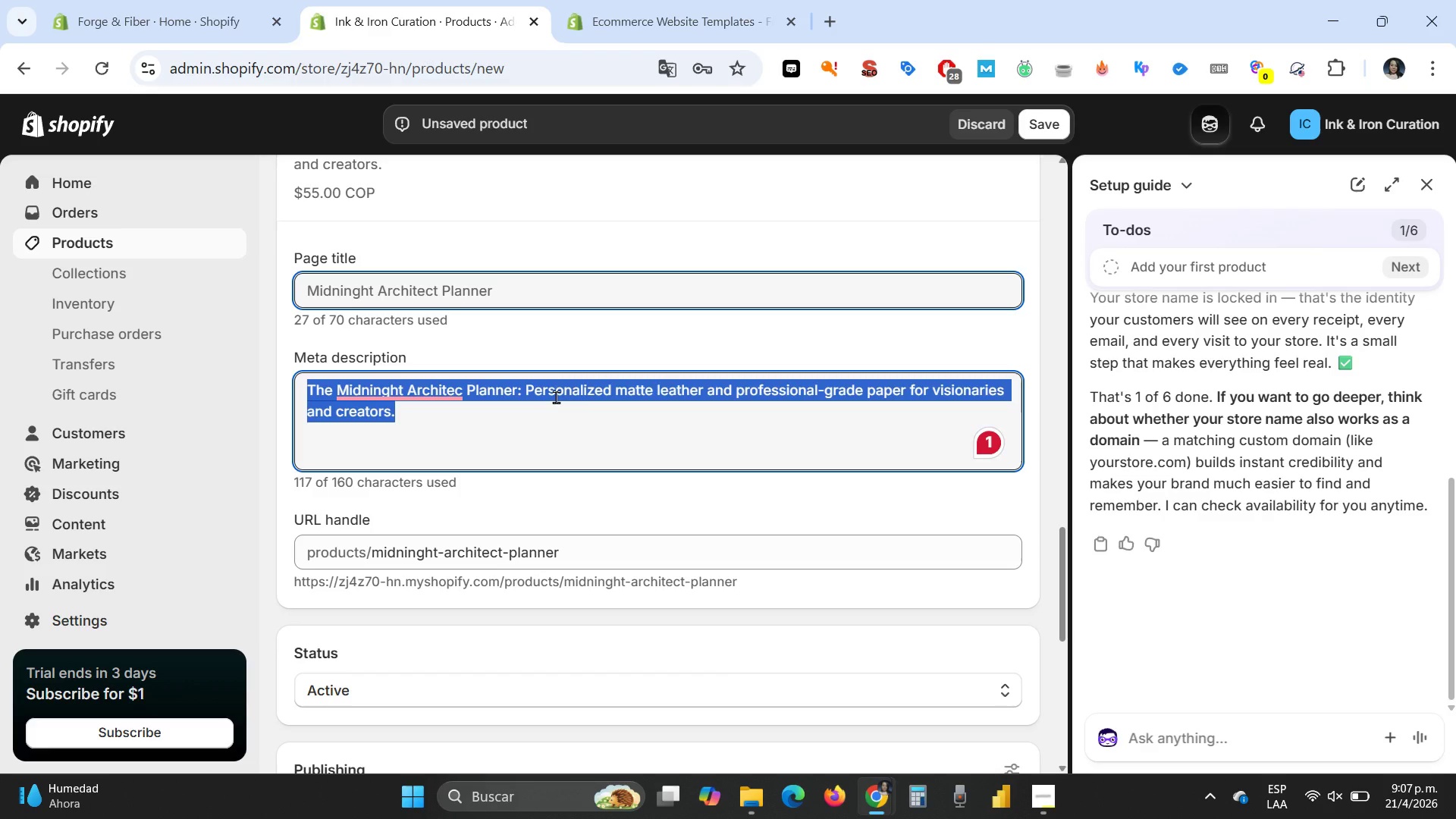 
wait(16.16)
 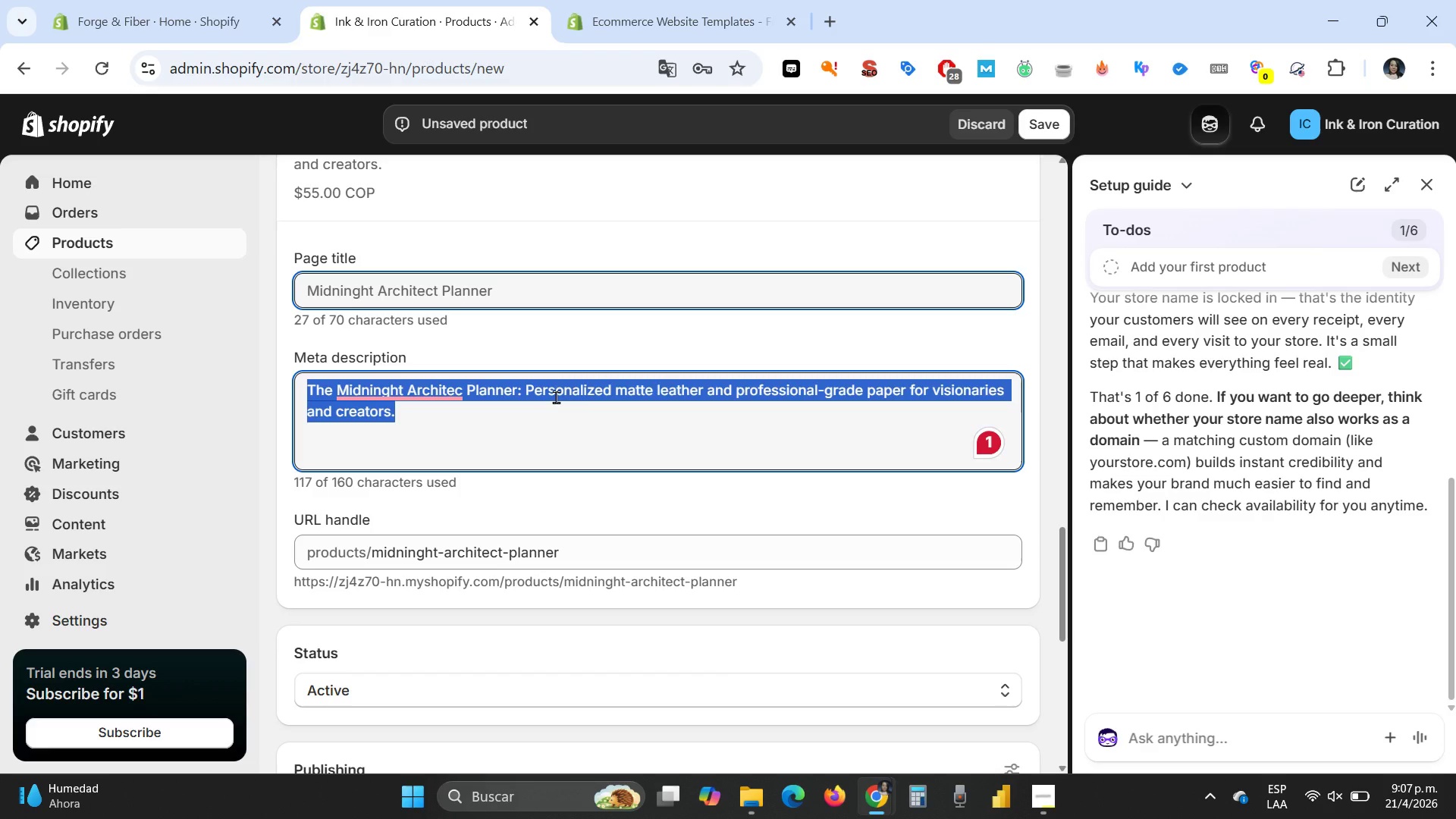 
type(Personalized matte leather planner. Hight-quality professional stationa)
key(Backspace)
type(ery for corporative f)
key(Backspace)
type(gifting.)
 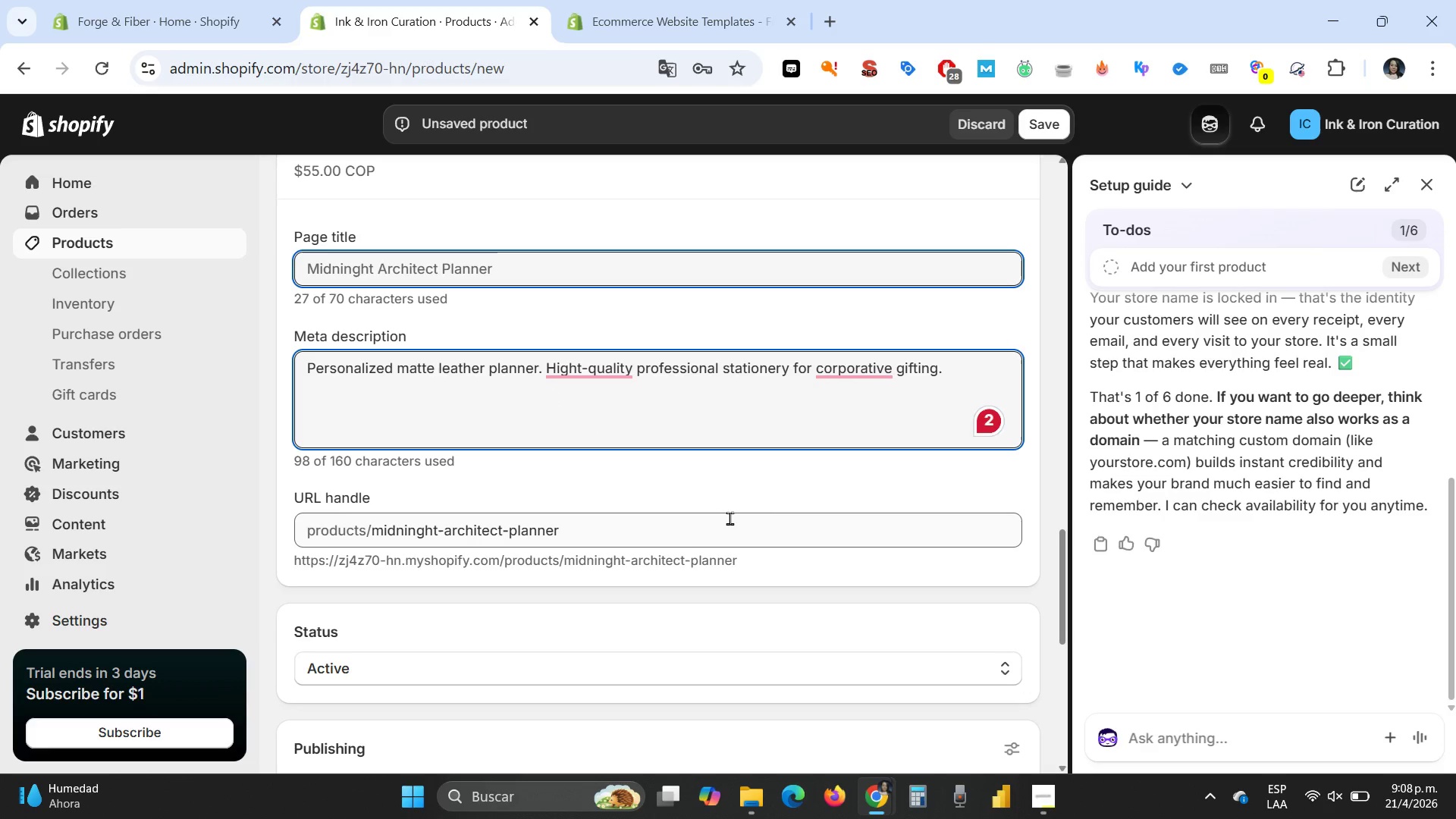 
wait(5.05)
 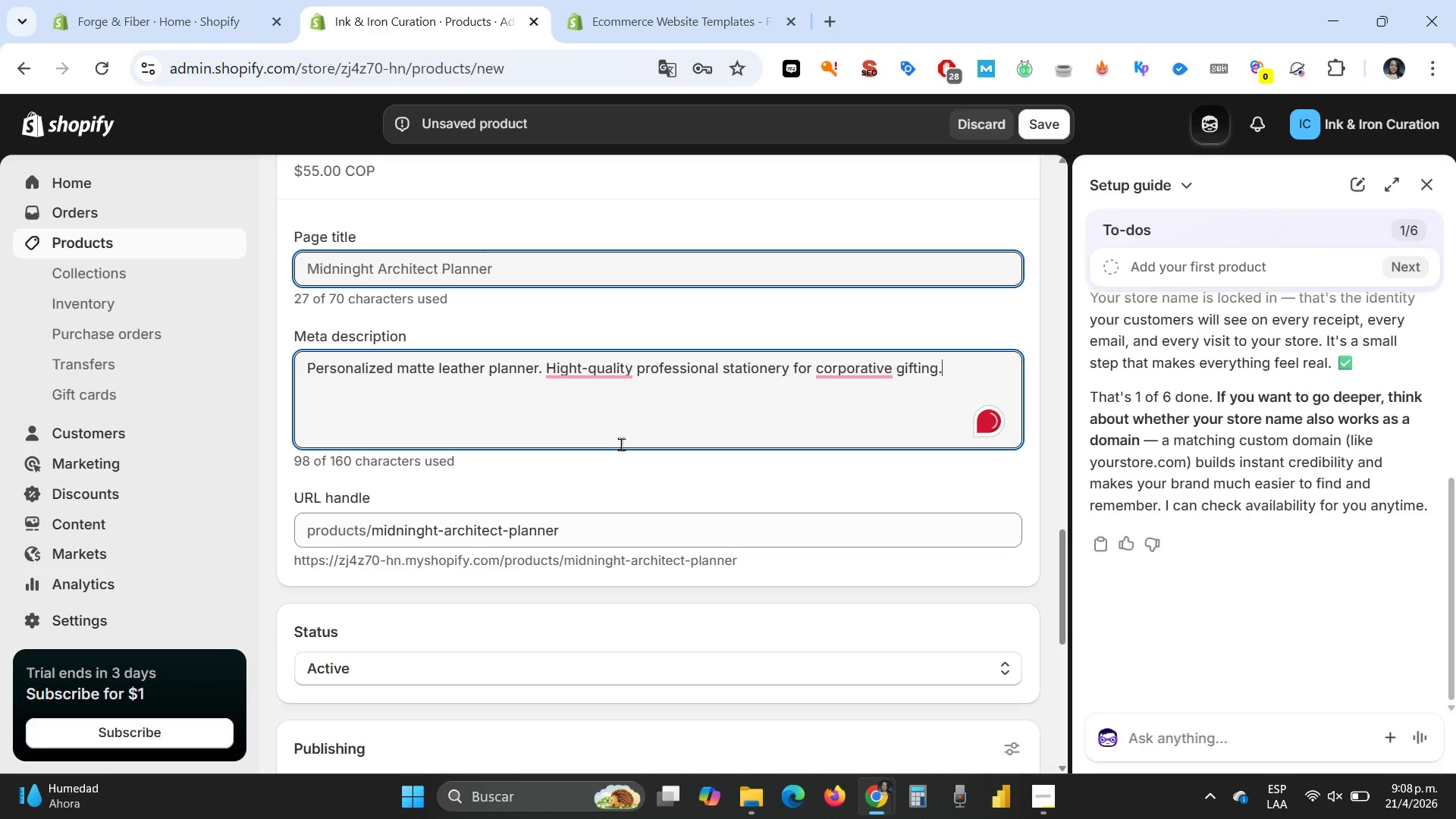 
scroll: coordinate [730, 519], scroll_direction: down, amount: 4.0
 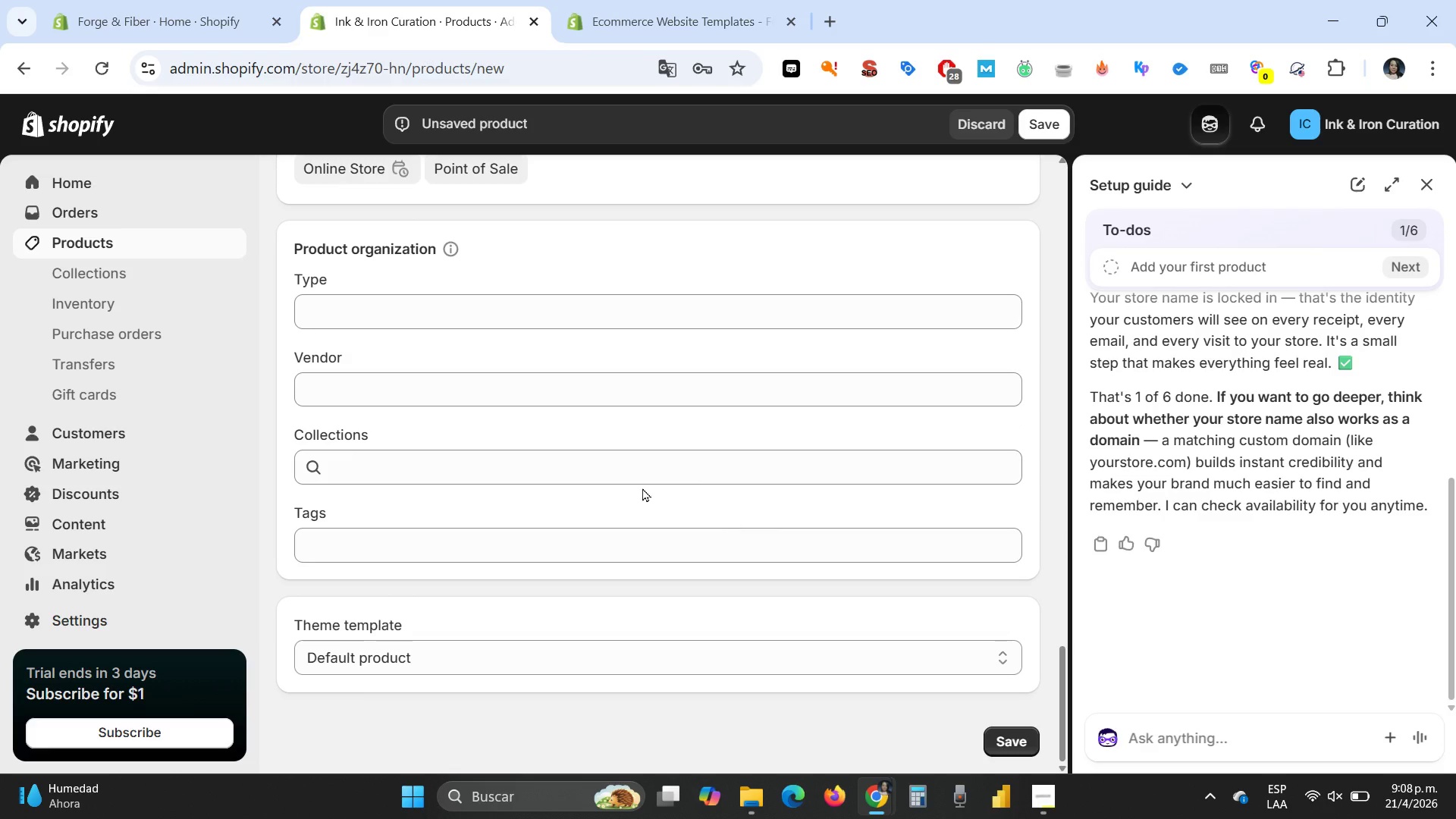 
left_click([551, 477])
 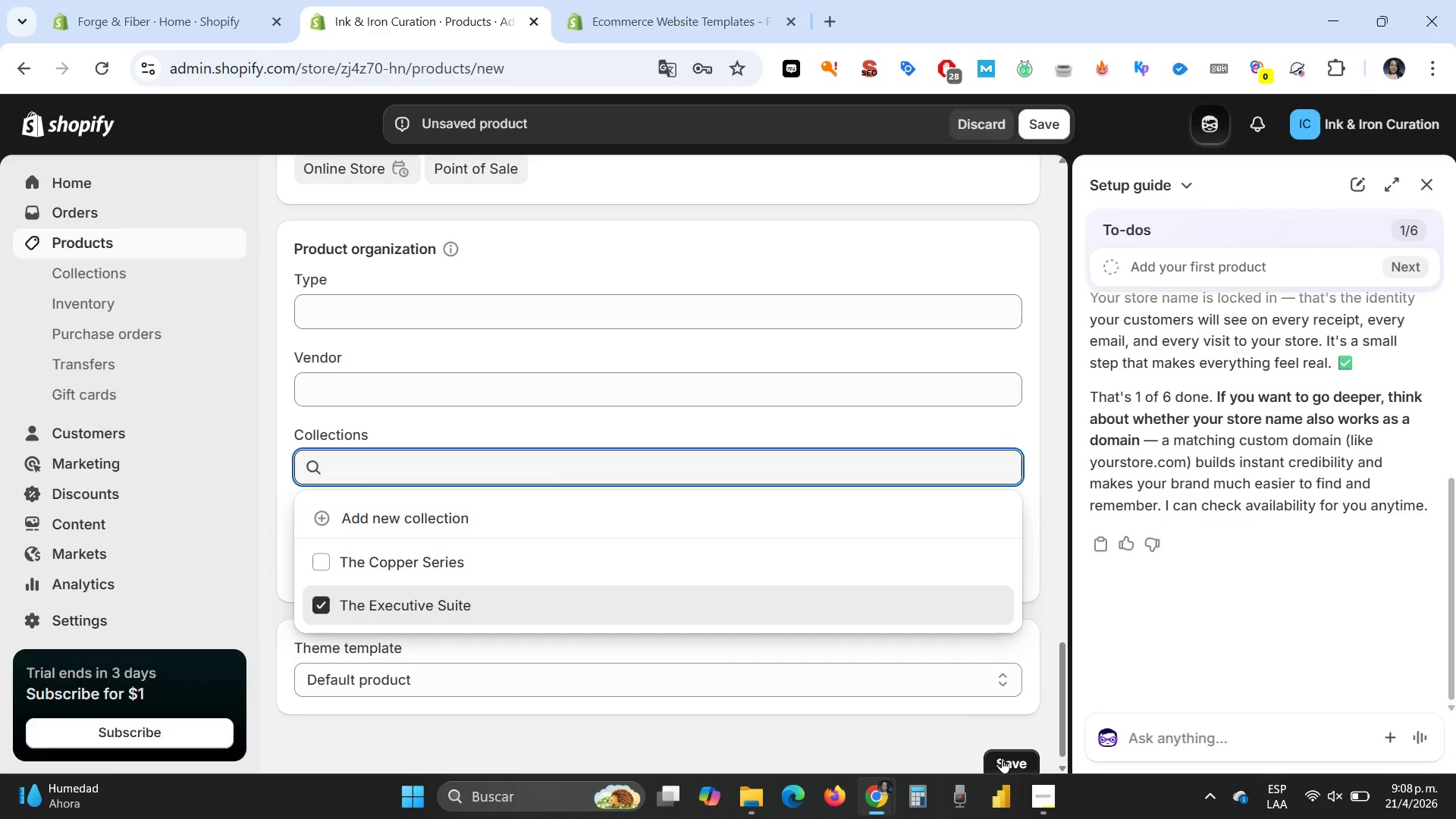 
wait(6.0)
 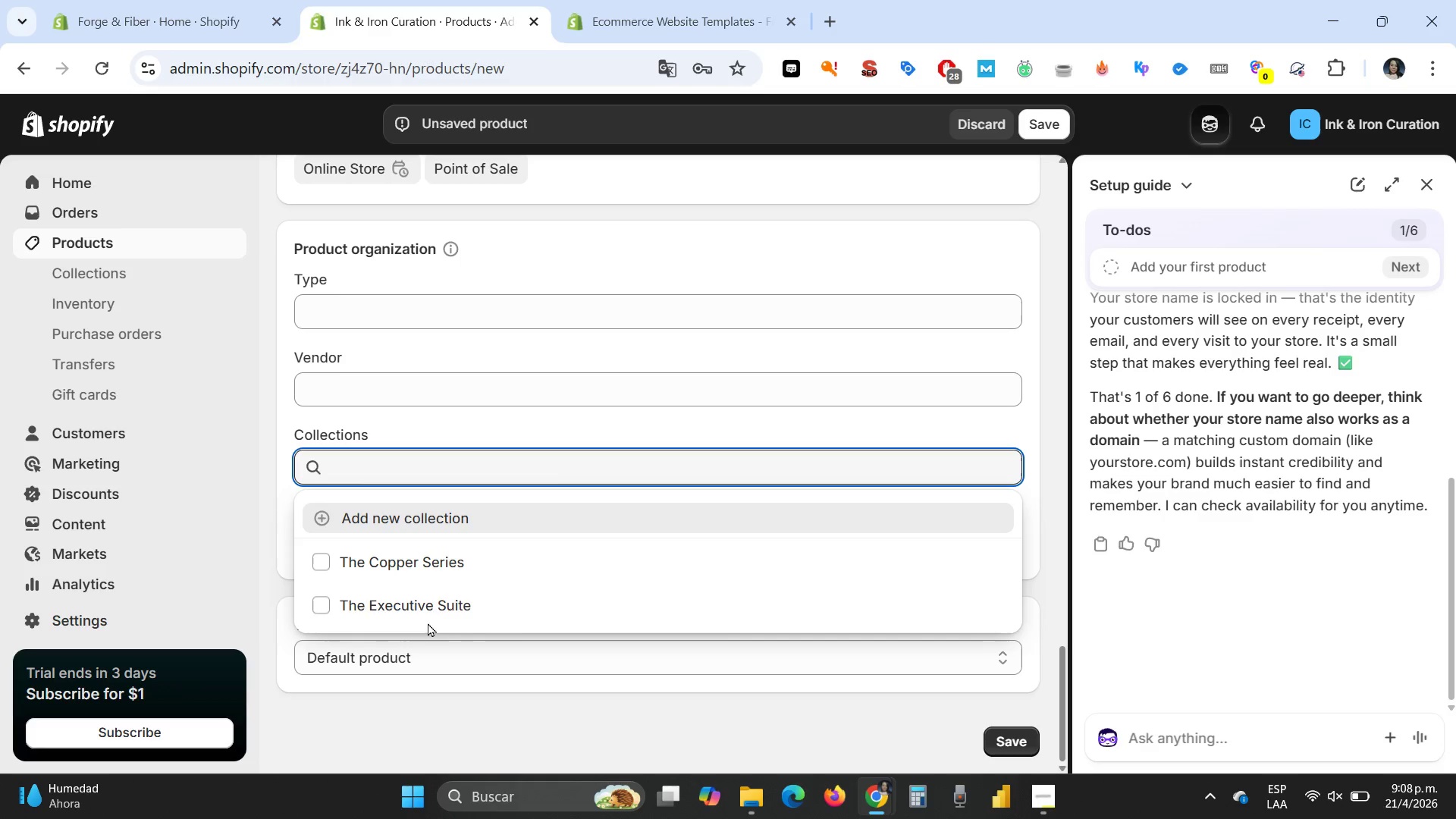 
scroll: coordinate [731, 350], scroll_direction: up, amount: 25.0
 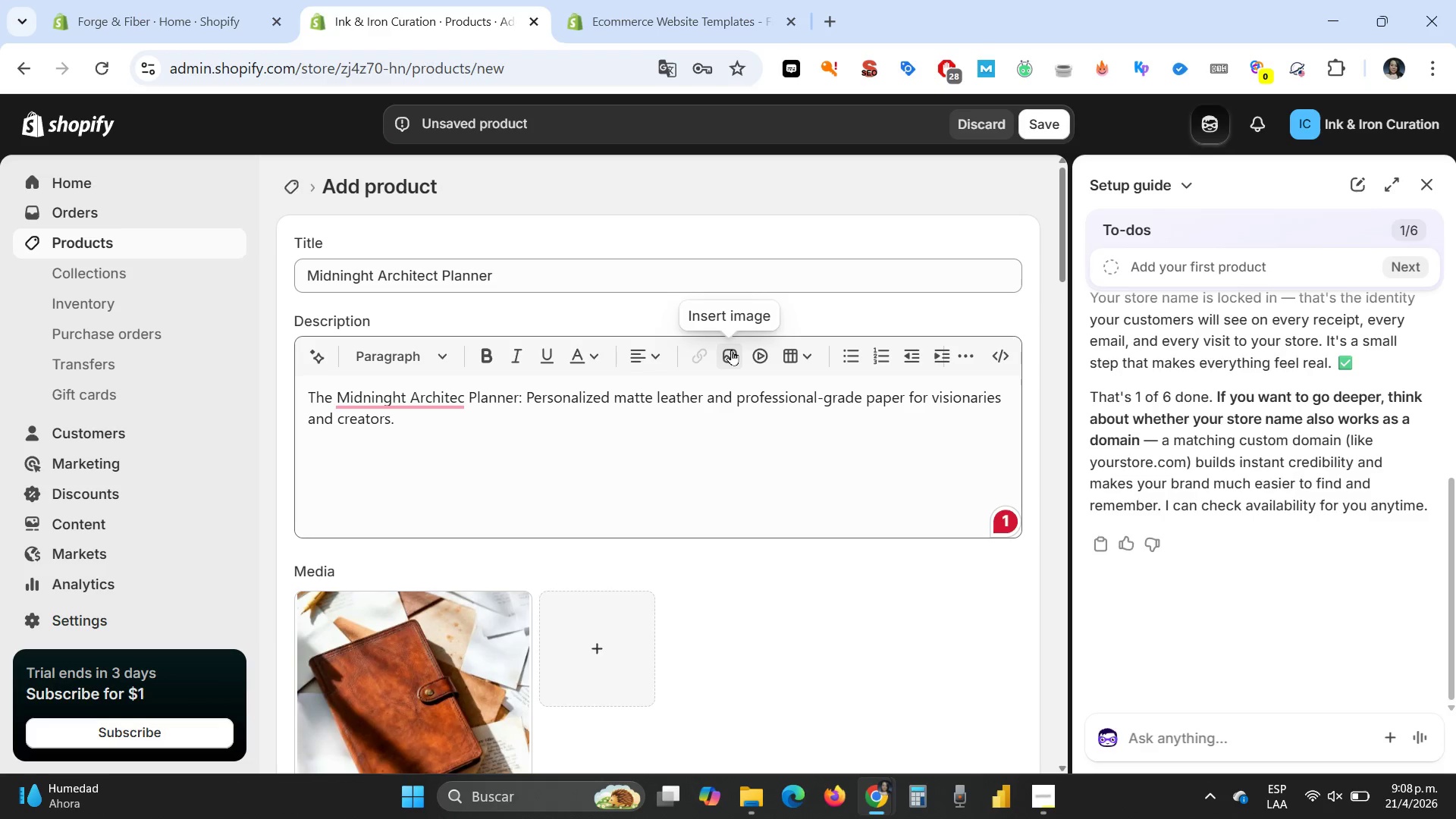 
wait(7.72)
 